 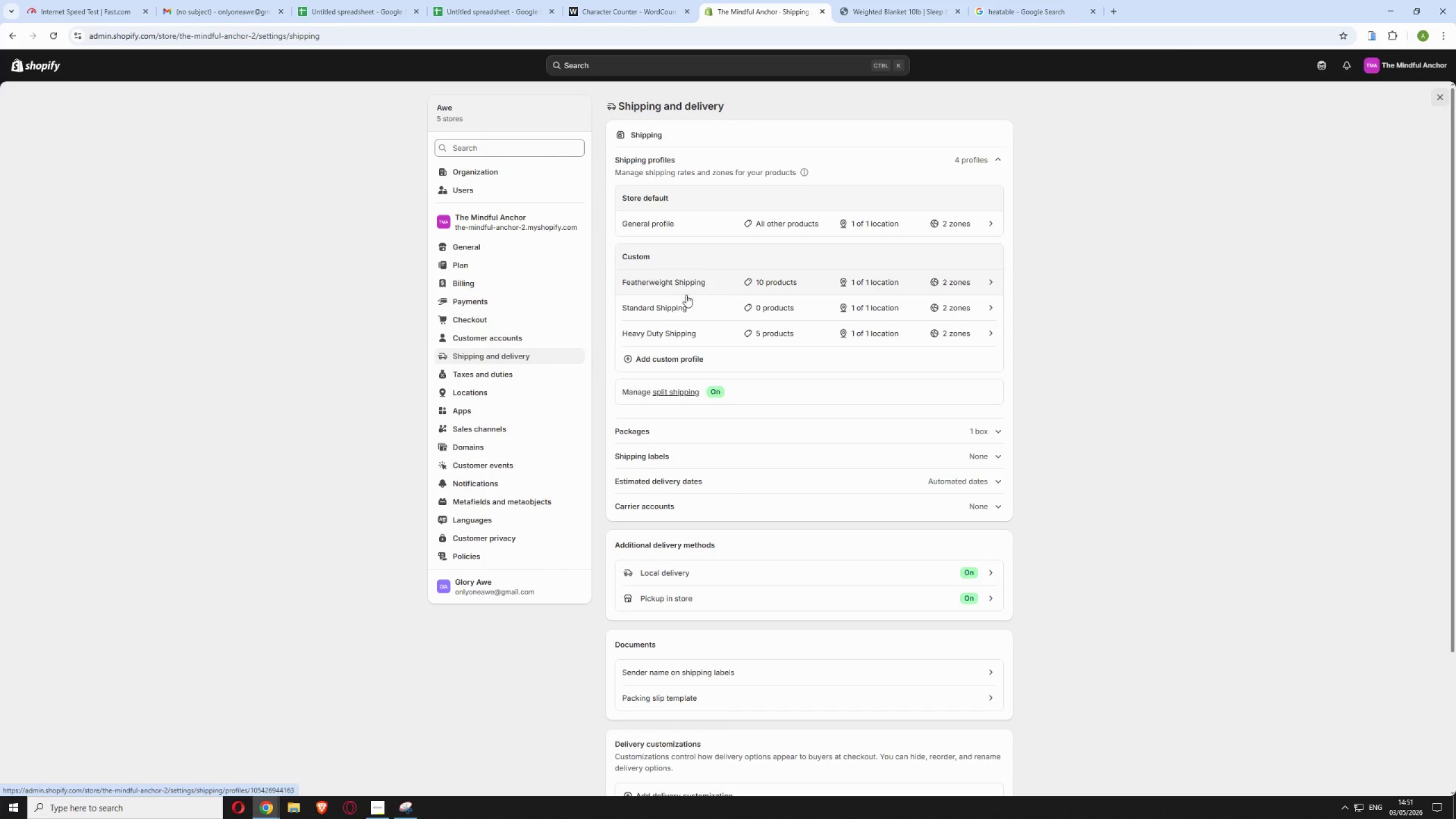 
left_click([718, 332])
 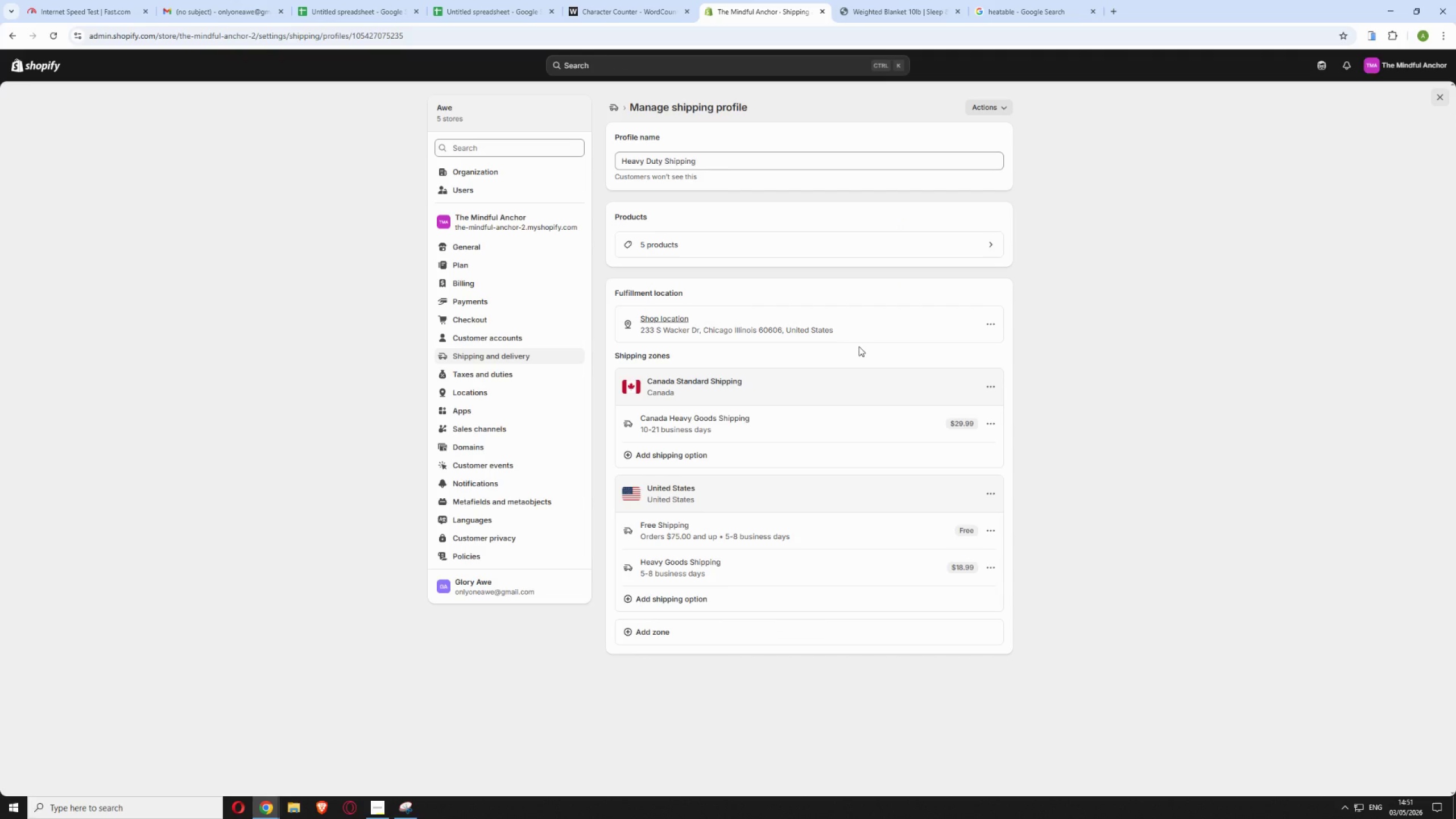 
wait(7.41)
 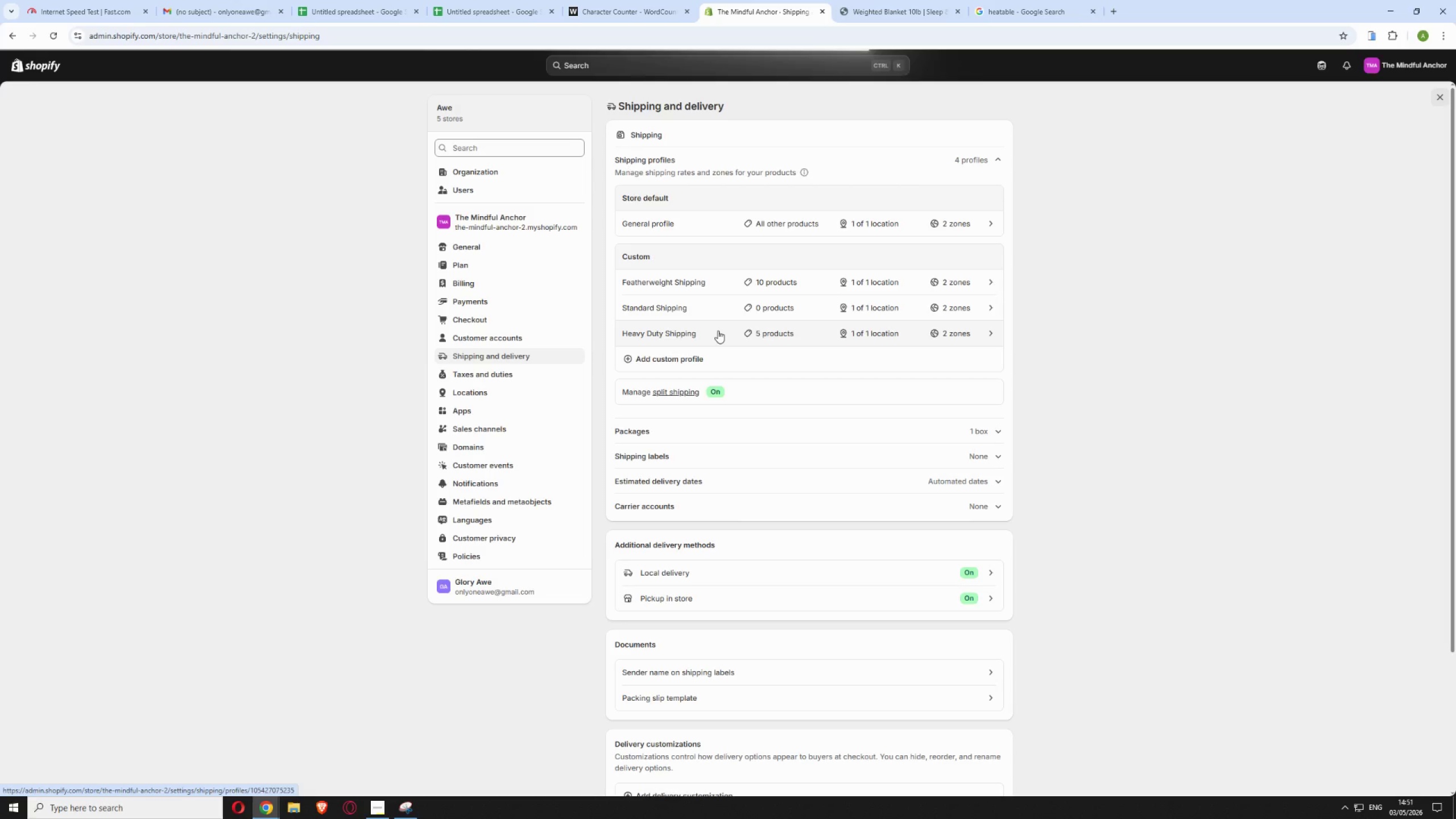 
left_click([810, 236])
 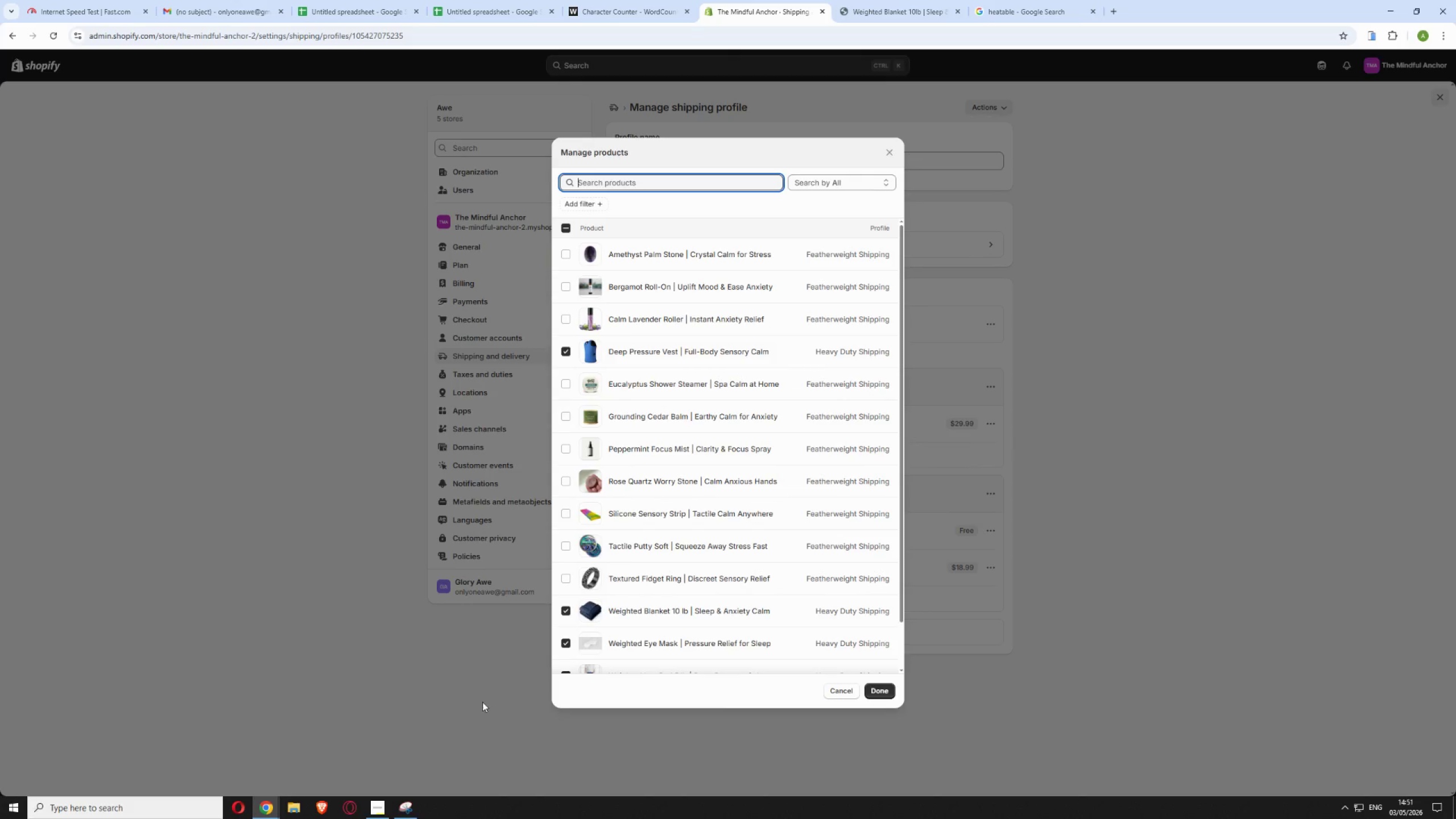 
left_click([398, 802])
 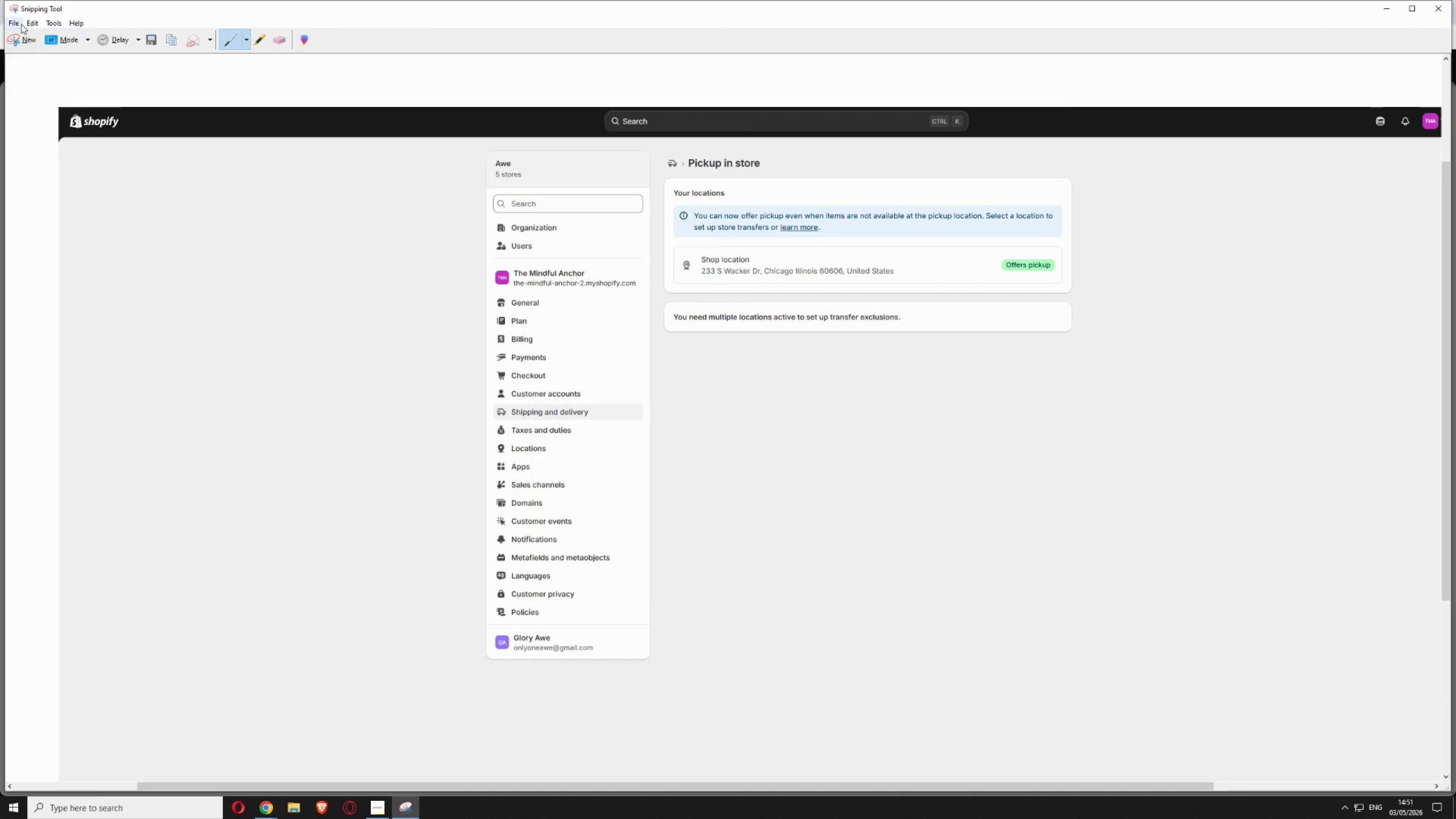 
left_click([16, 39])
 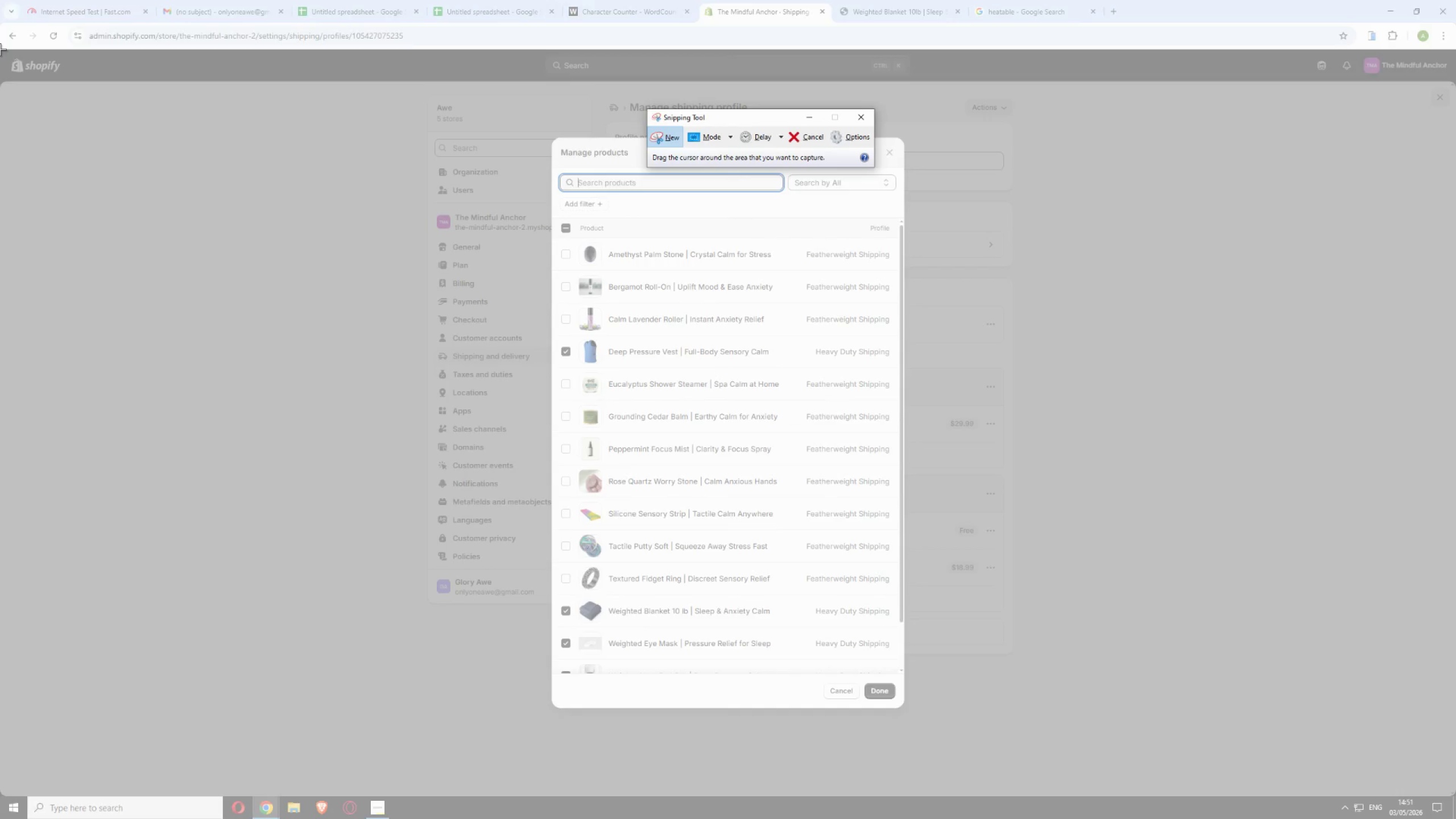 
left_click_drag(start_coordinate=[0, 49], to_coordinate=[1455, 793])
 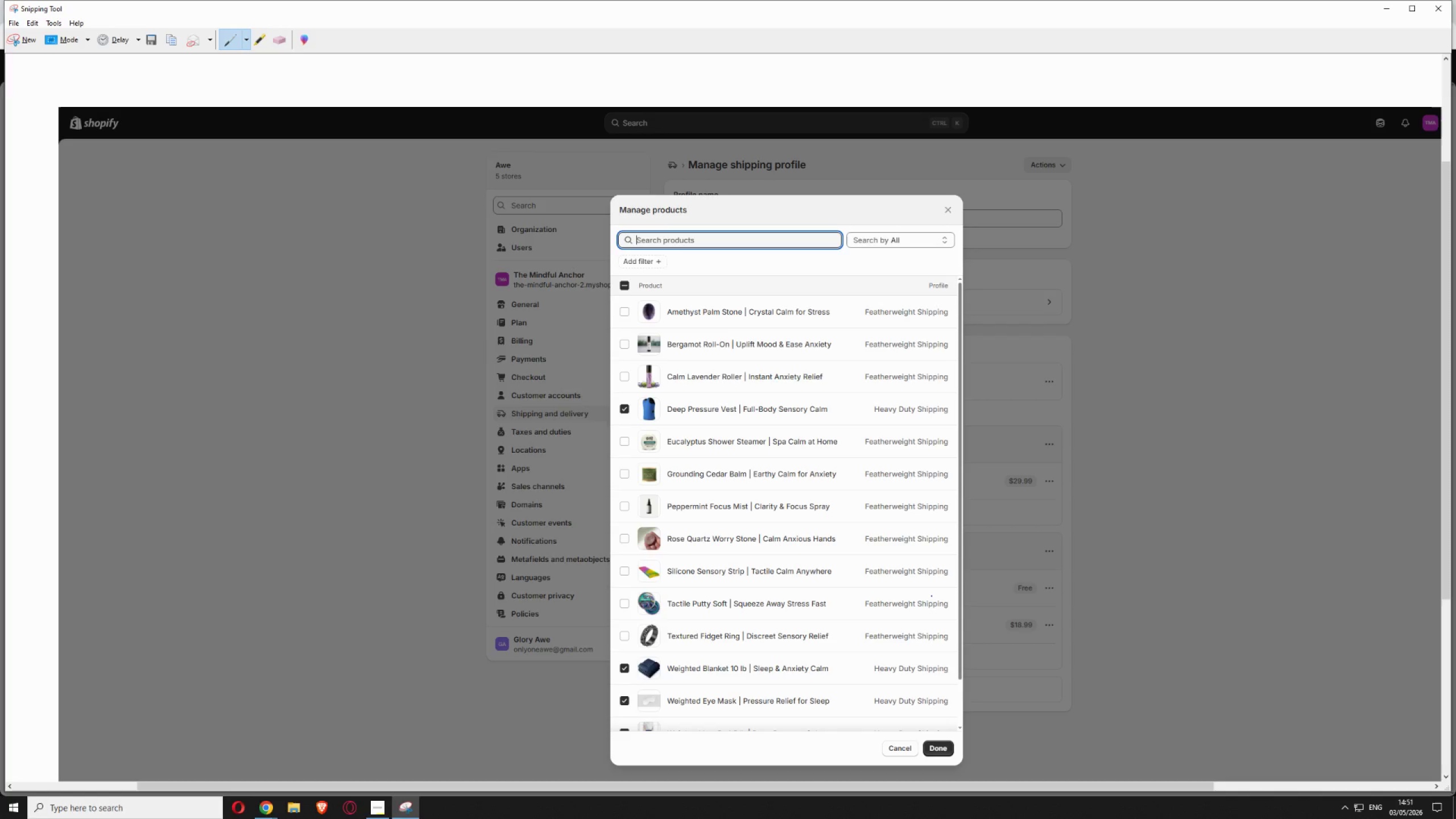 
key(Control+S)
 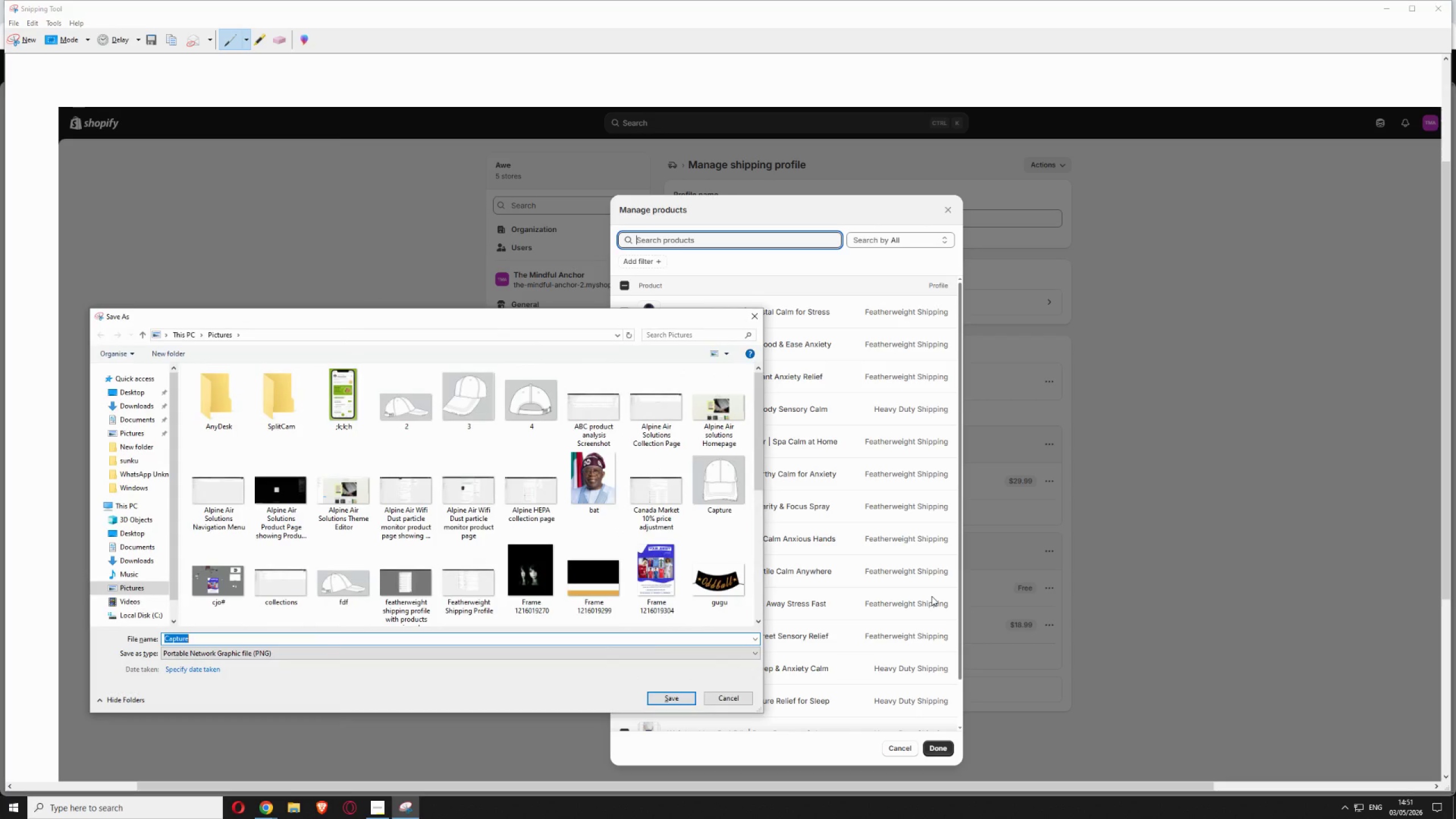 
type(Heavy Duty )
 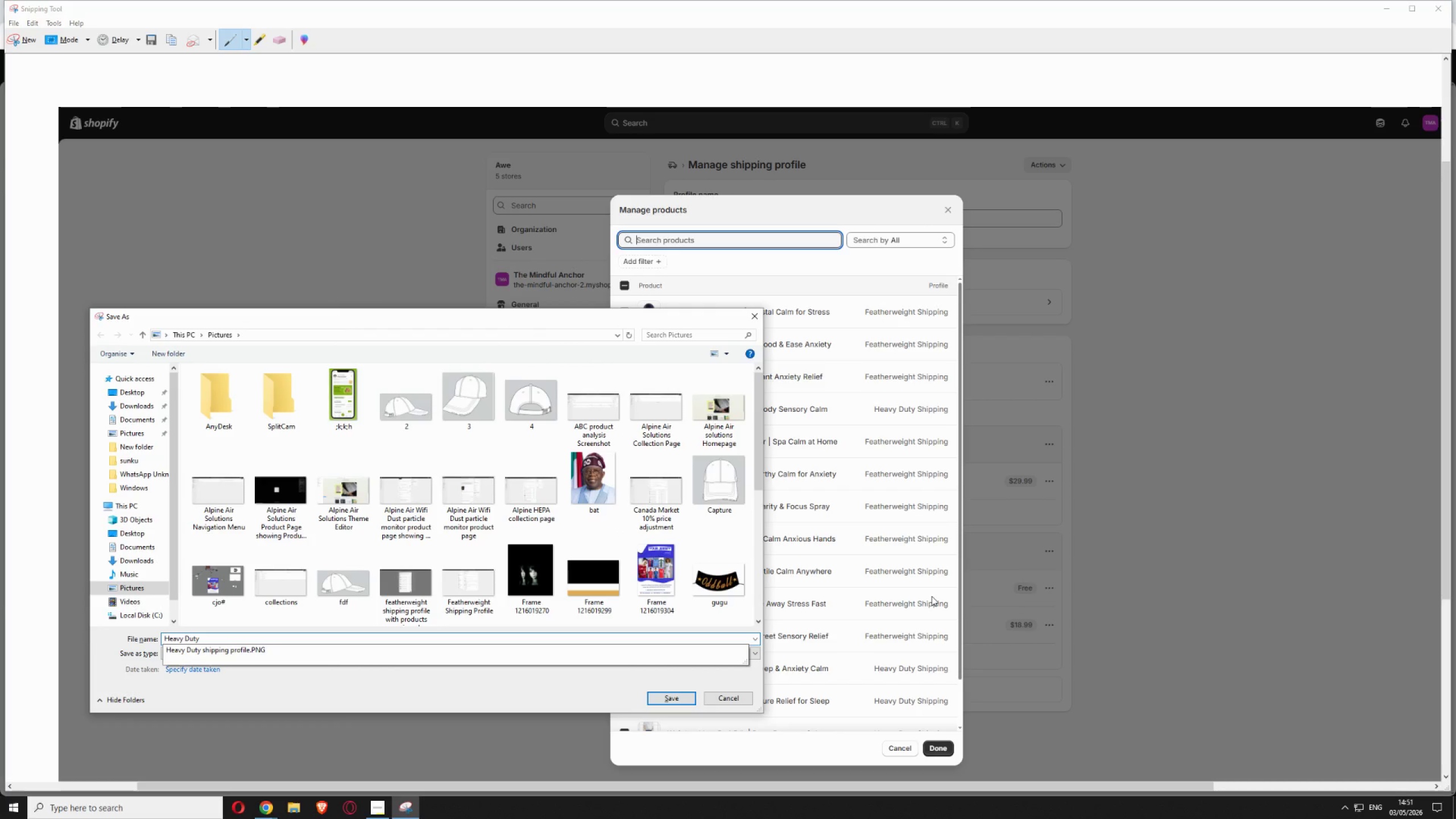 
type(Shipping profile product)
 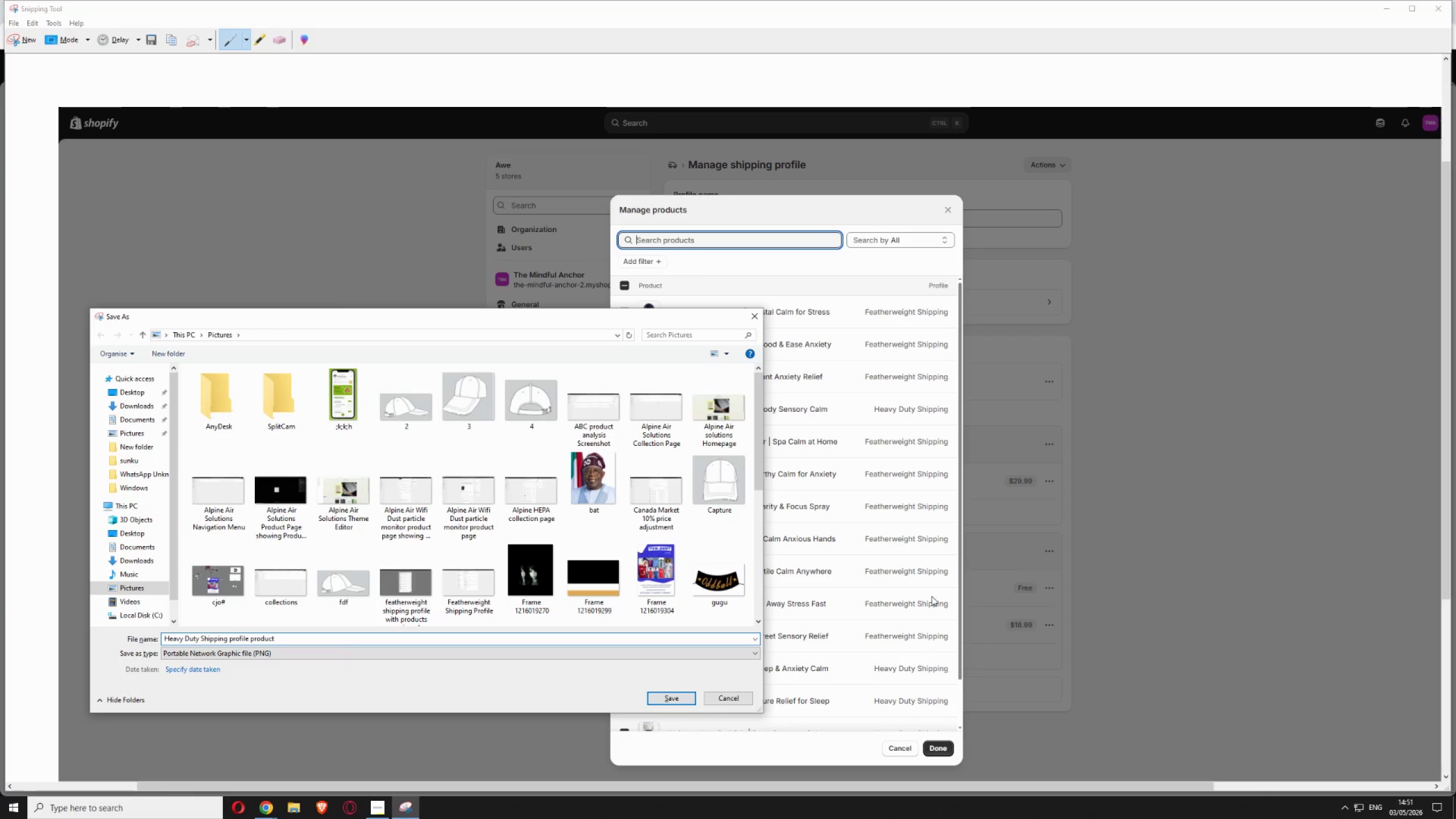 
key(Enter)
 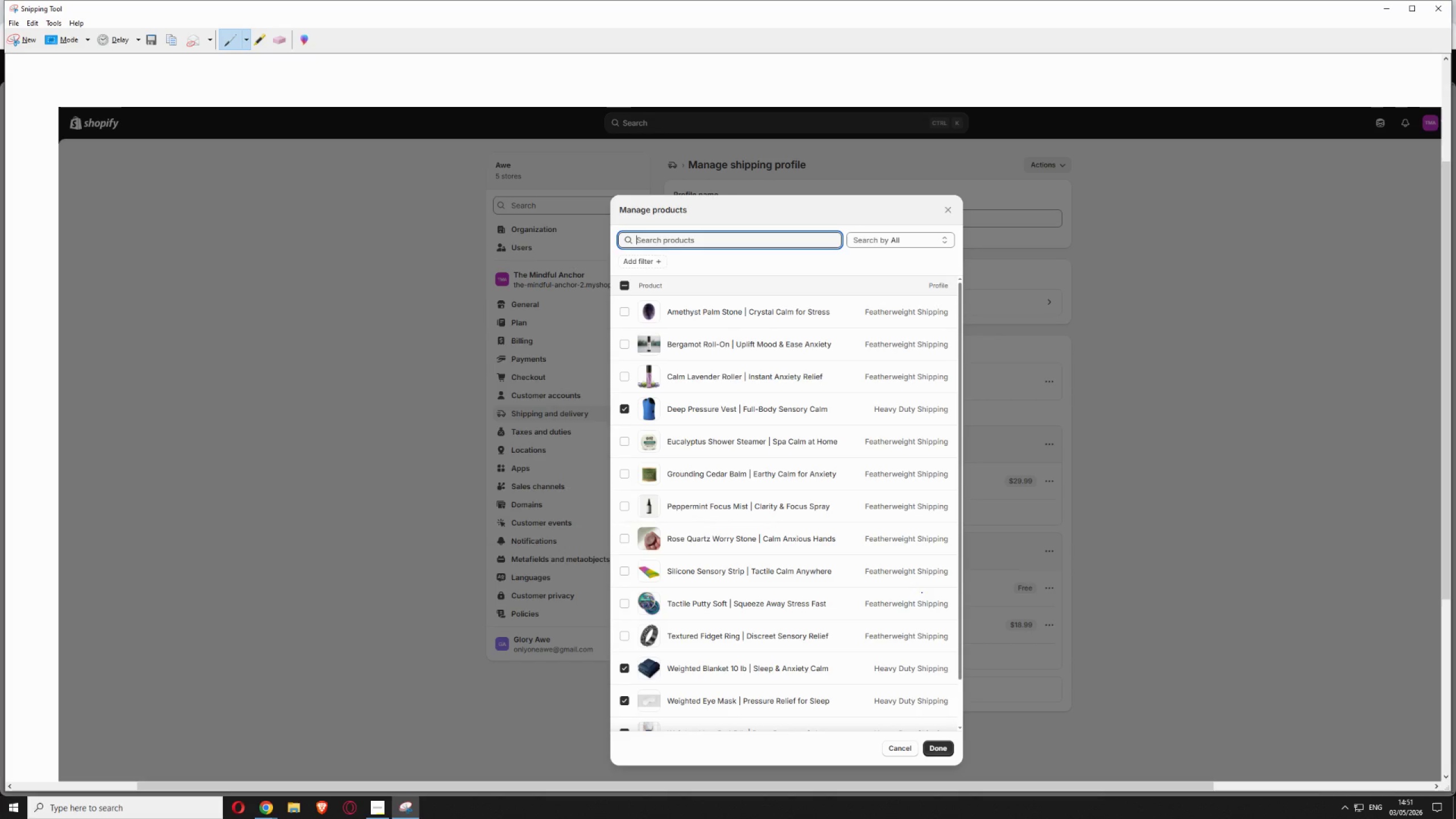 
wait(5.61)
 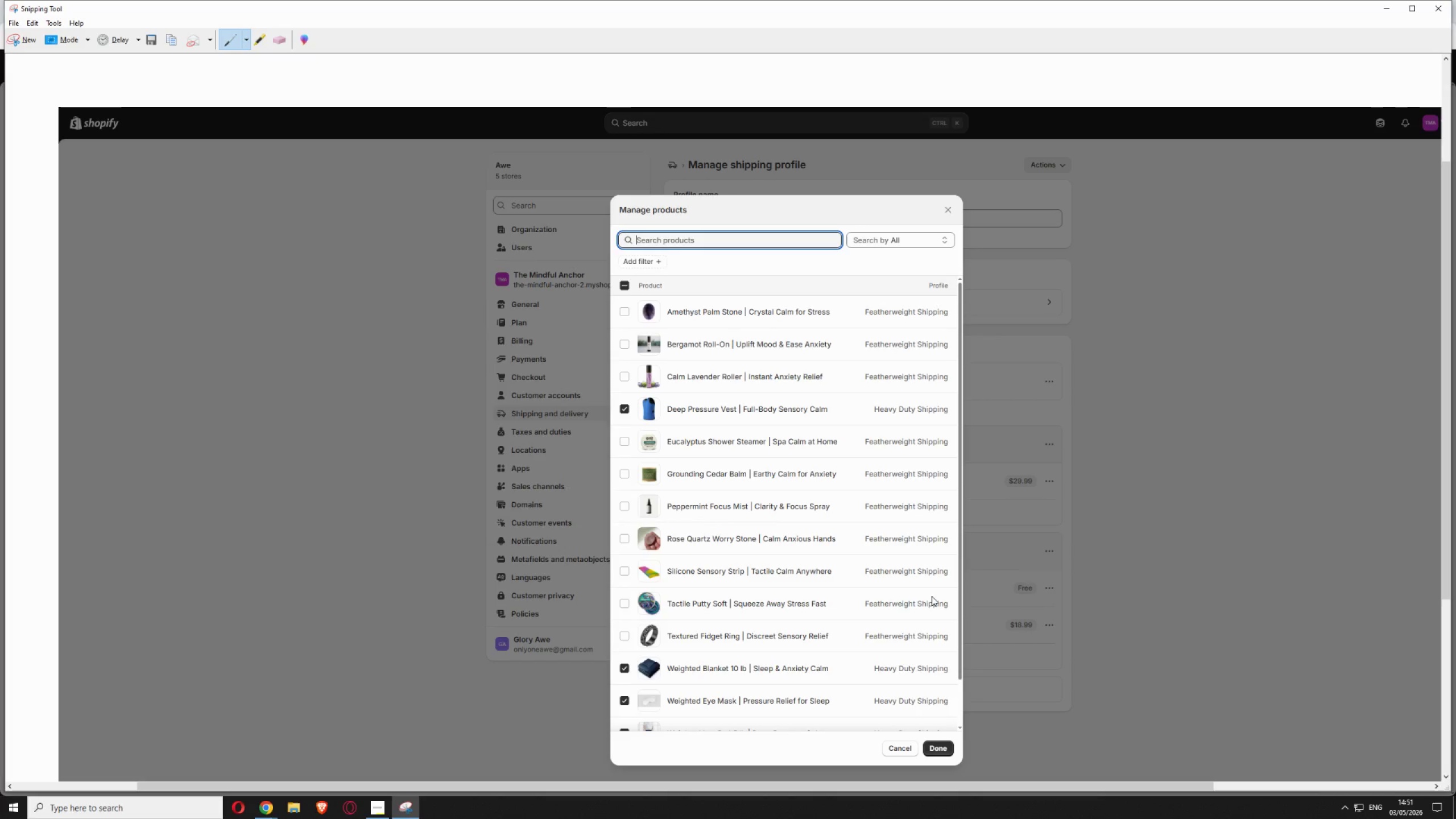 
left_click([1384, 6])
 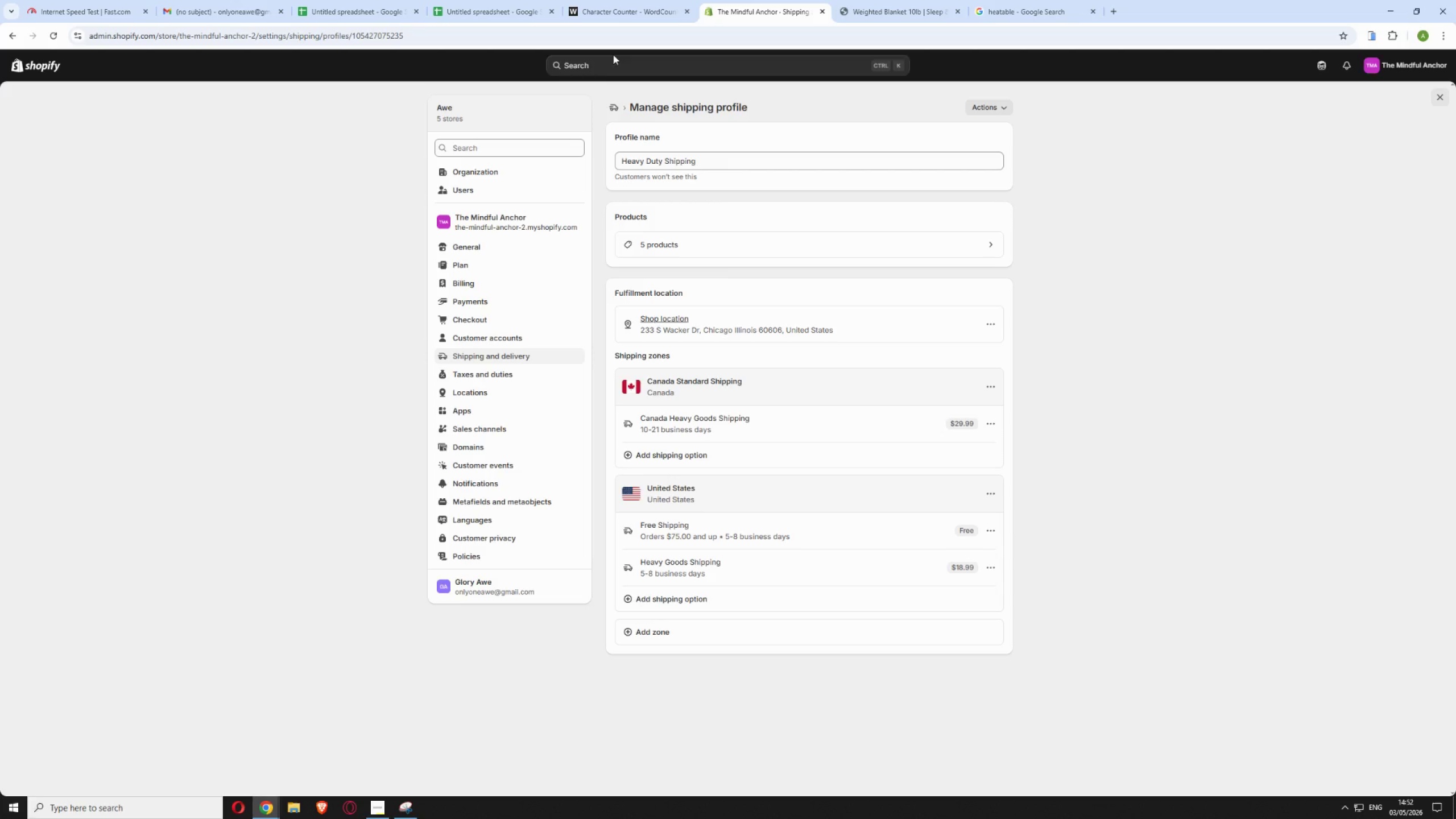 
left_click([611, 109])
 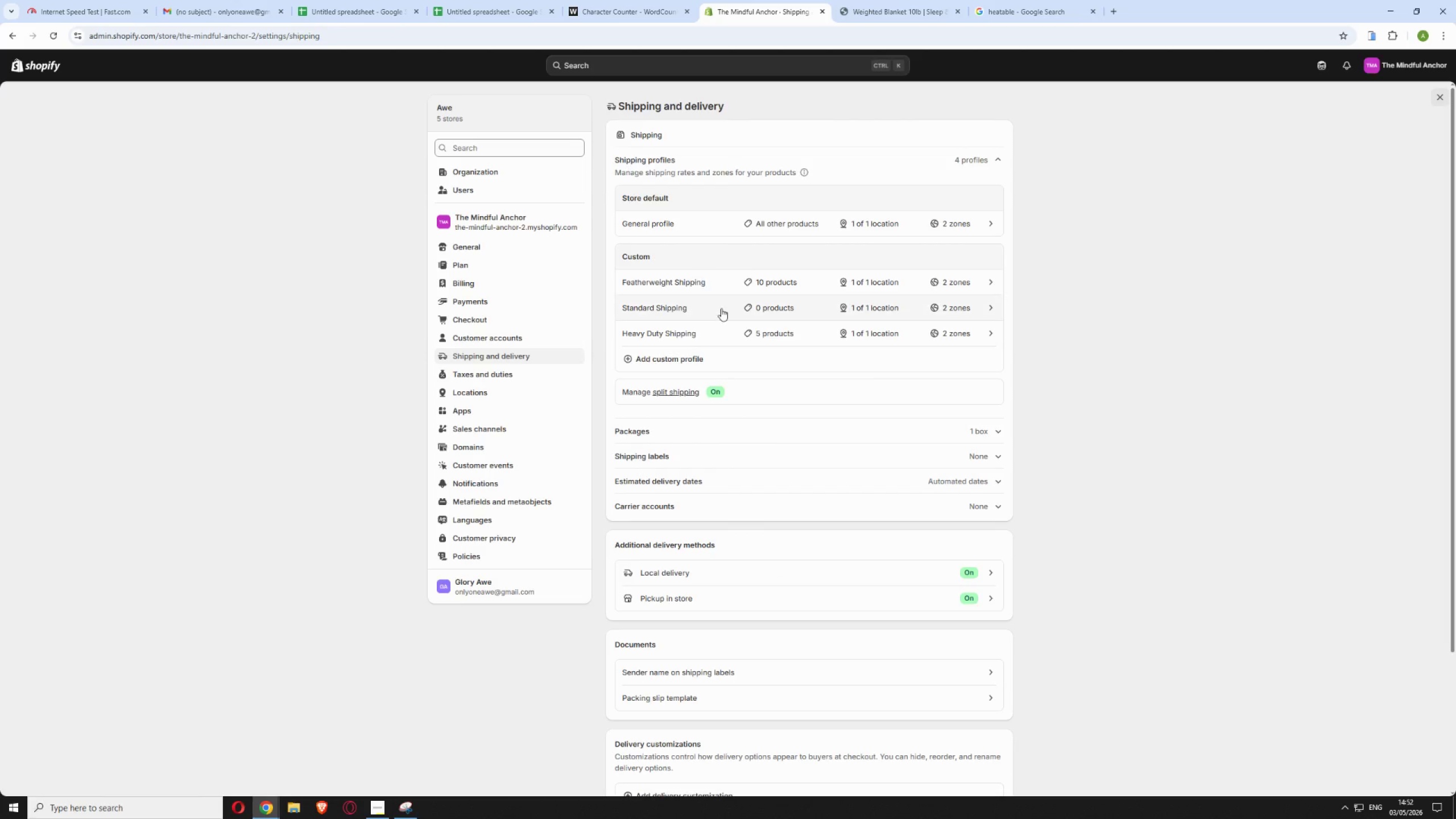 
left_click([723, 311])
 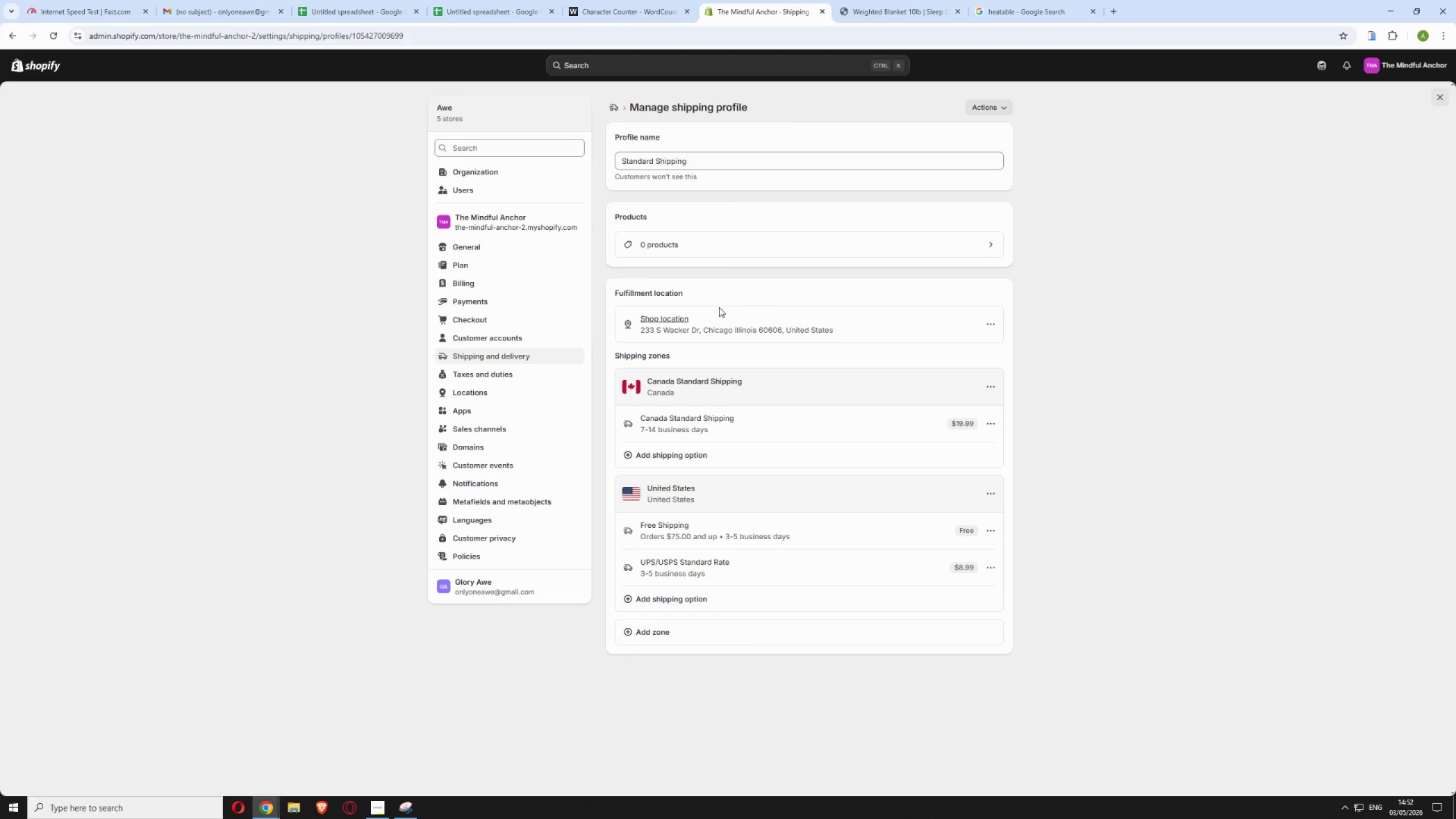 
left_click([774, 247])
 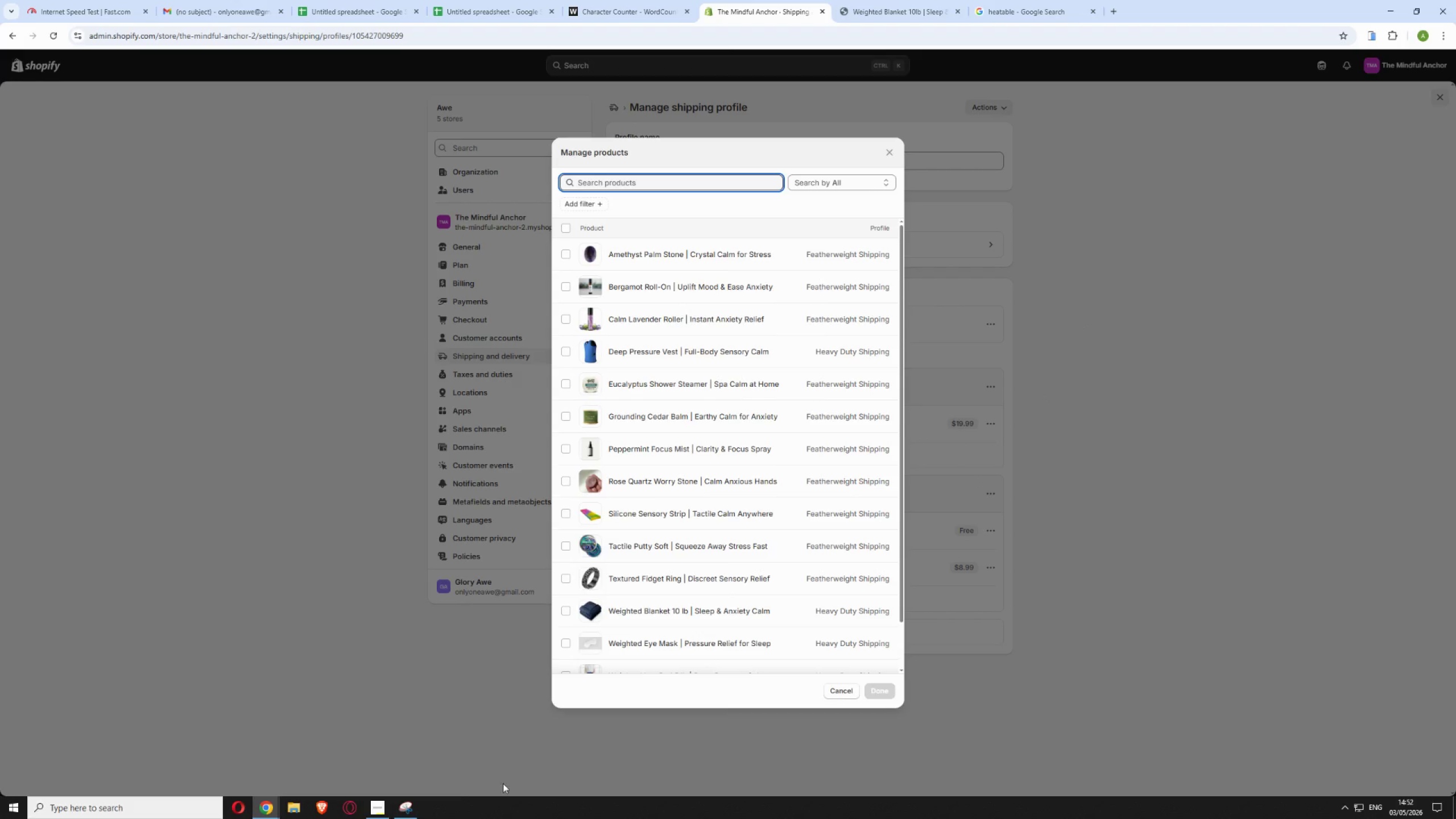 
left_click([411, 800])
 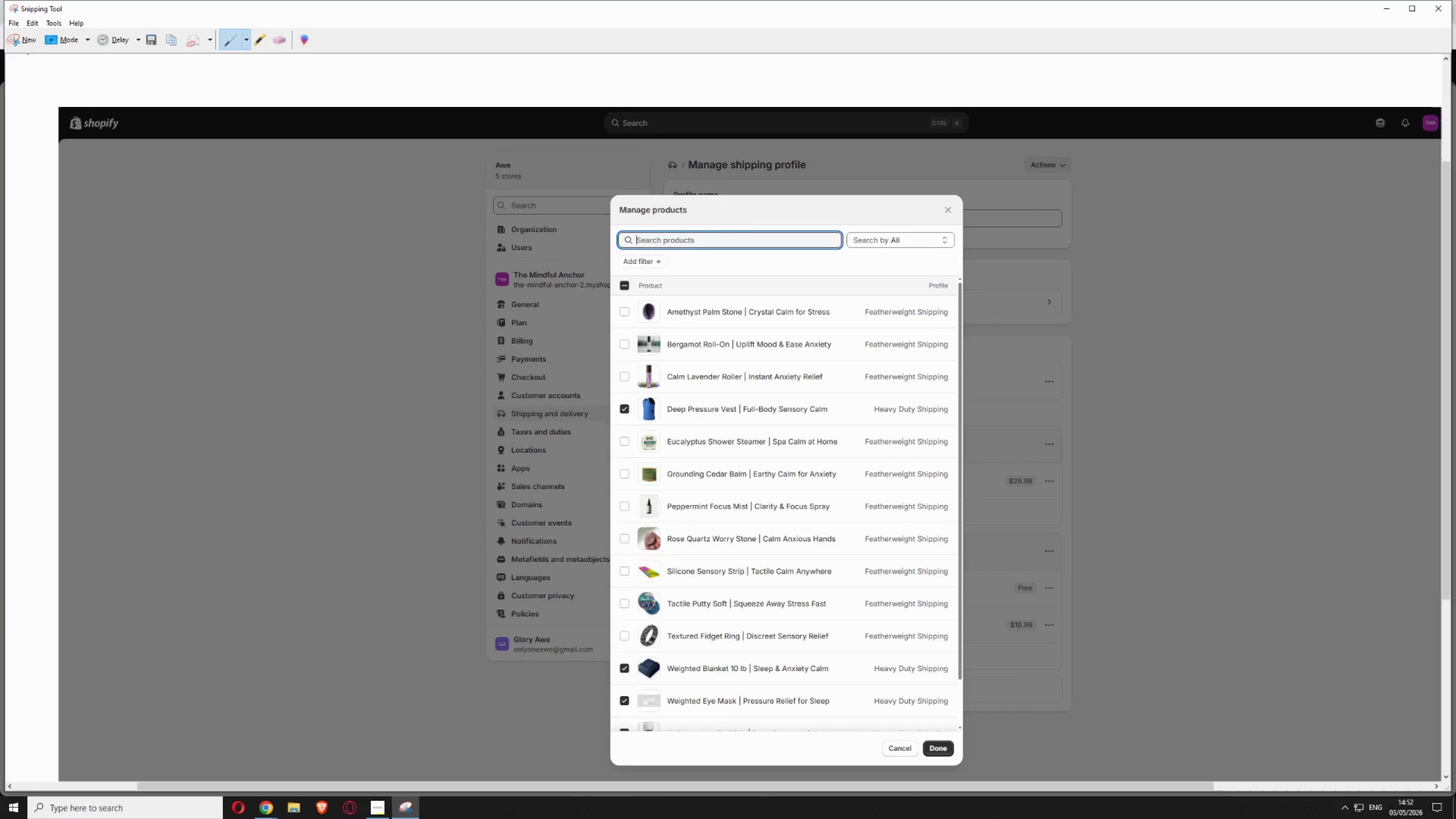 
left_click([23, 35])
 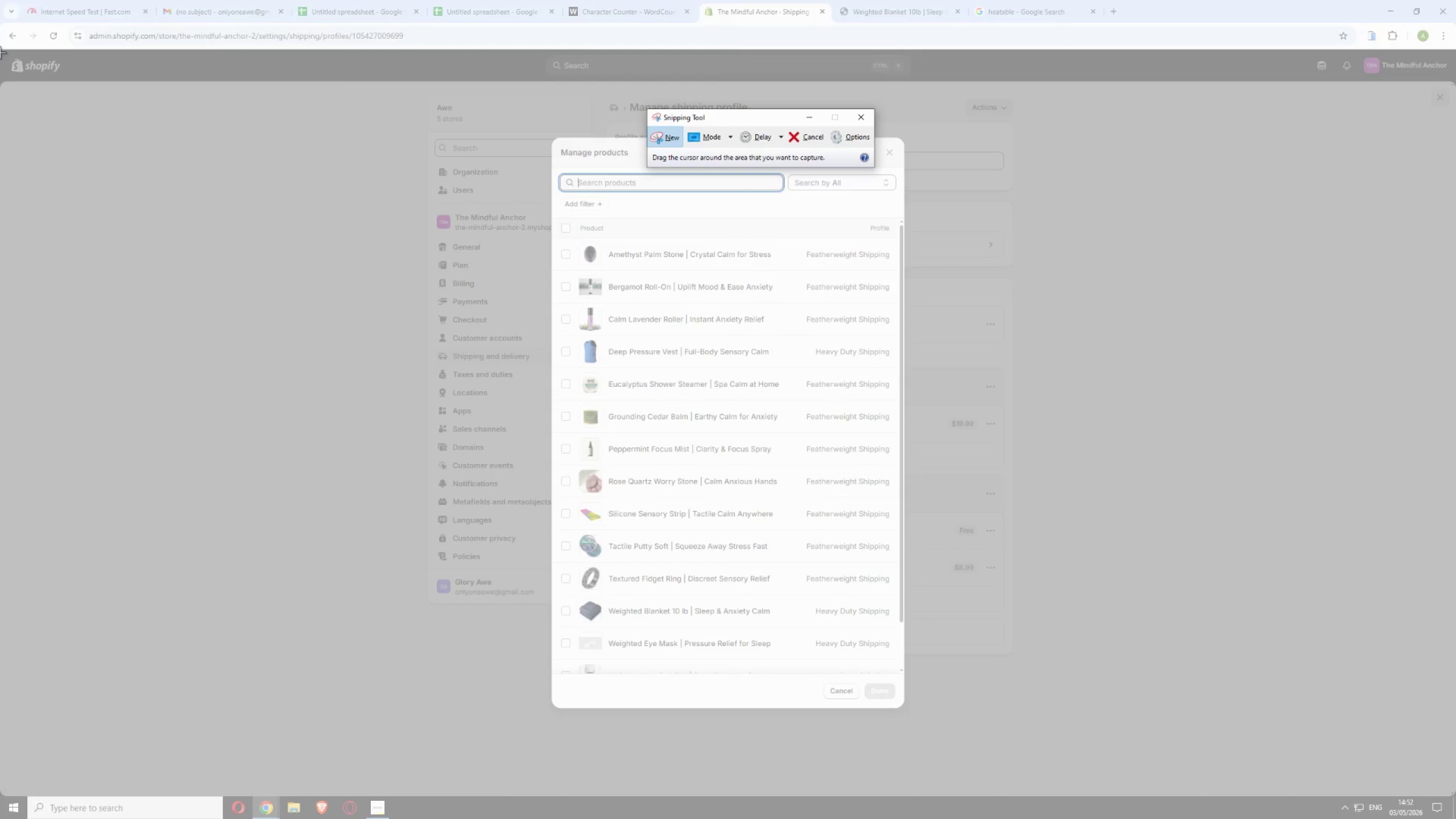 
left_click_drag(start_coordinate=[0, 53], to_coordinate=[1453, 797])
 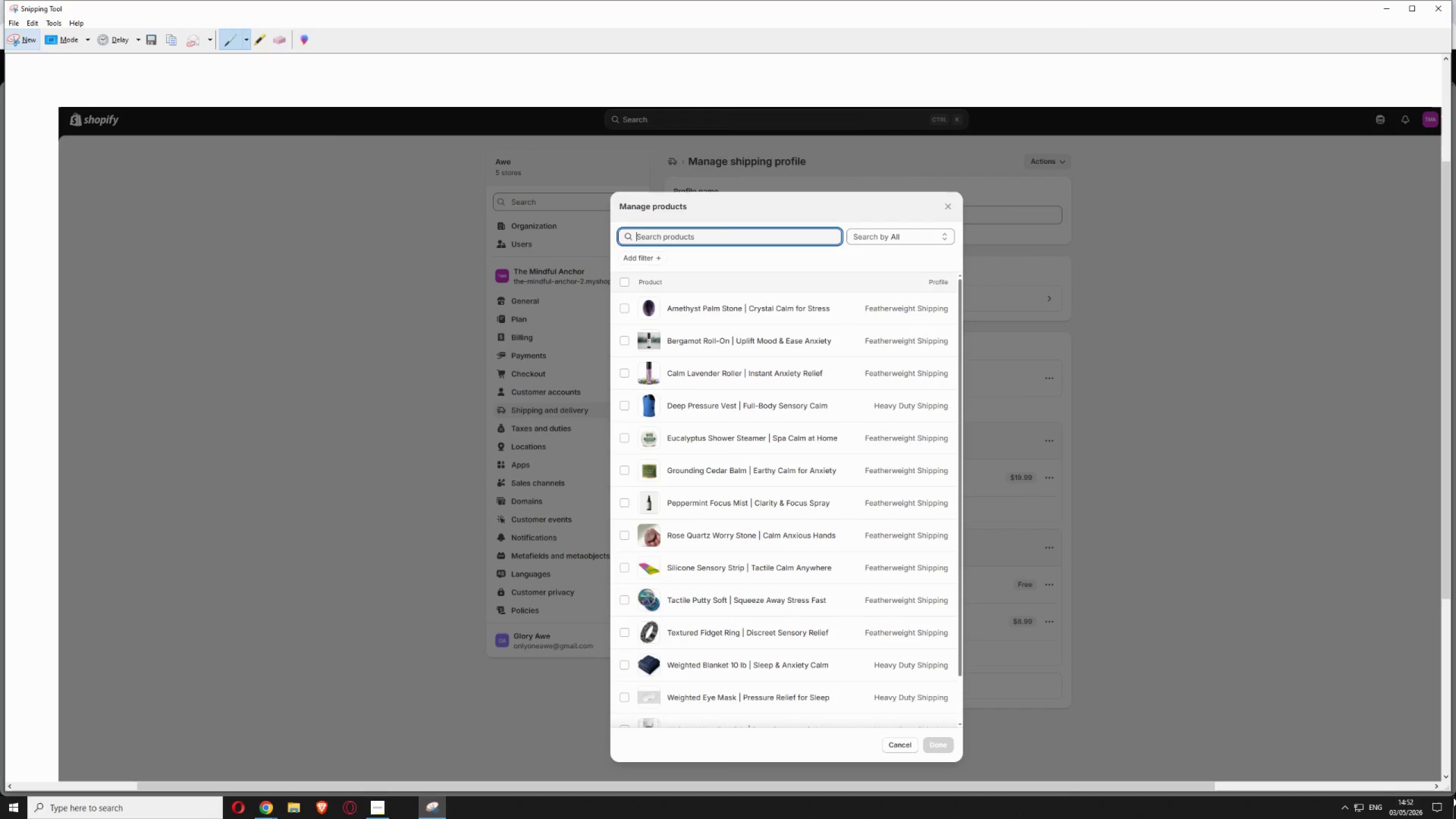 
key(Control+S)
 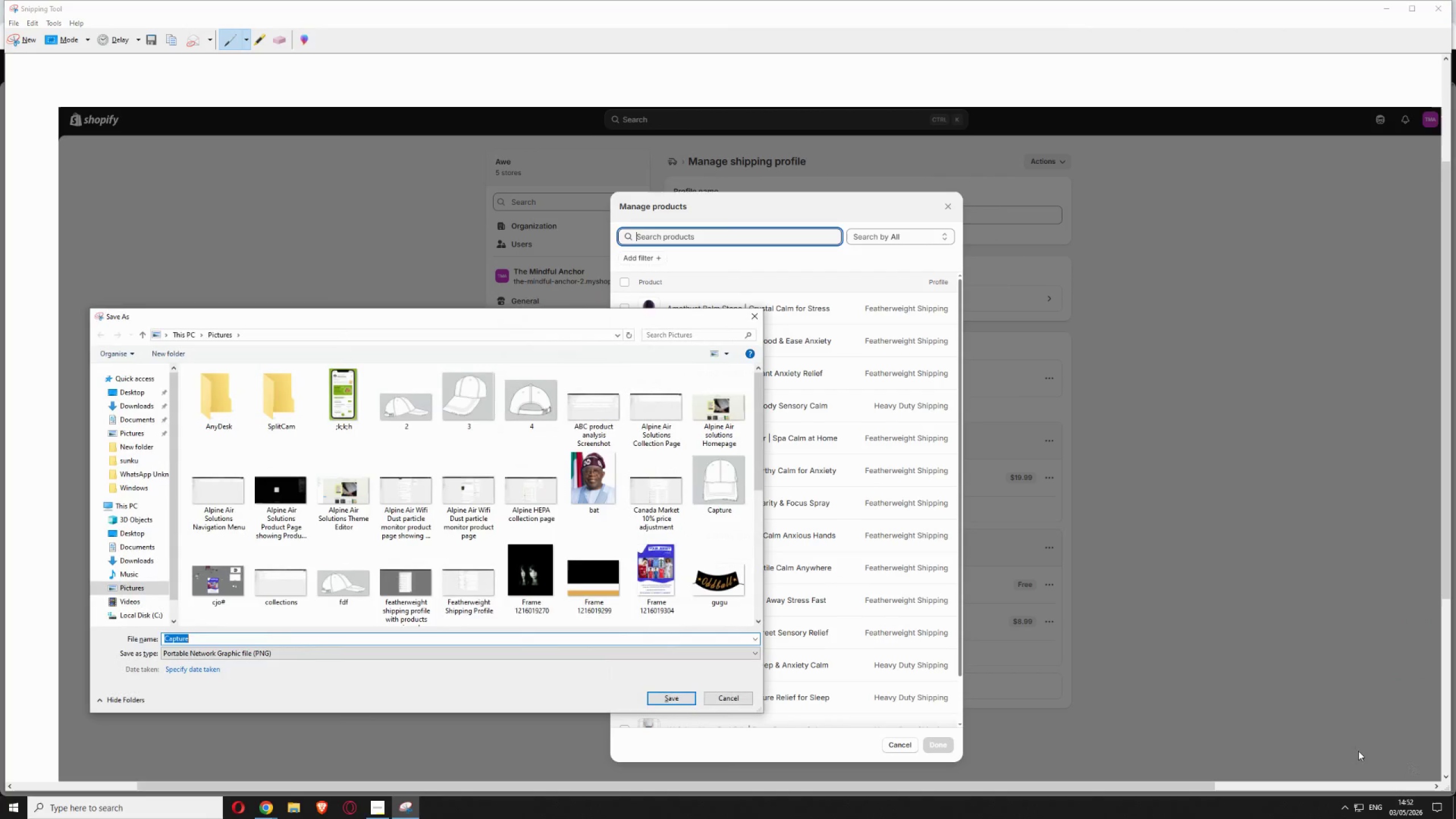 
type(Standard Shipping profile products)
 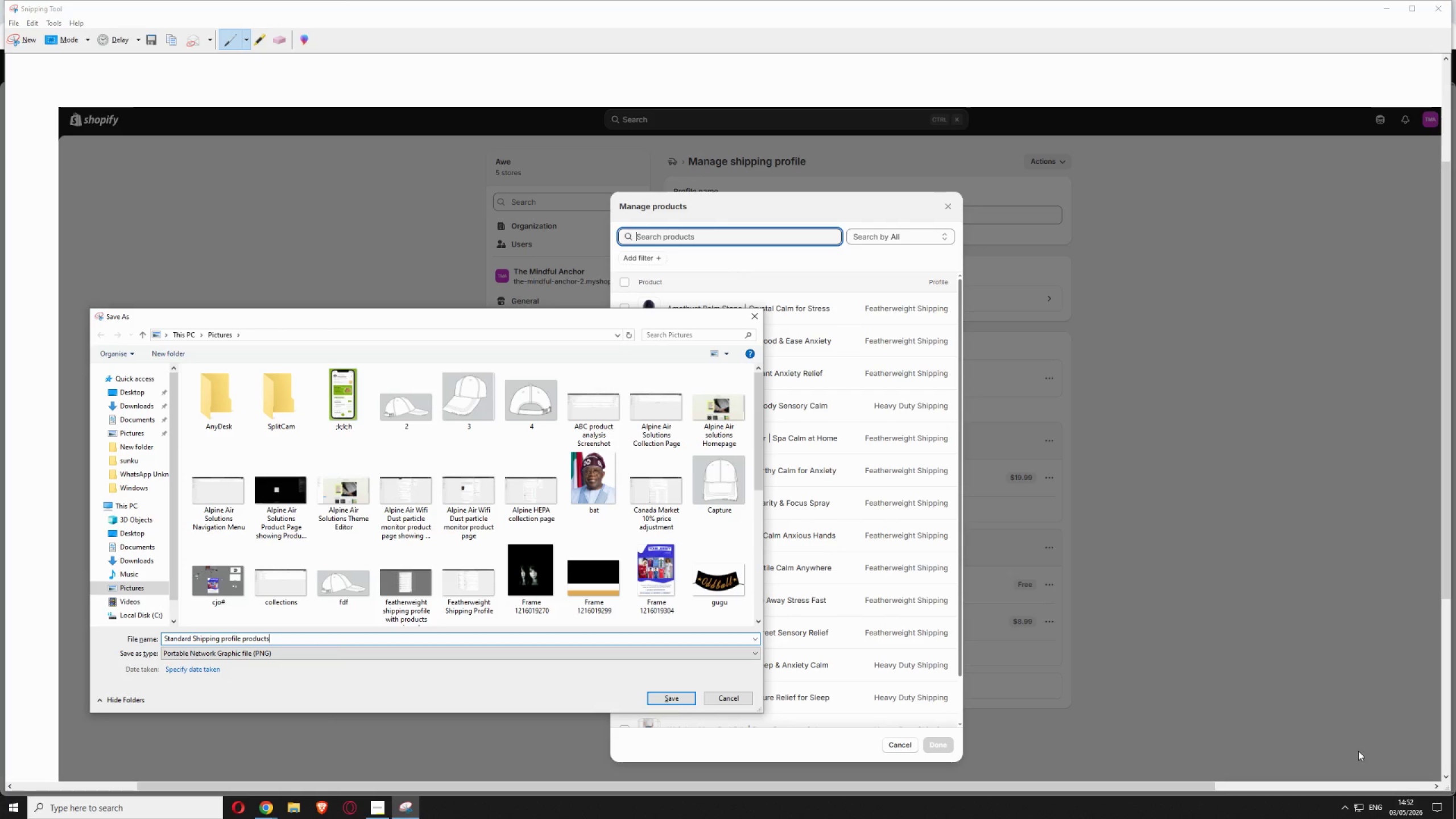 
key(Enter)
 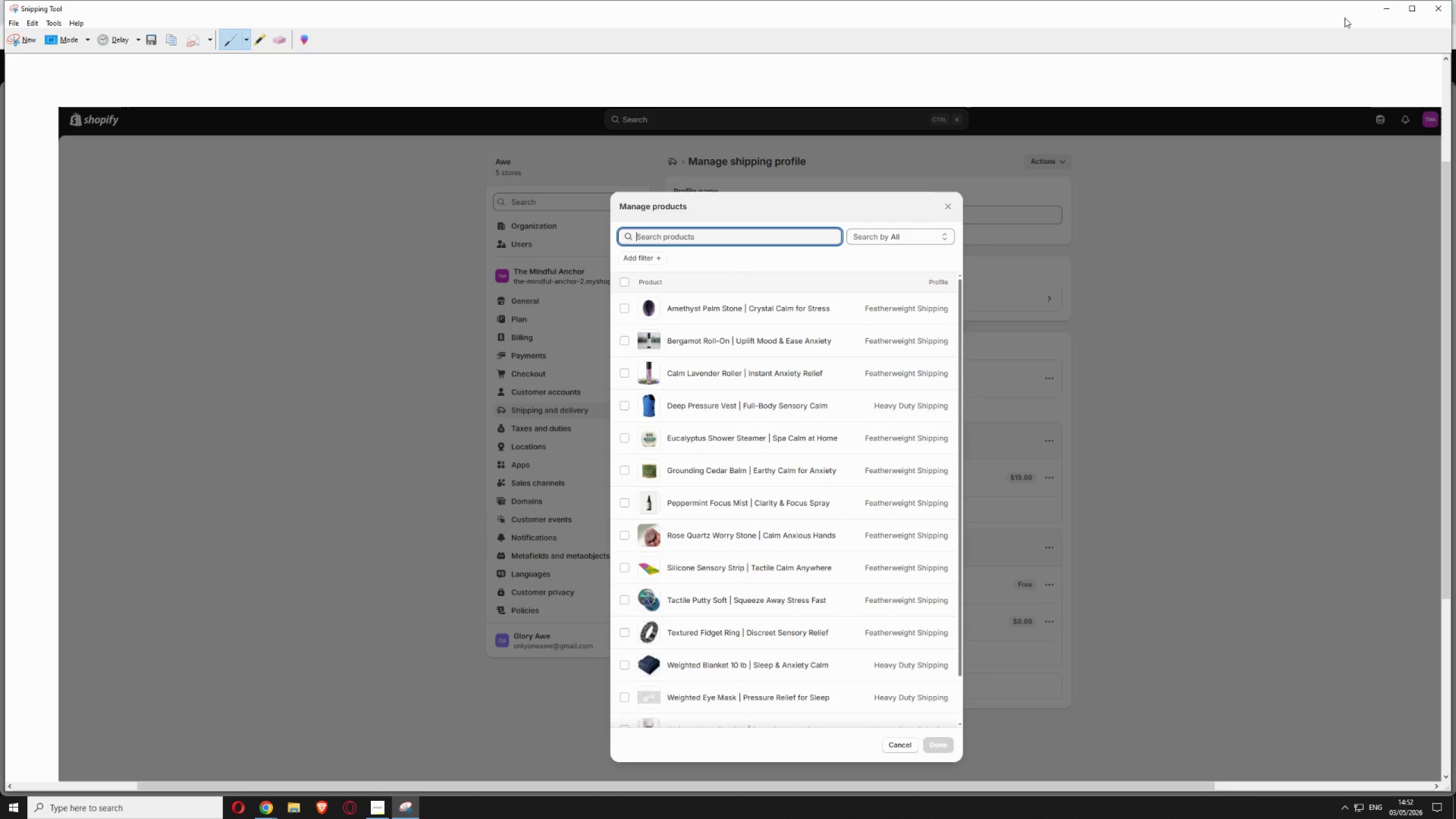 
left_click([1389, 6])
 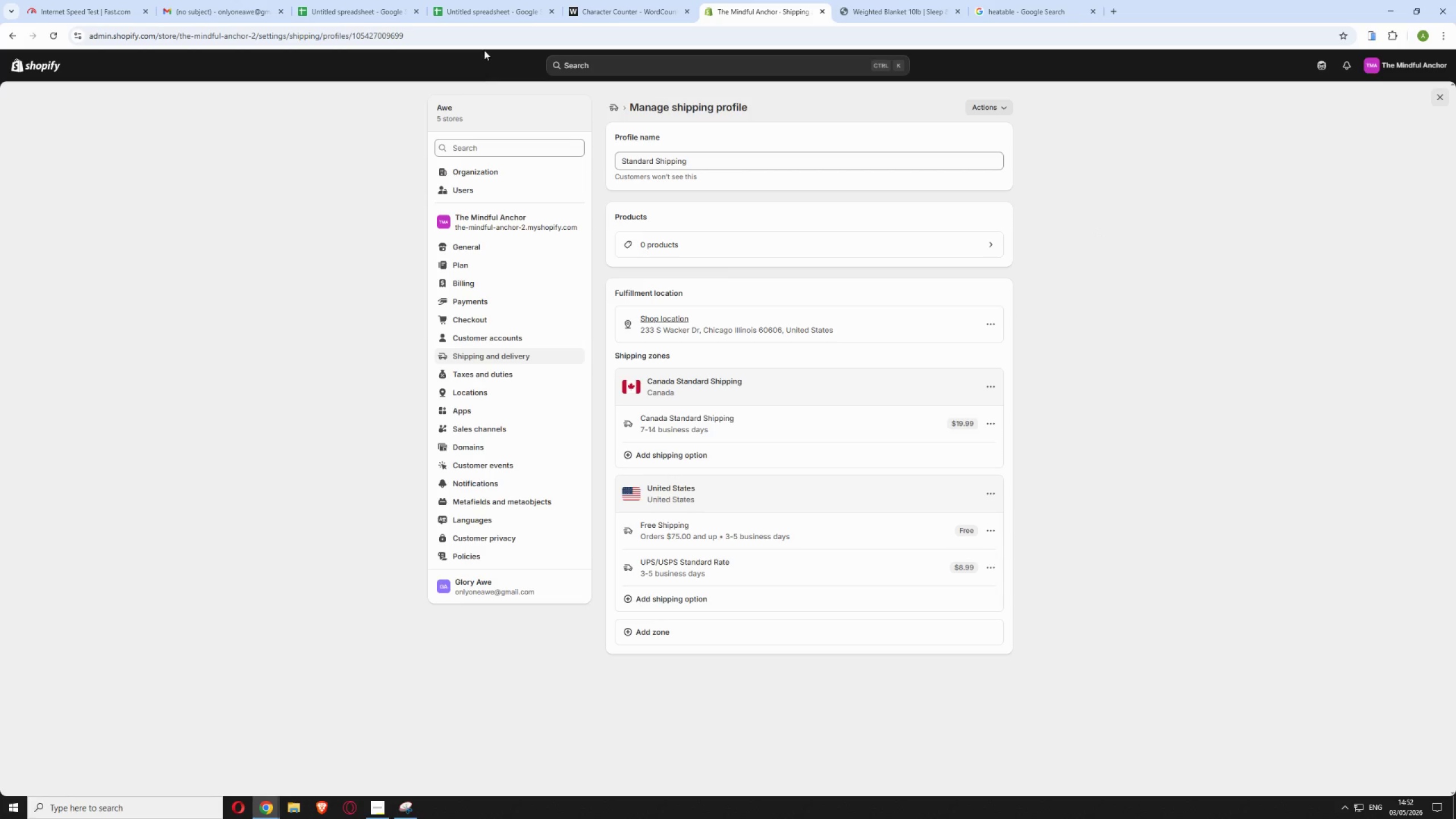 
left_click_drag(start_coordinate=[480, 39], to_coordinate=[259, 84])
 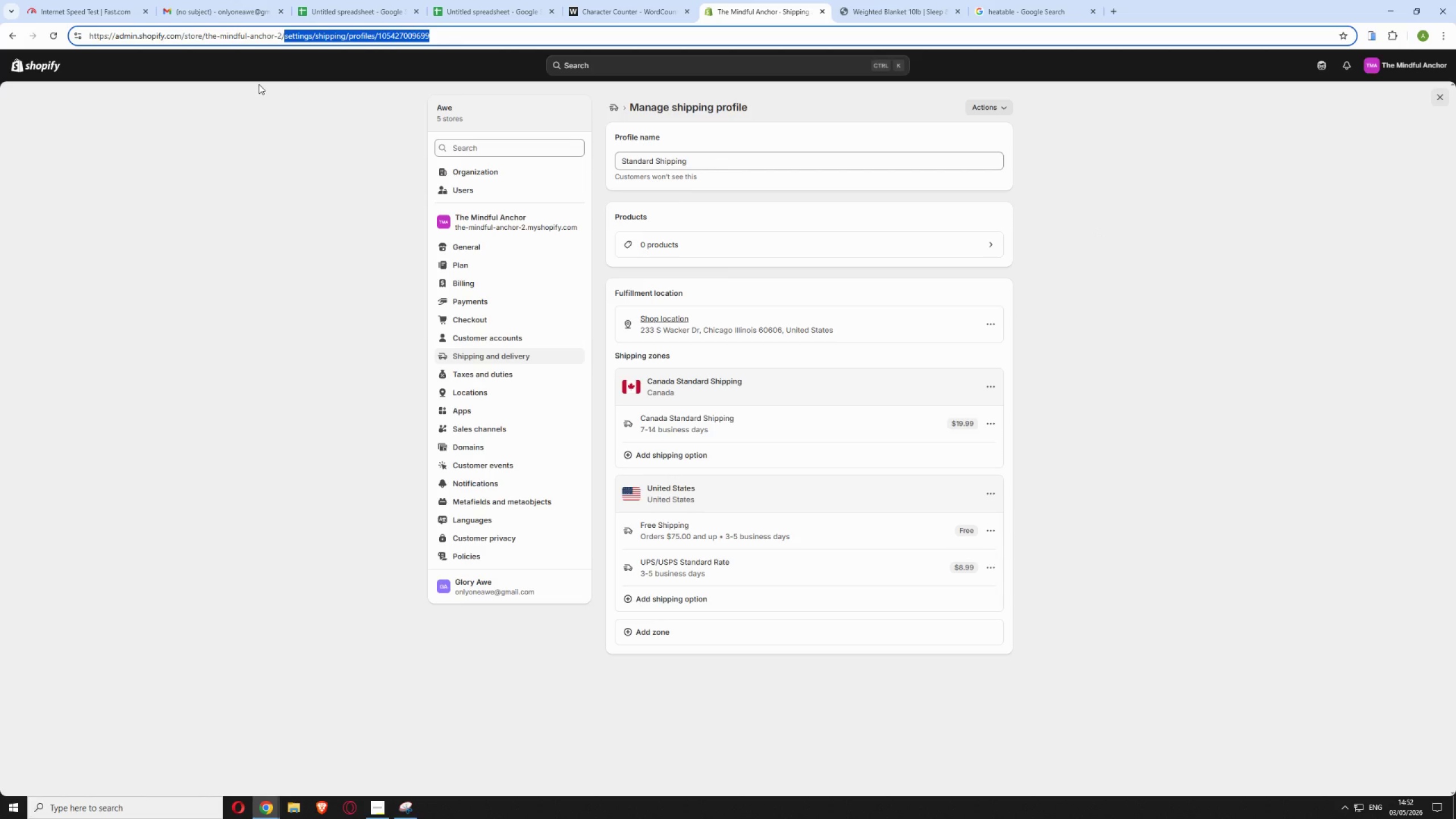 
key(Backspace)
 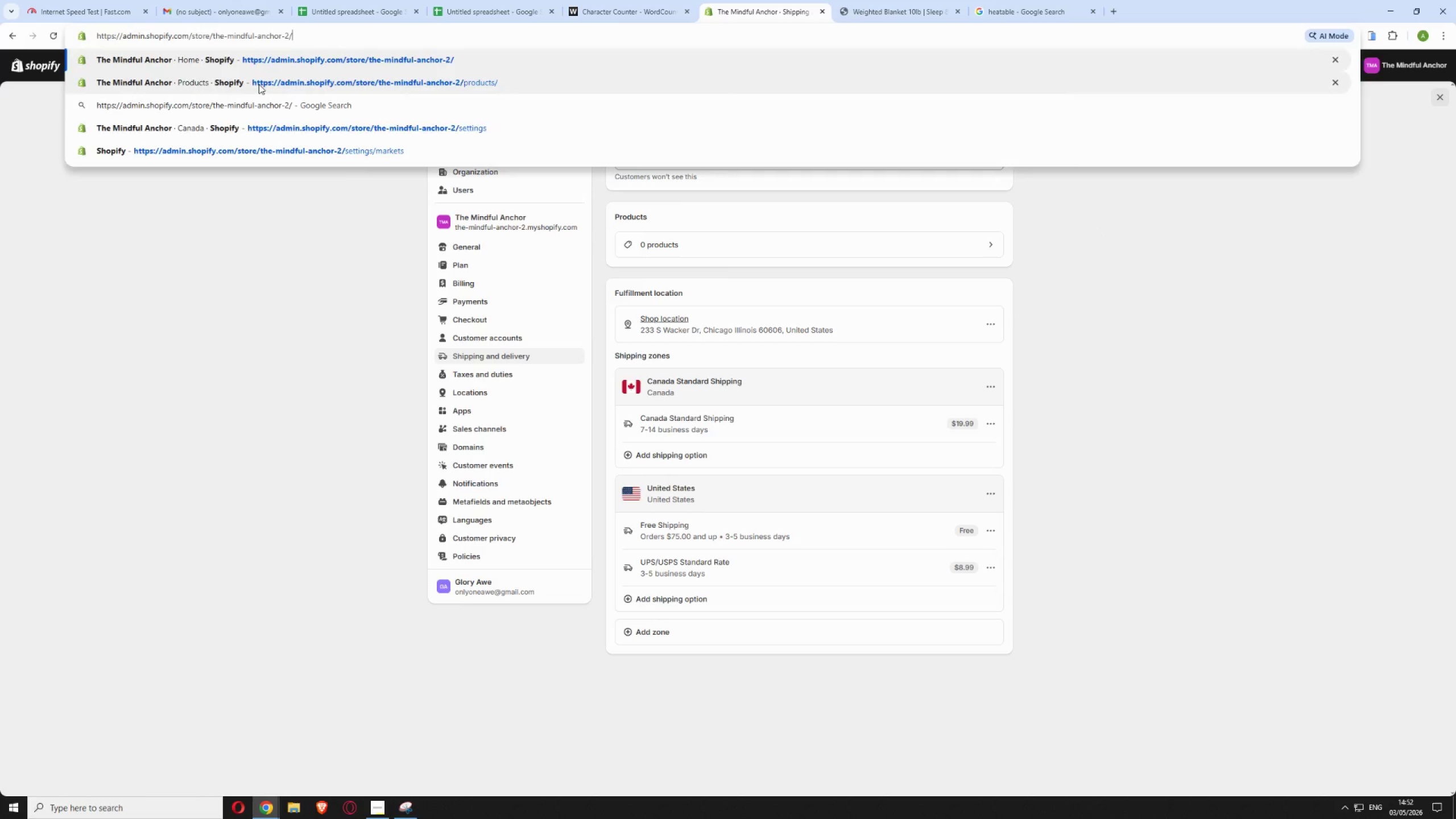 
key(Enter)
 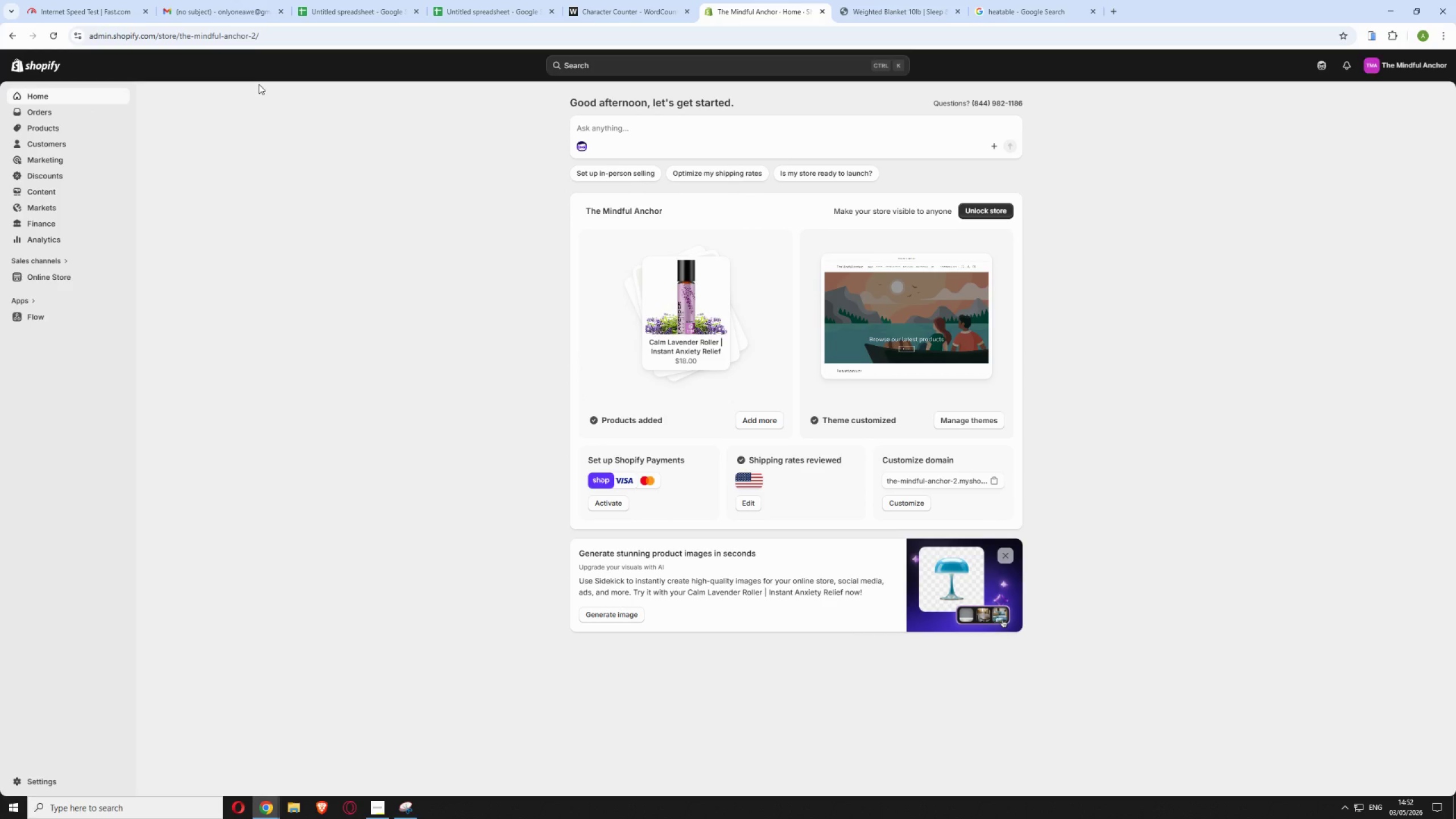 
wait(14.8)
 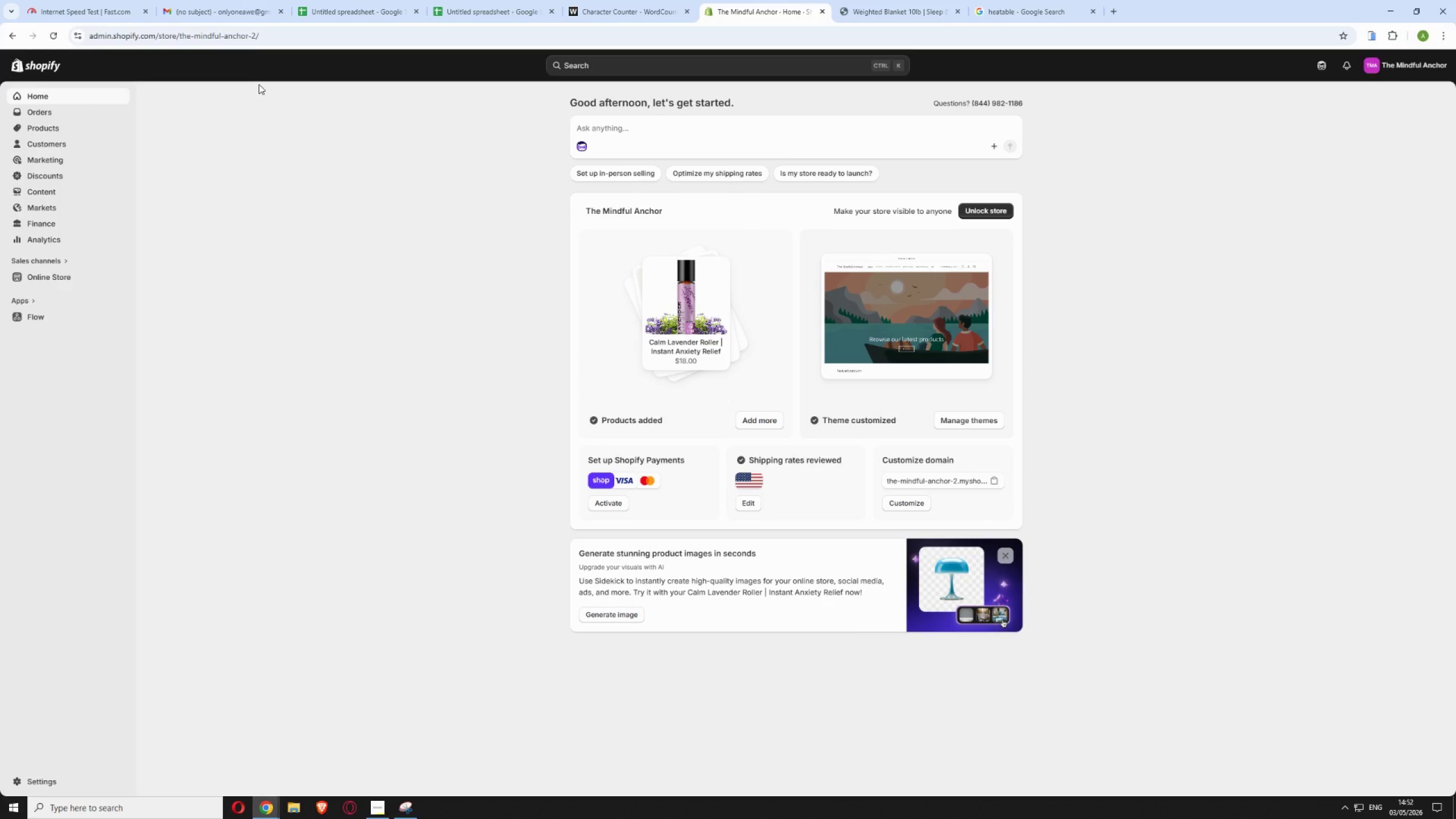 
left_click([59, 124])
 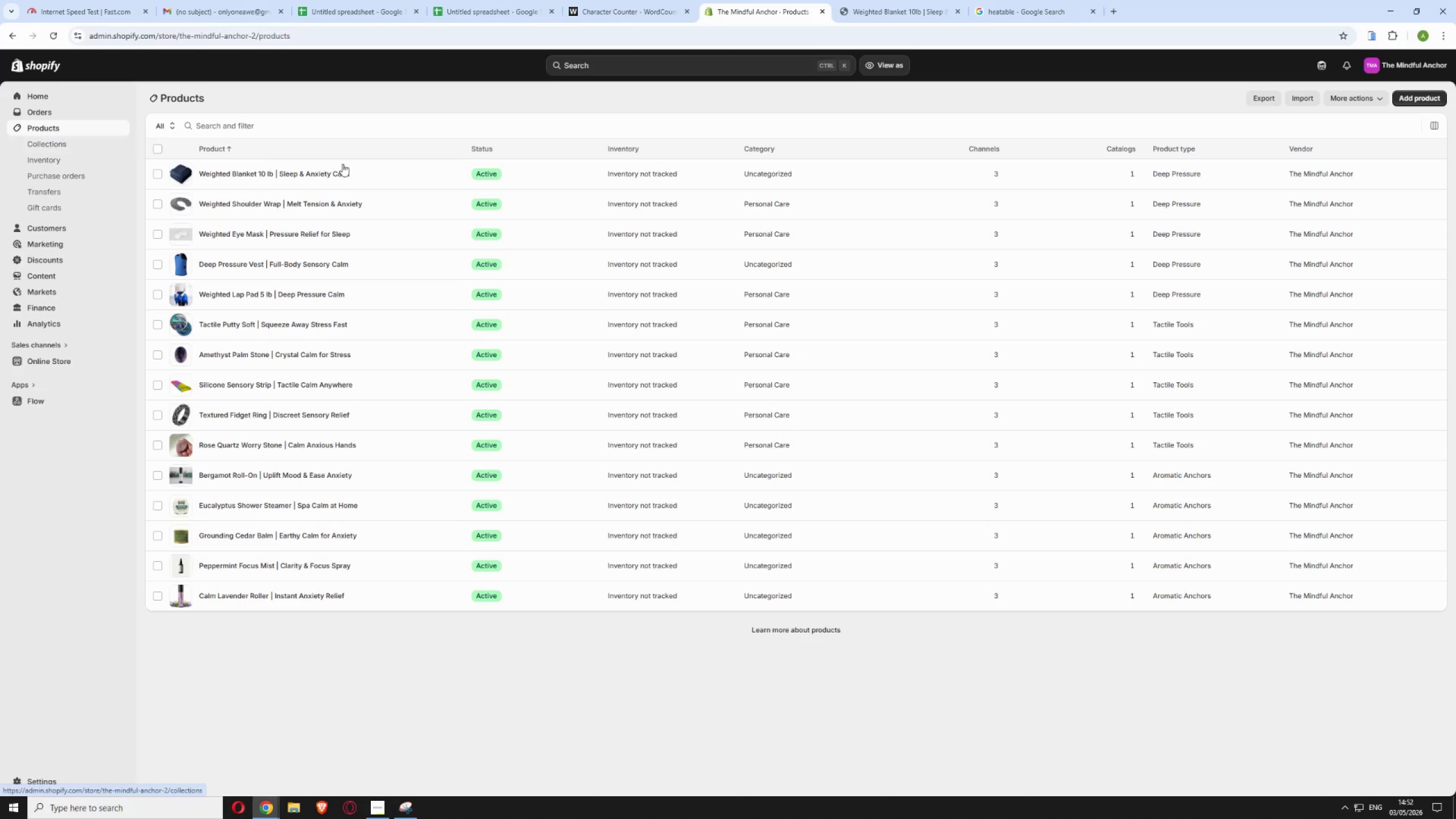 
left_click([375, 176])
 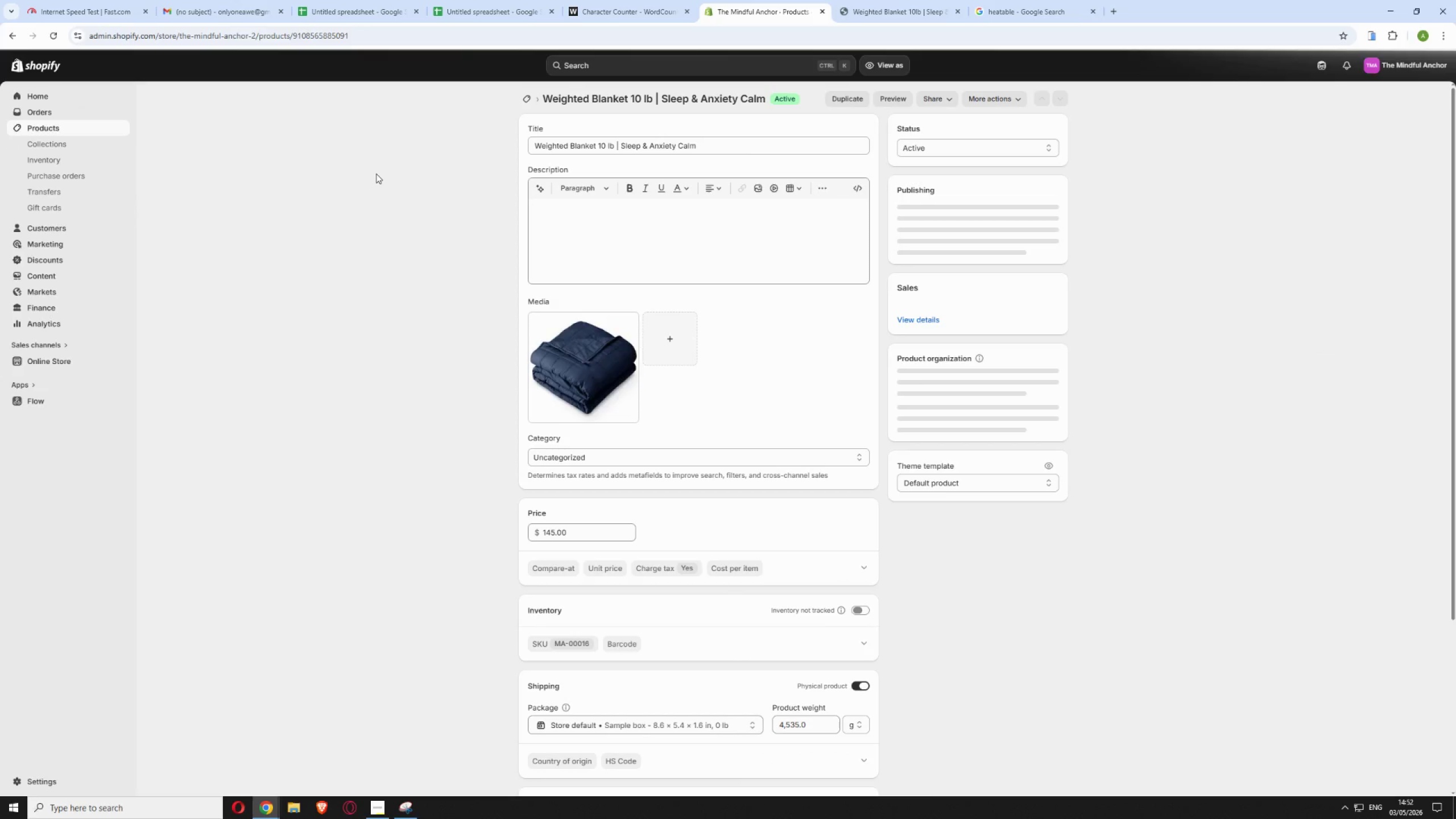 
scroll: coordinate [511, 404], scroll_direction: down, amount: 11.0
 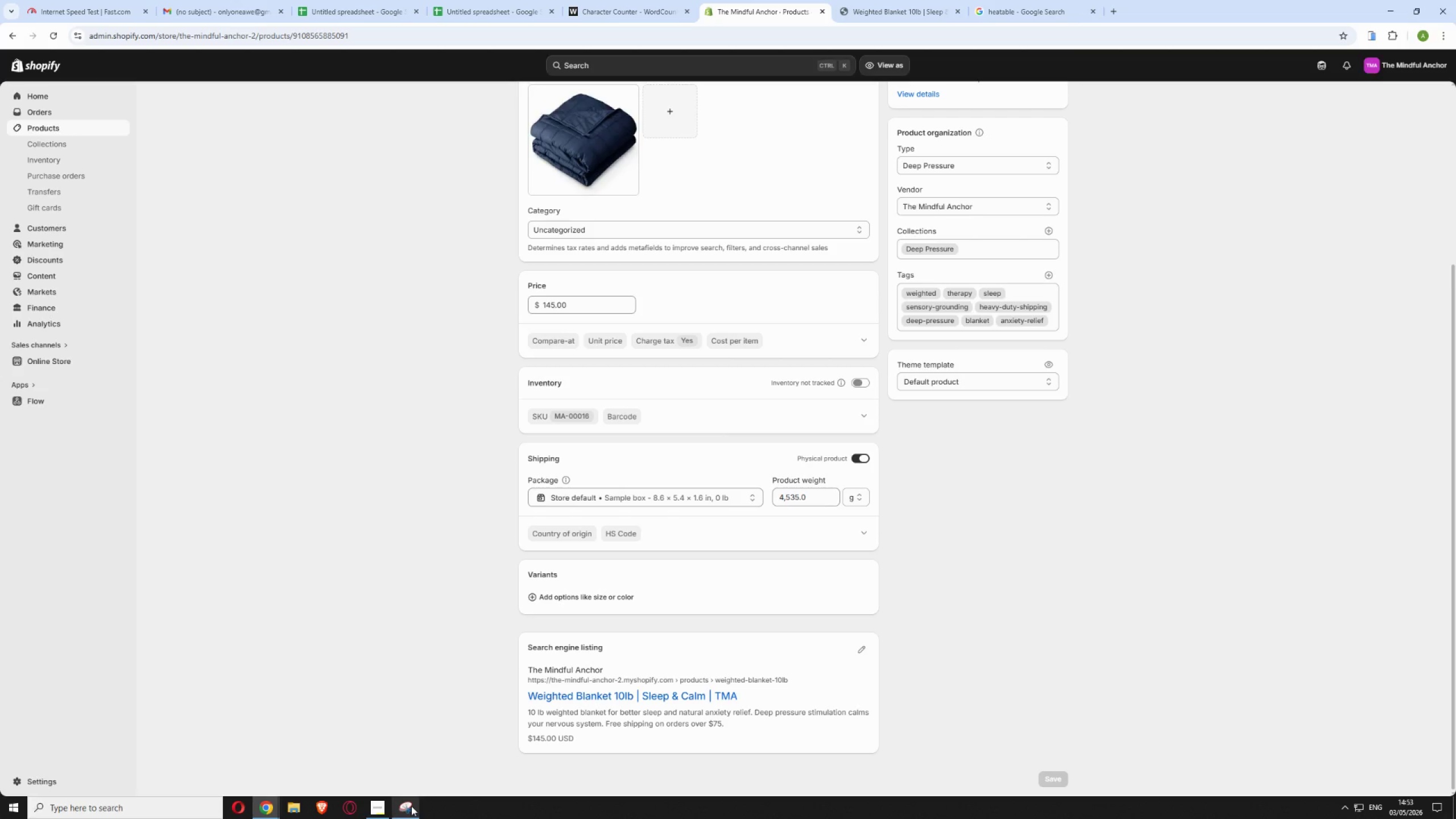 
wait(5.13)
 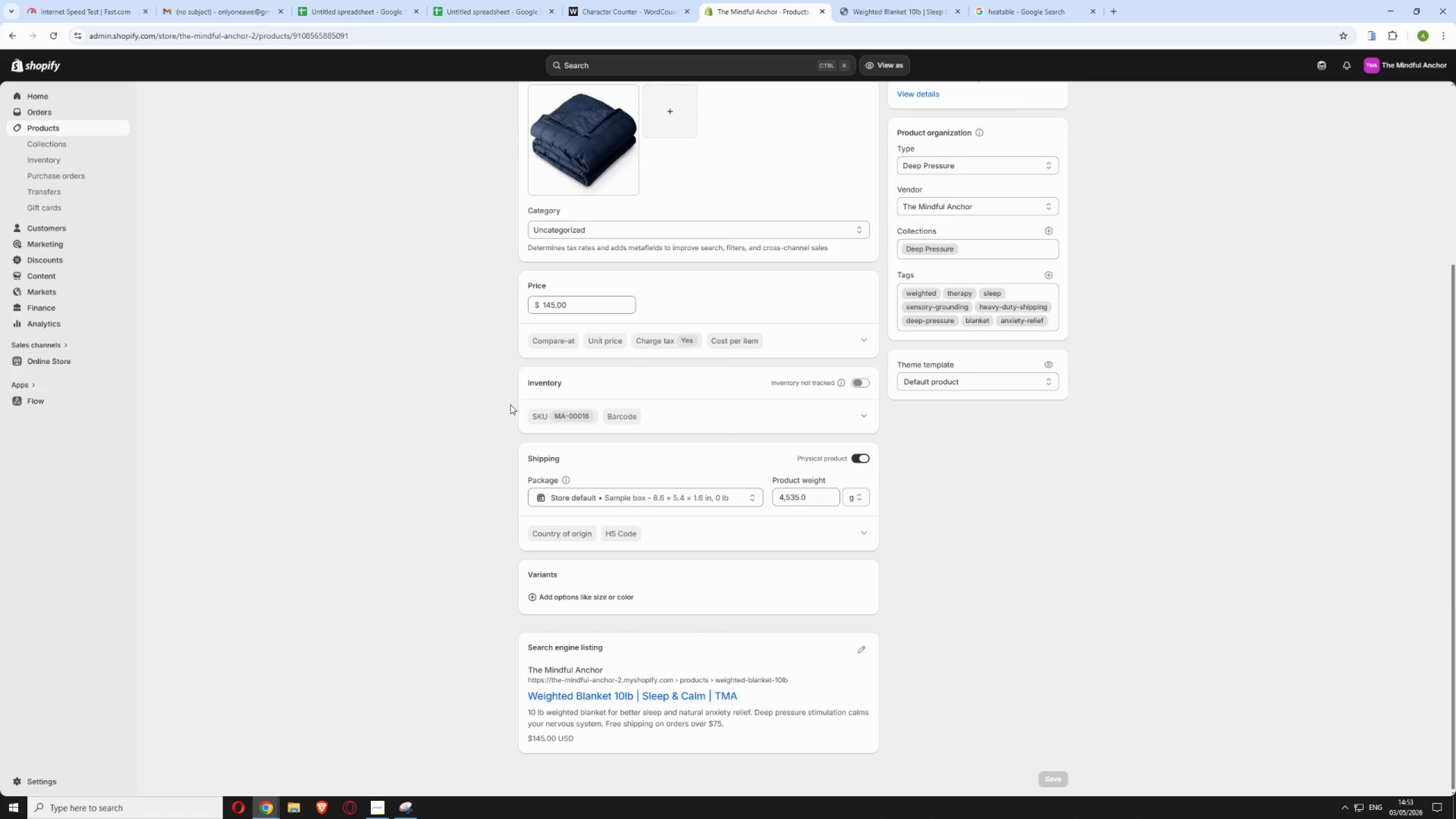 
left_click([411, 806])
 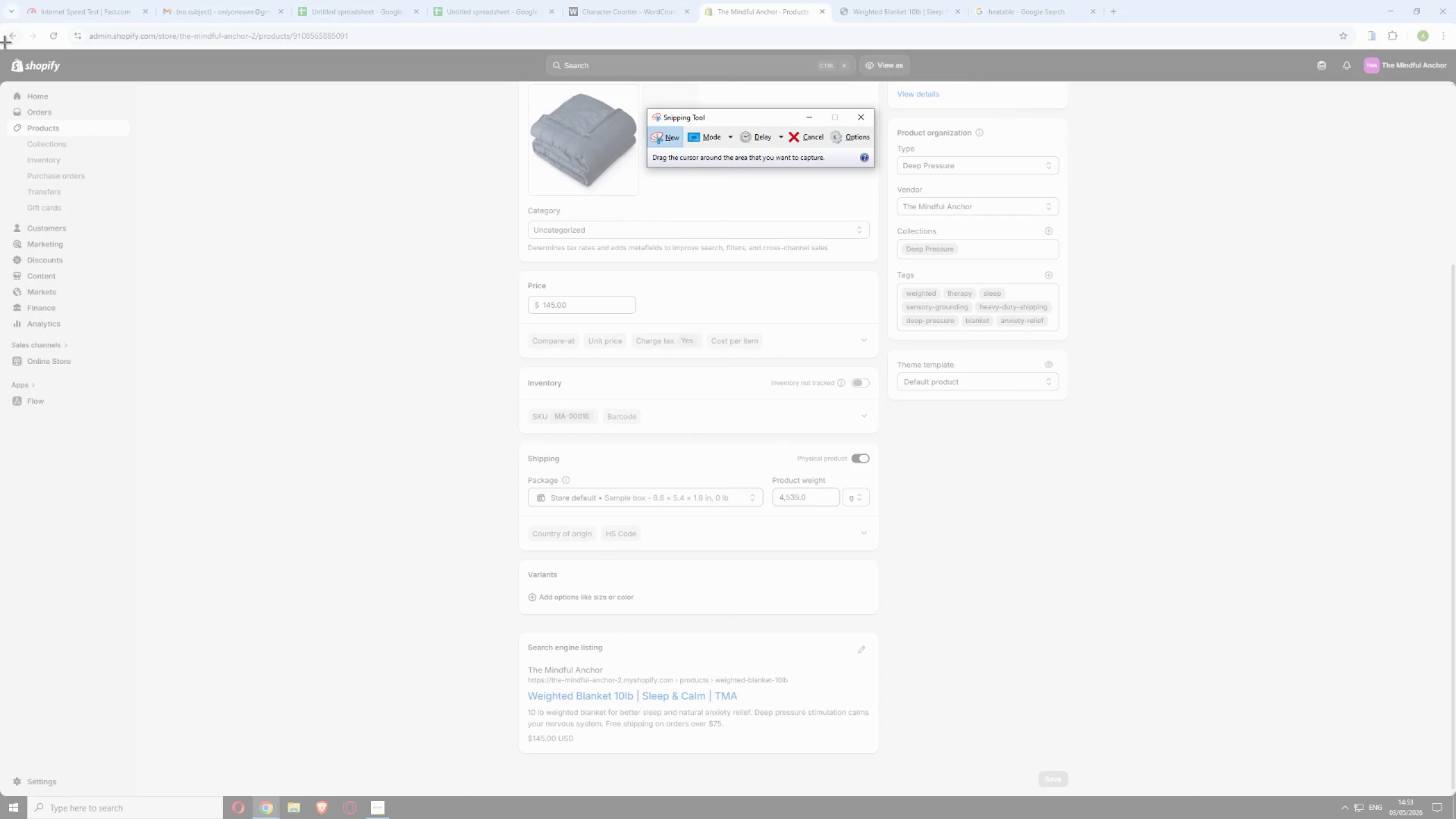 
left_click_drag(start_coordinate=[0, 49], to_coordinate=[1455, 794])
 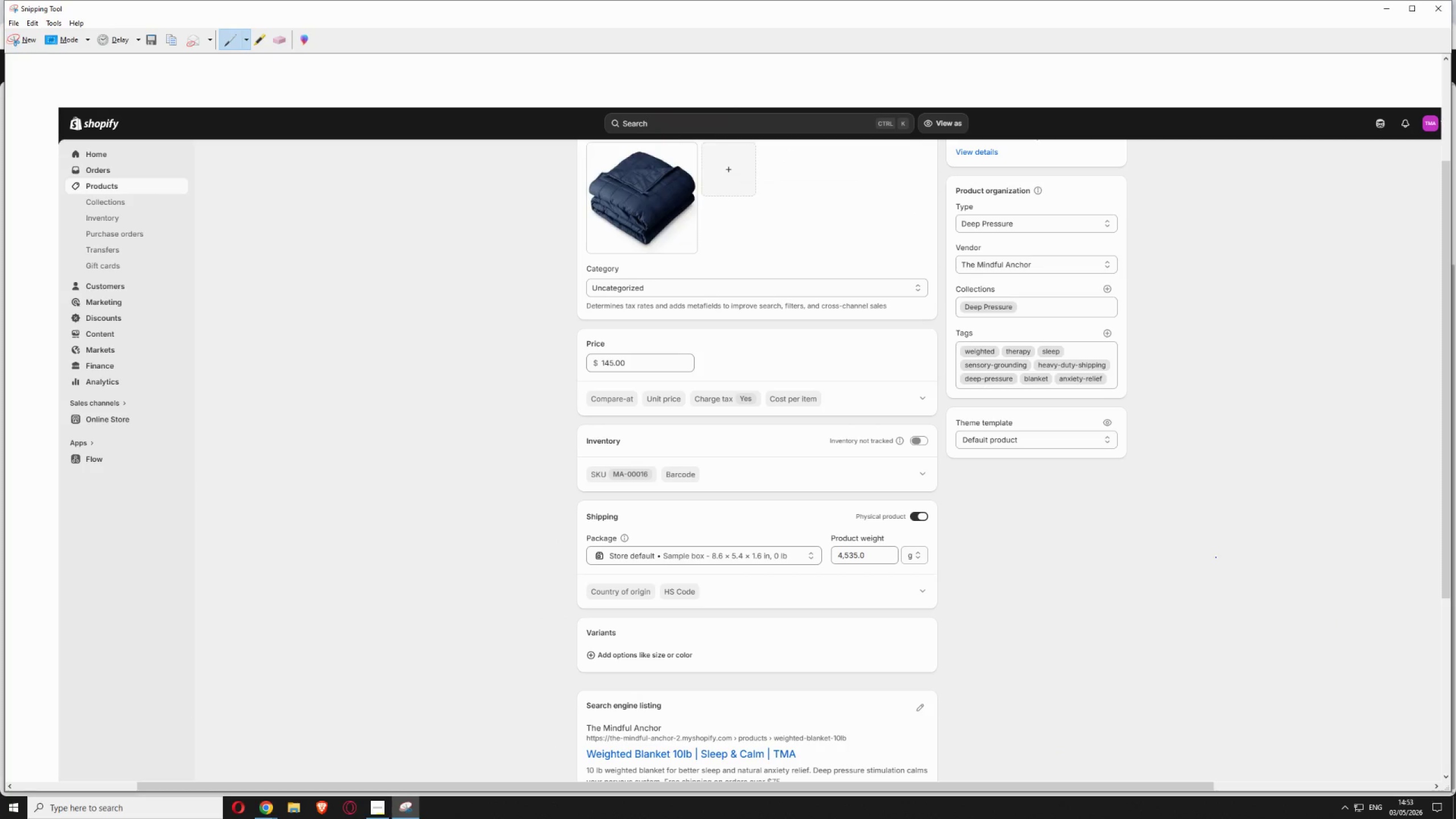 
key(Control+S)
 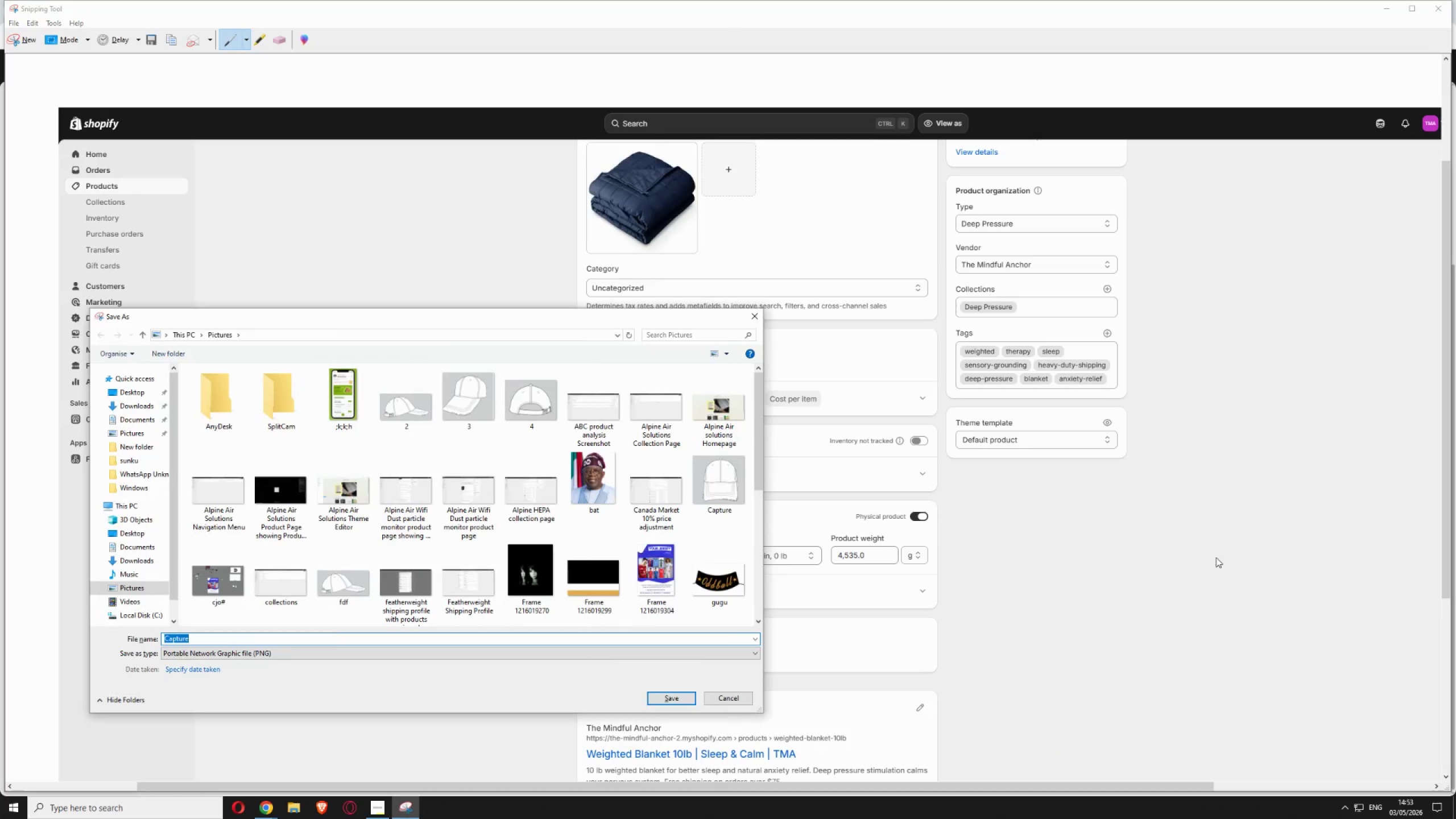 
type(SEO listing preview)
 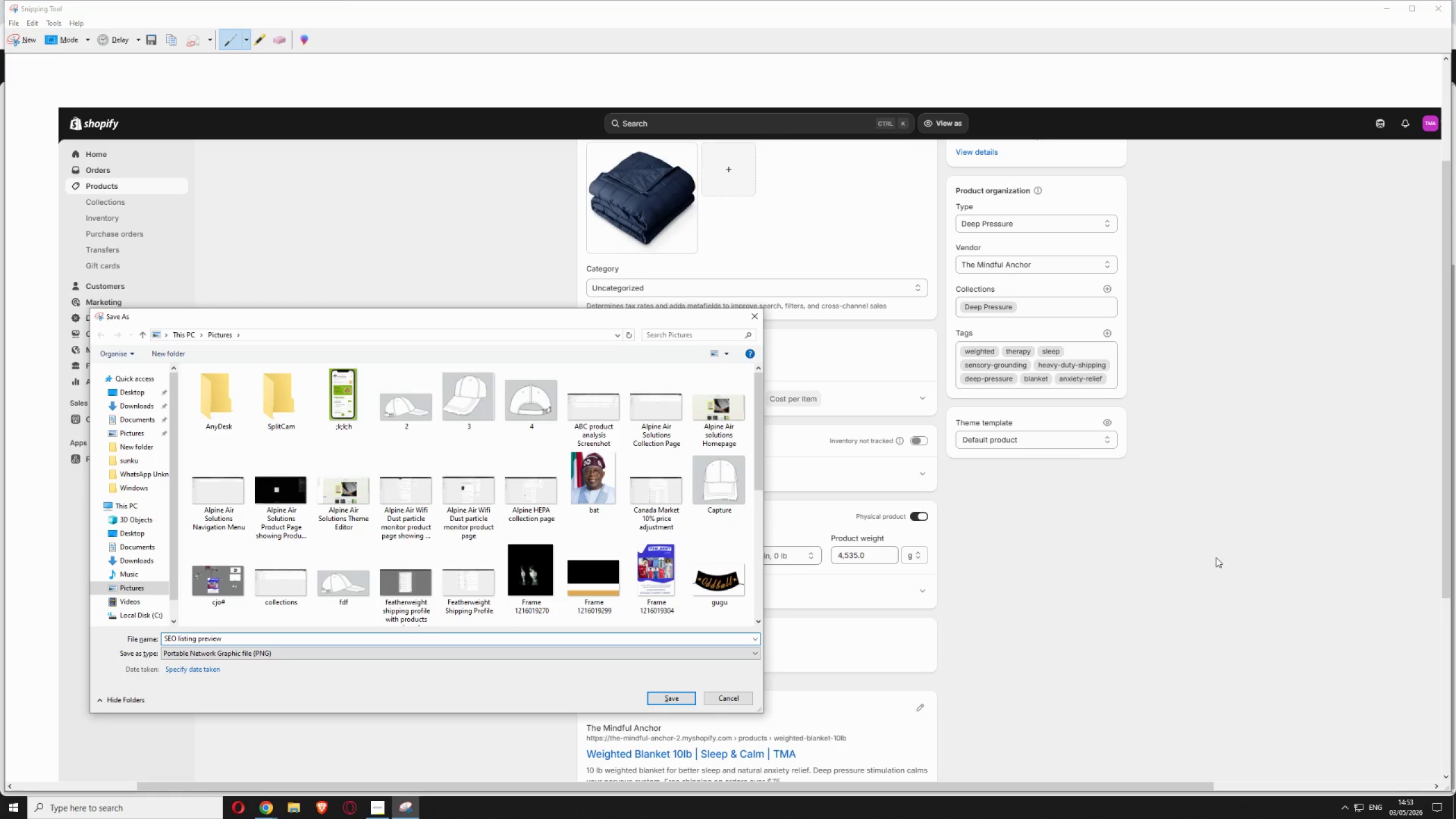 
hold_key(key=Enter, duration=0.42)
 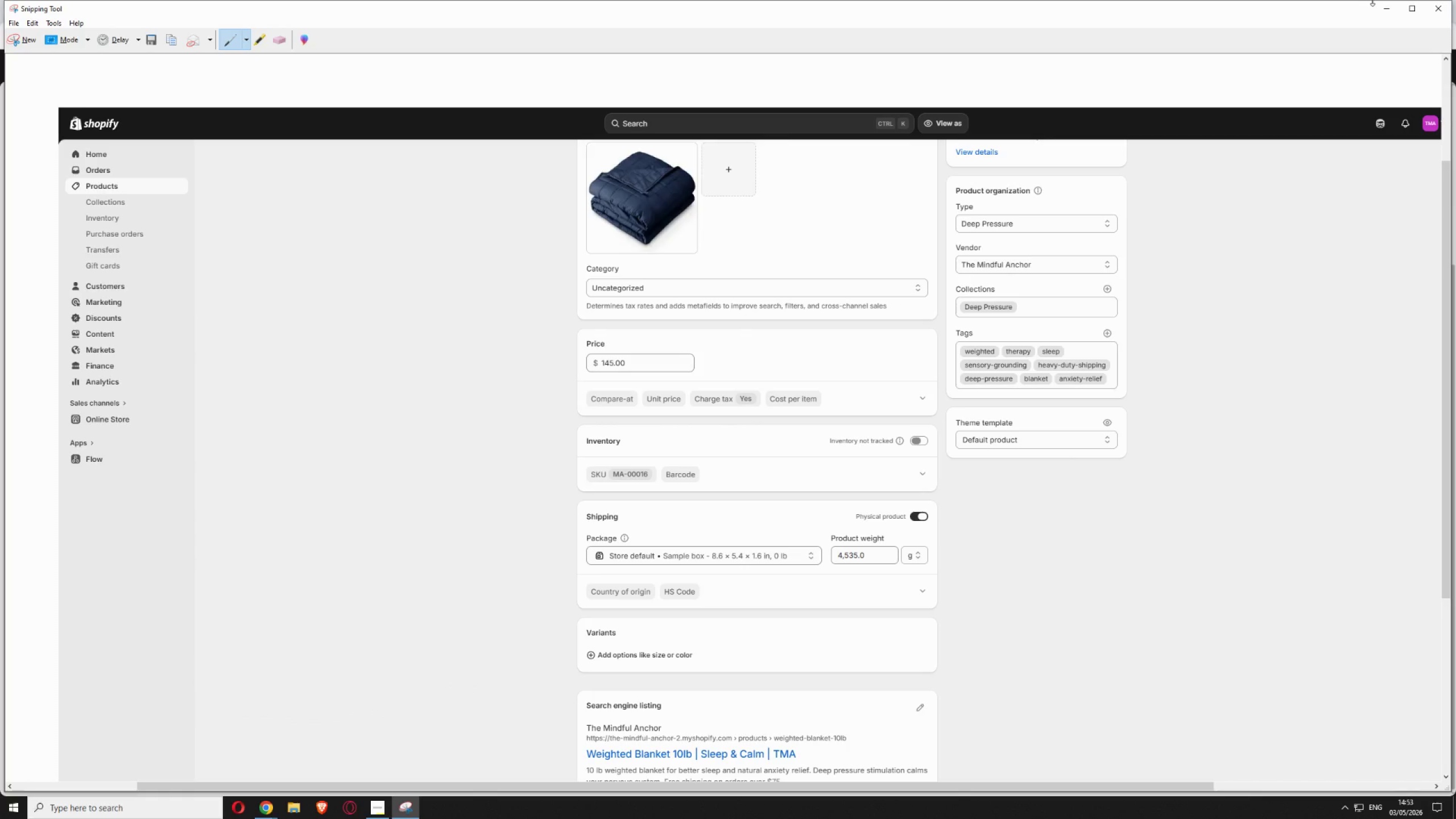 
left_click([1379, 7])
 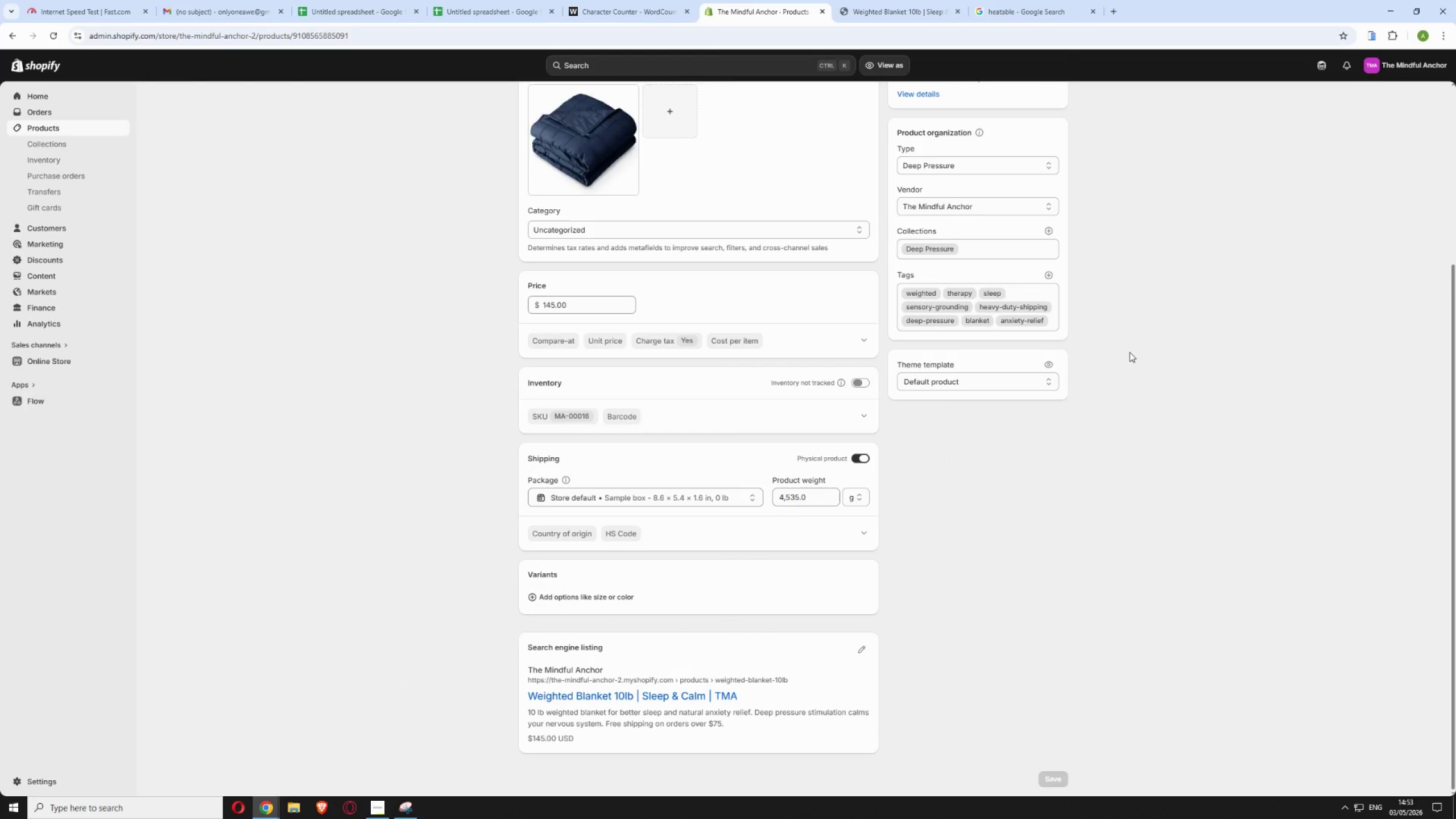 
key(Meta+E)
 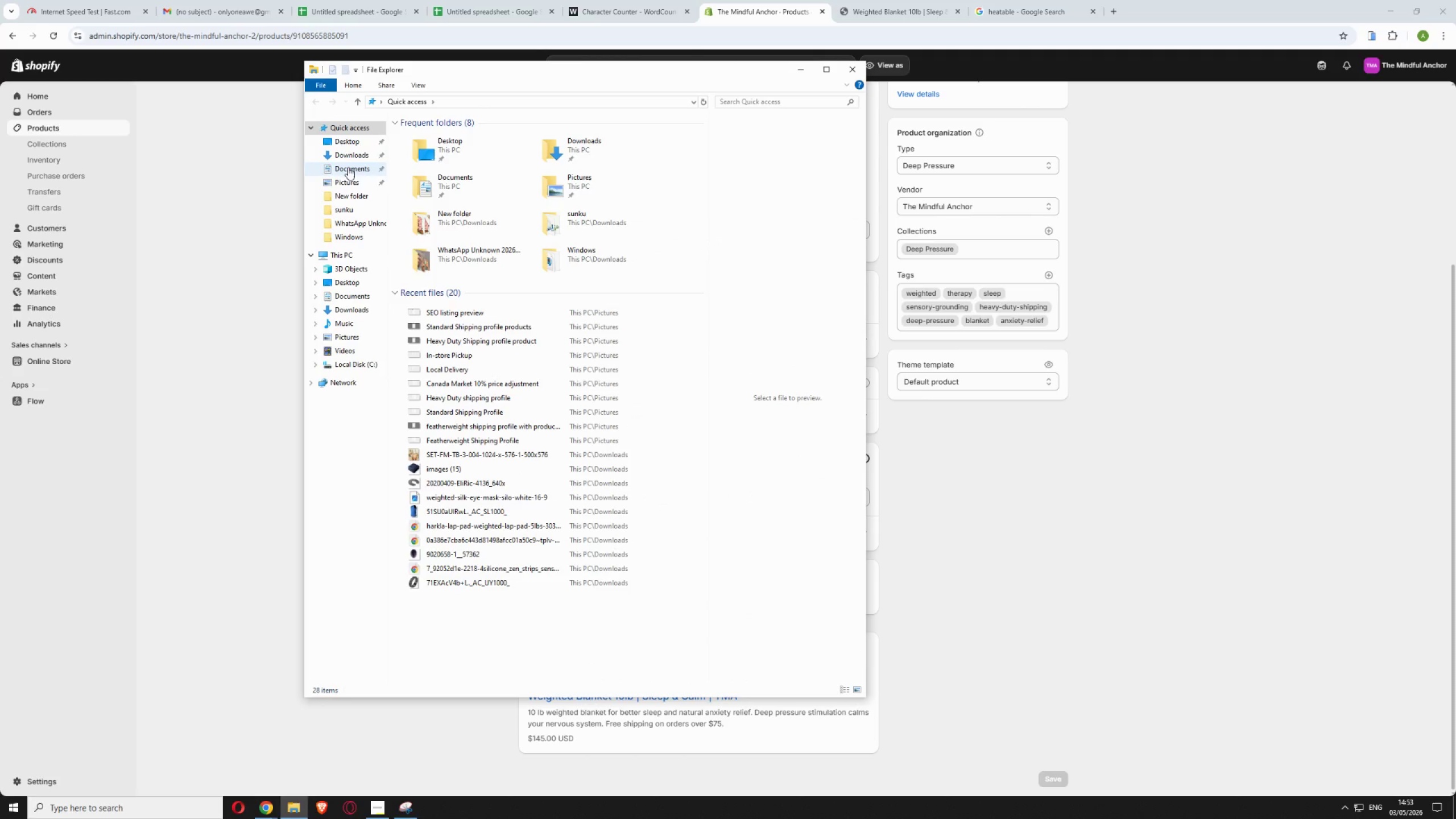 
left_click([348, 179])
 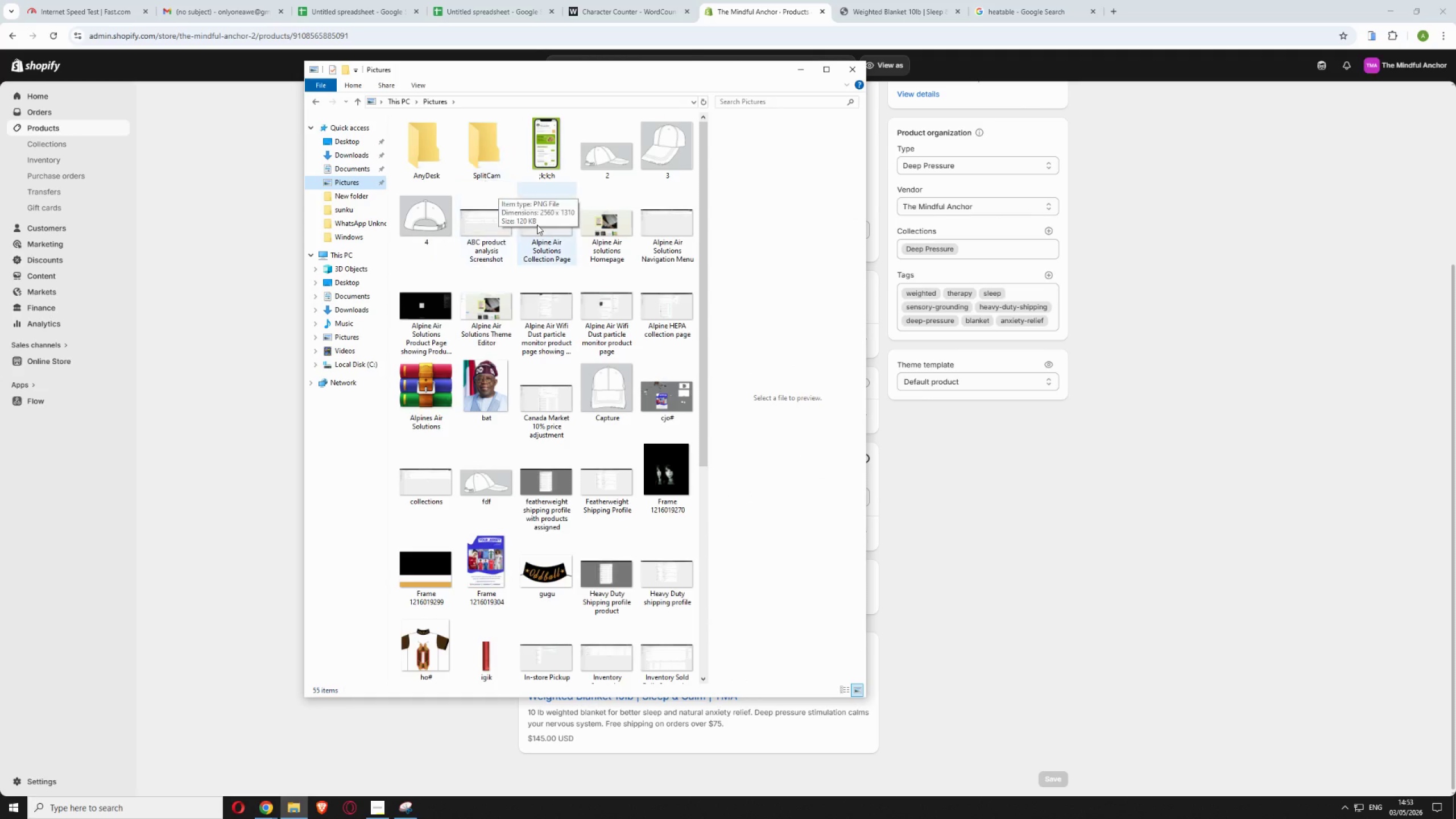 
scroll: coordinate [540, 308], scroll_direction: down, amount: 5.0
 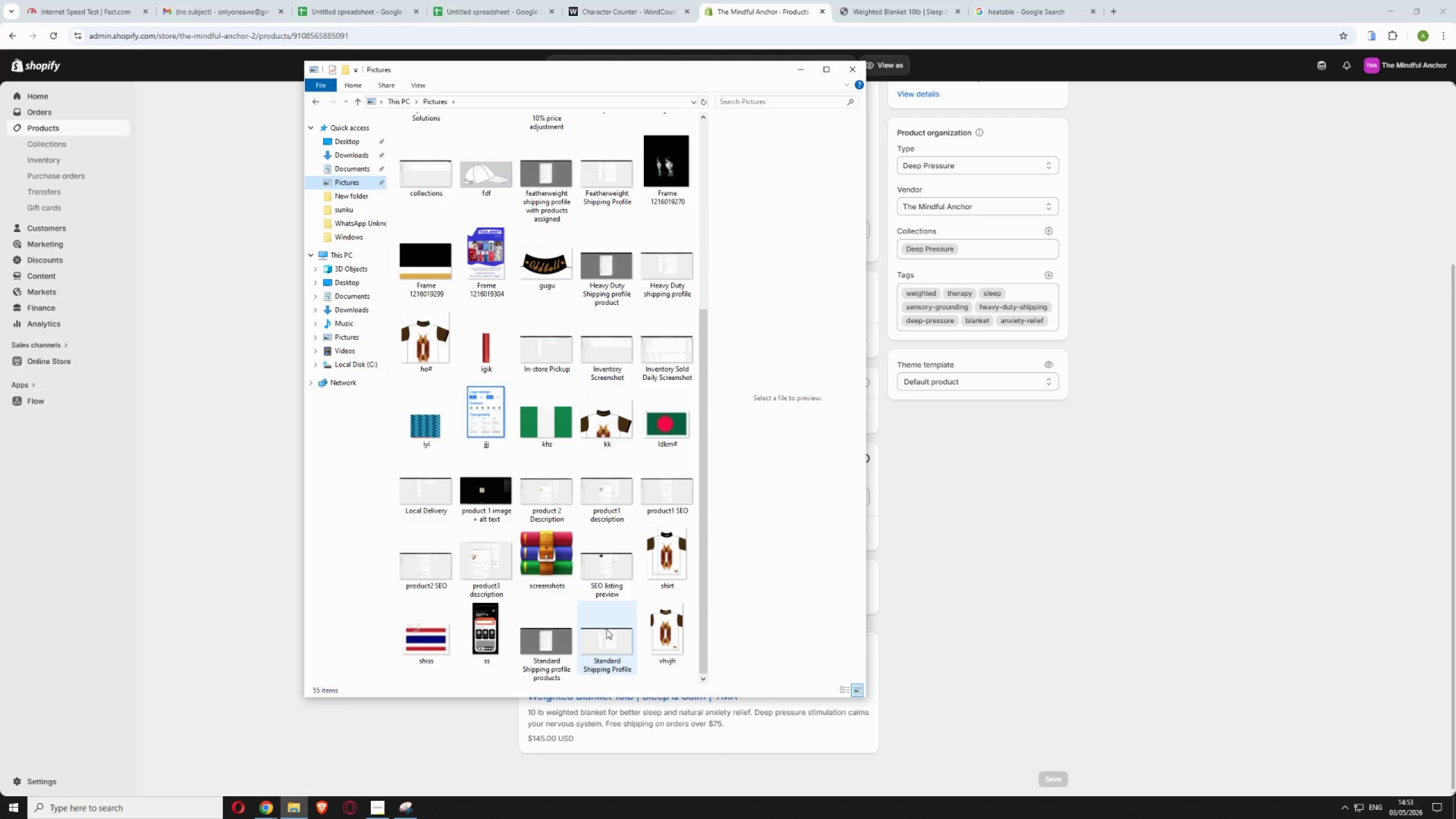 
right_click([392, 592])
 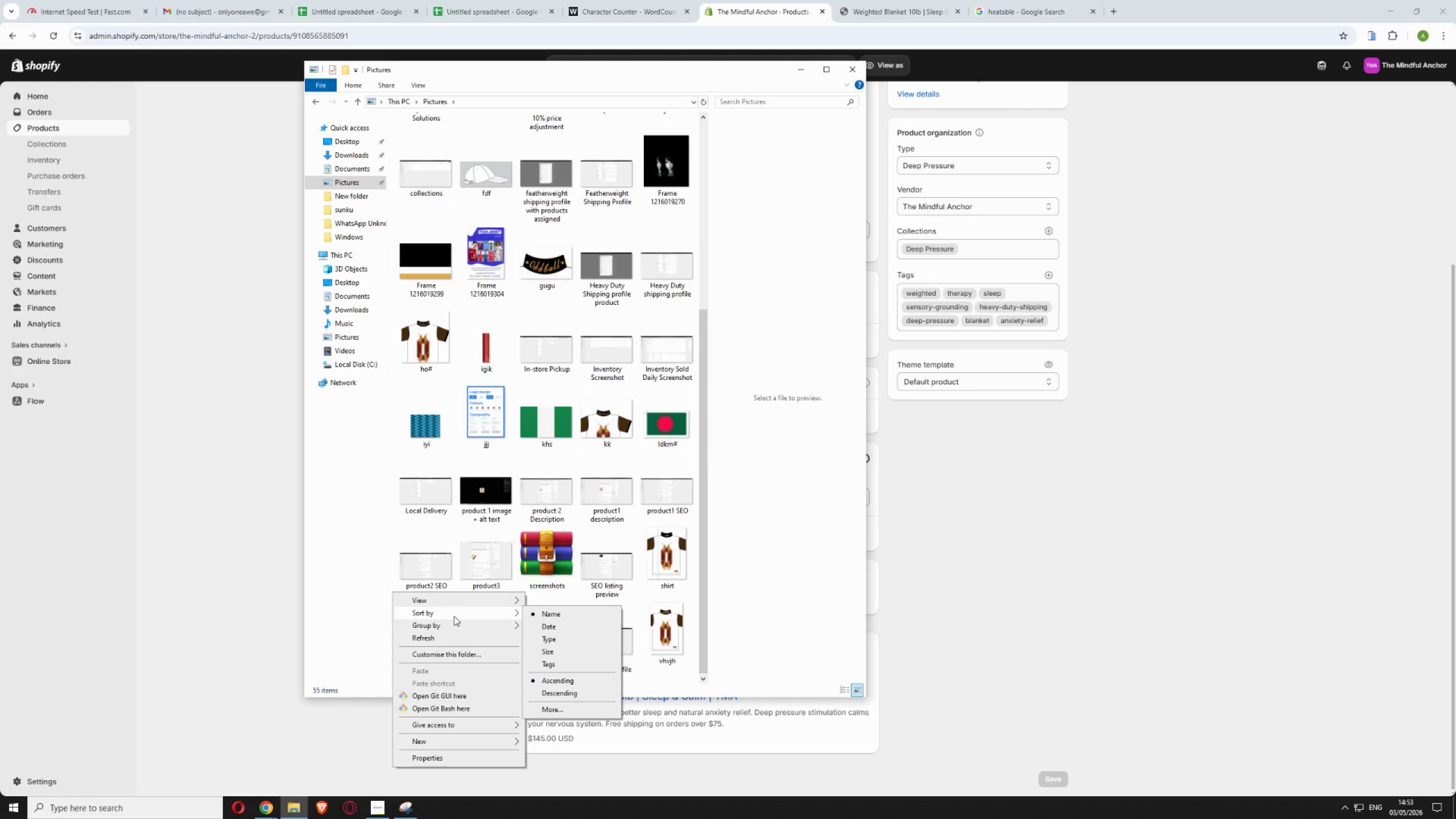 
left_click([557, 630])
 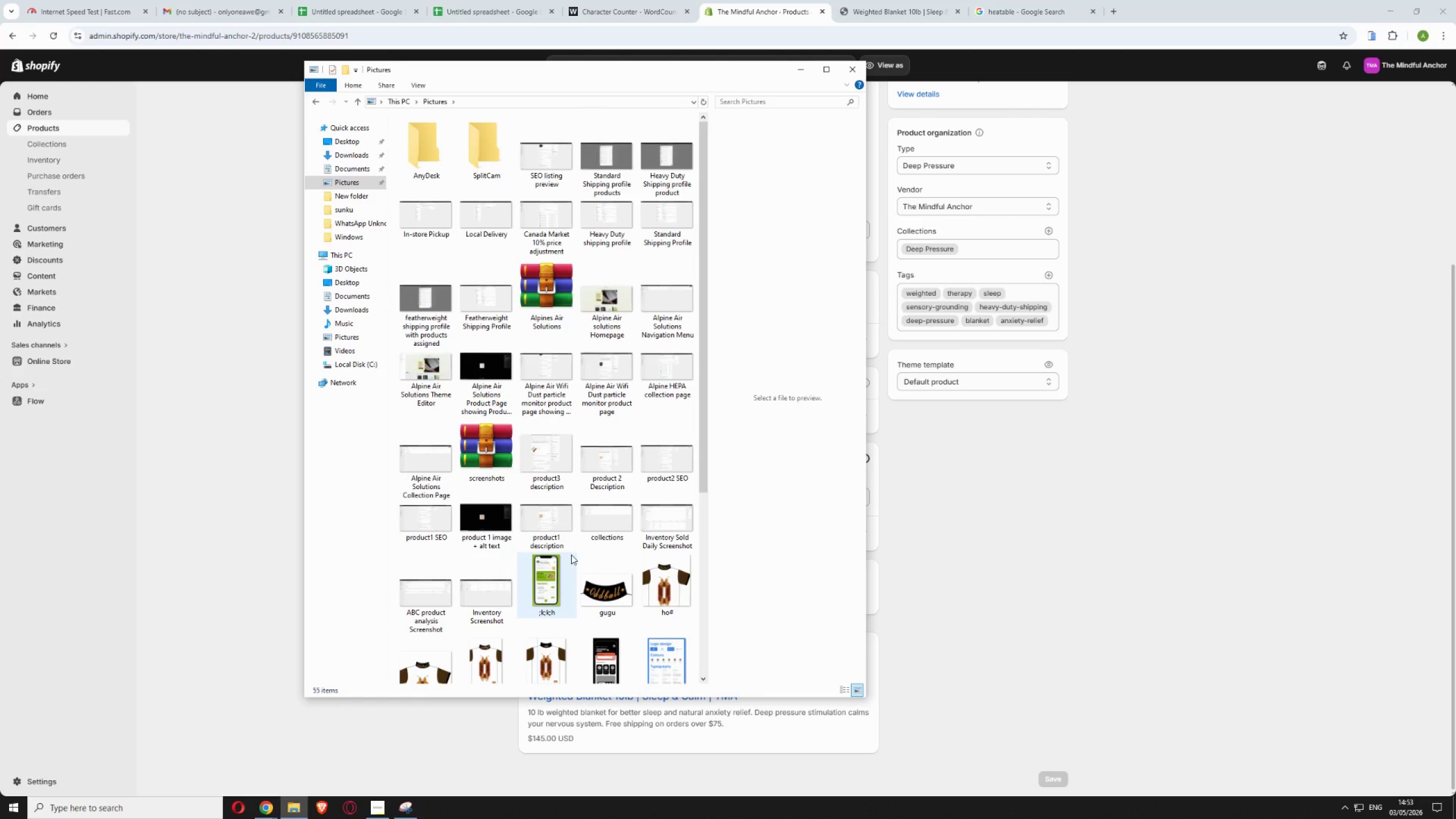 
scroll: coordinate [578, 488], scroll_direction: up, amount: 1.0
 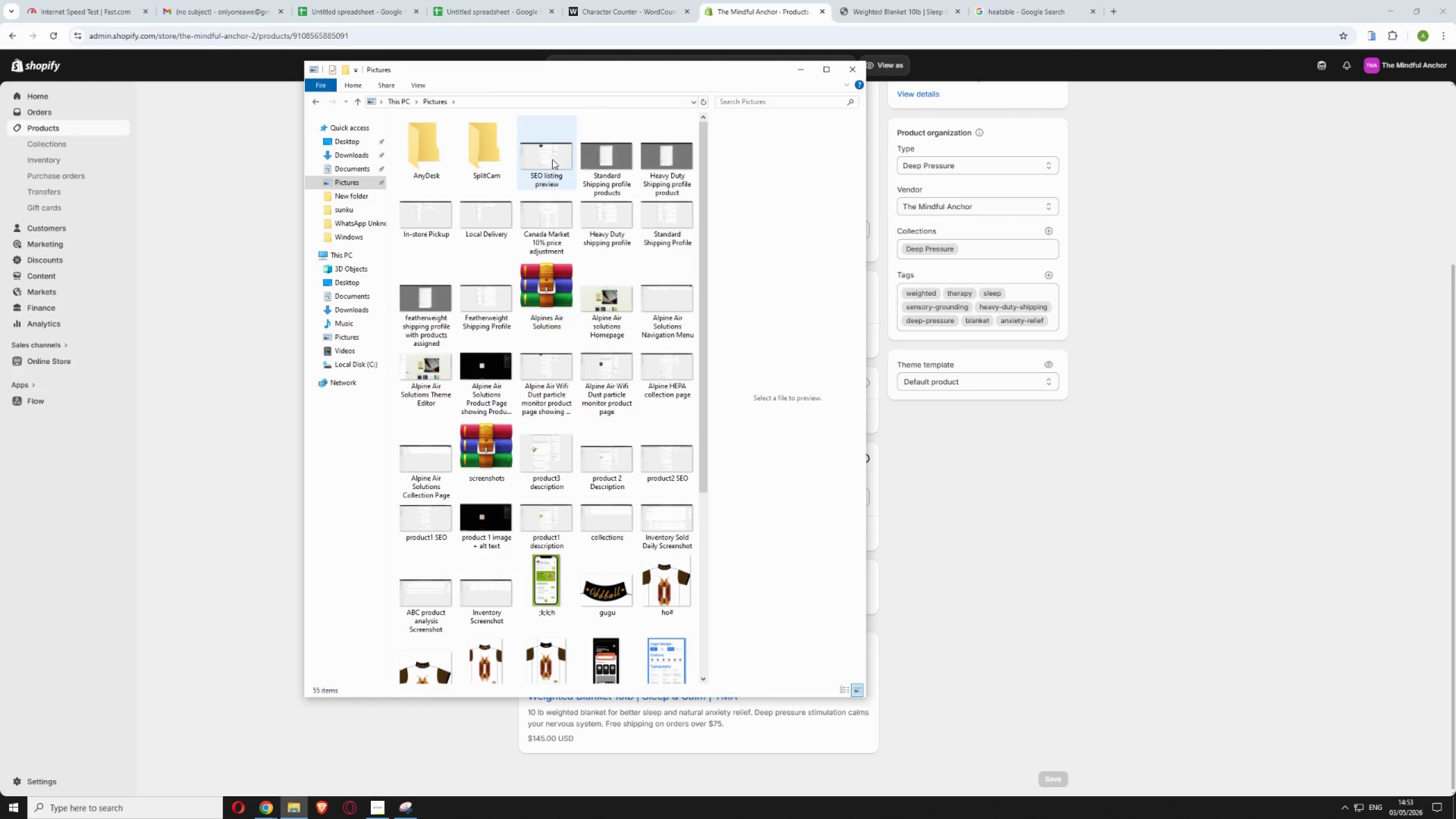 
left_click([552, 159])
 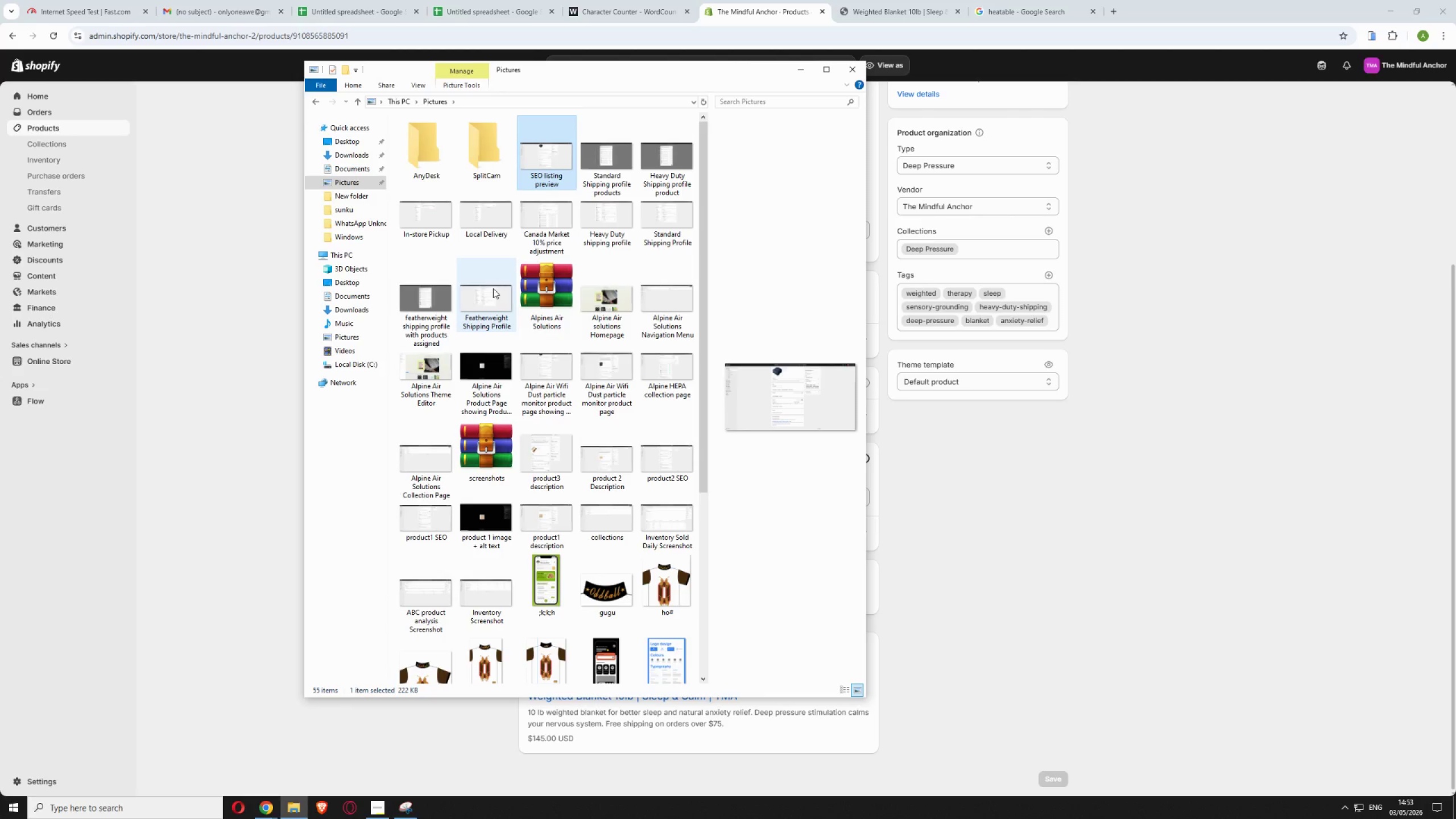 
left_click([493, 289])
 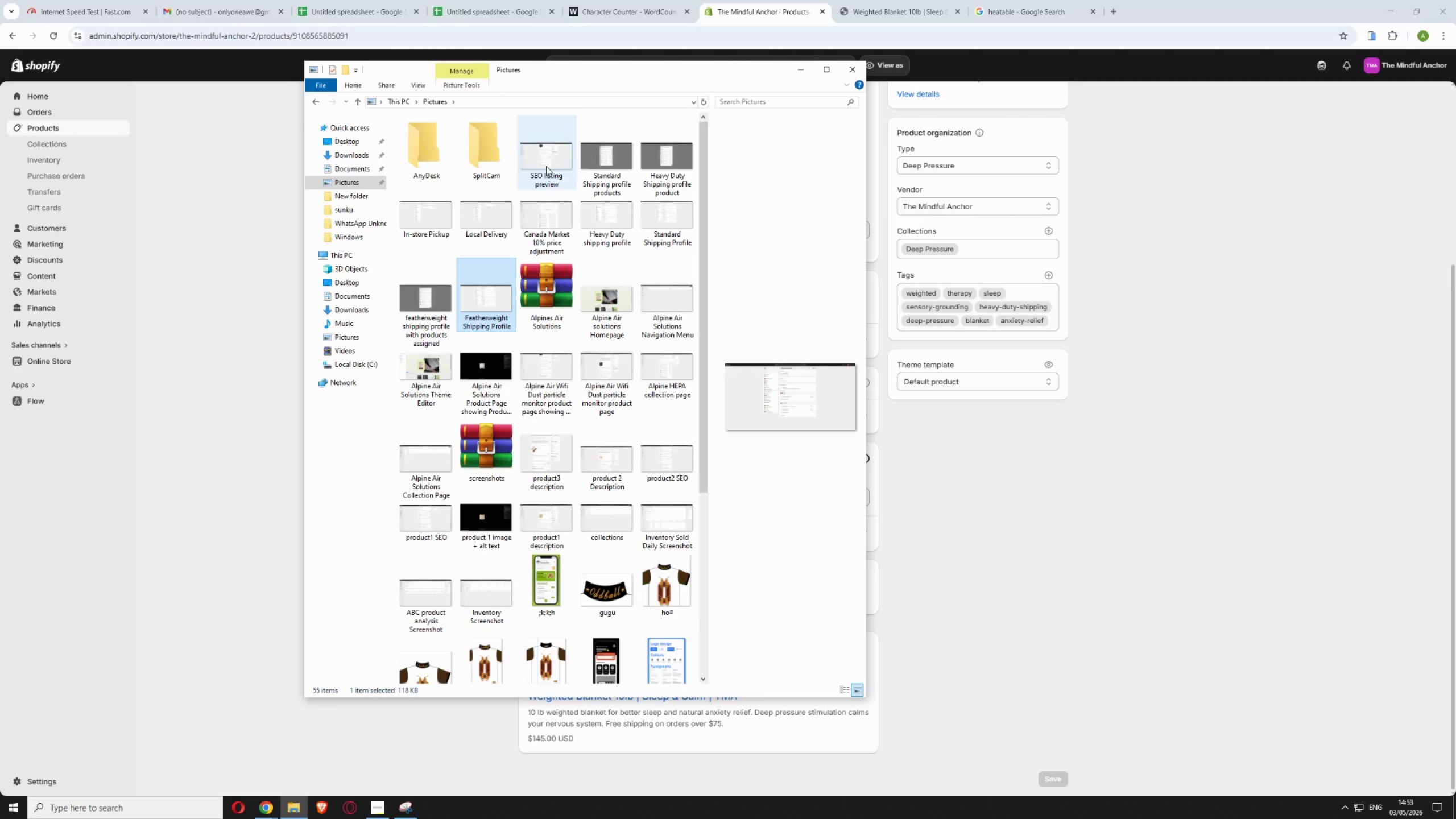 
hold_key(key=ShiftLeft, duration=0.91)
left_click([545, 166])
 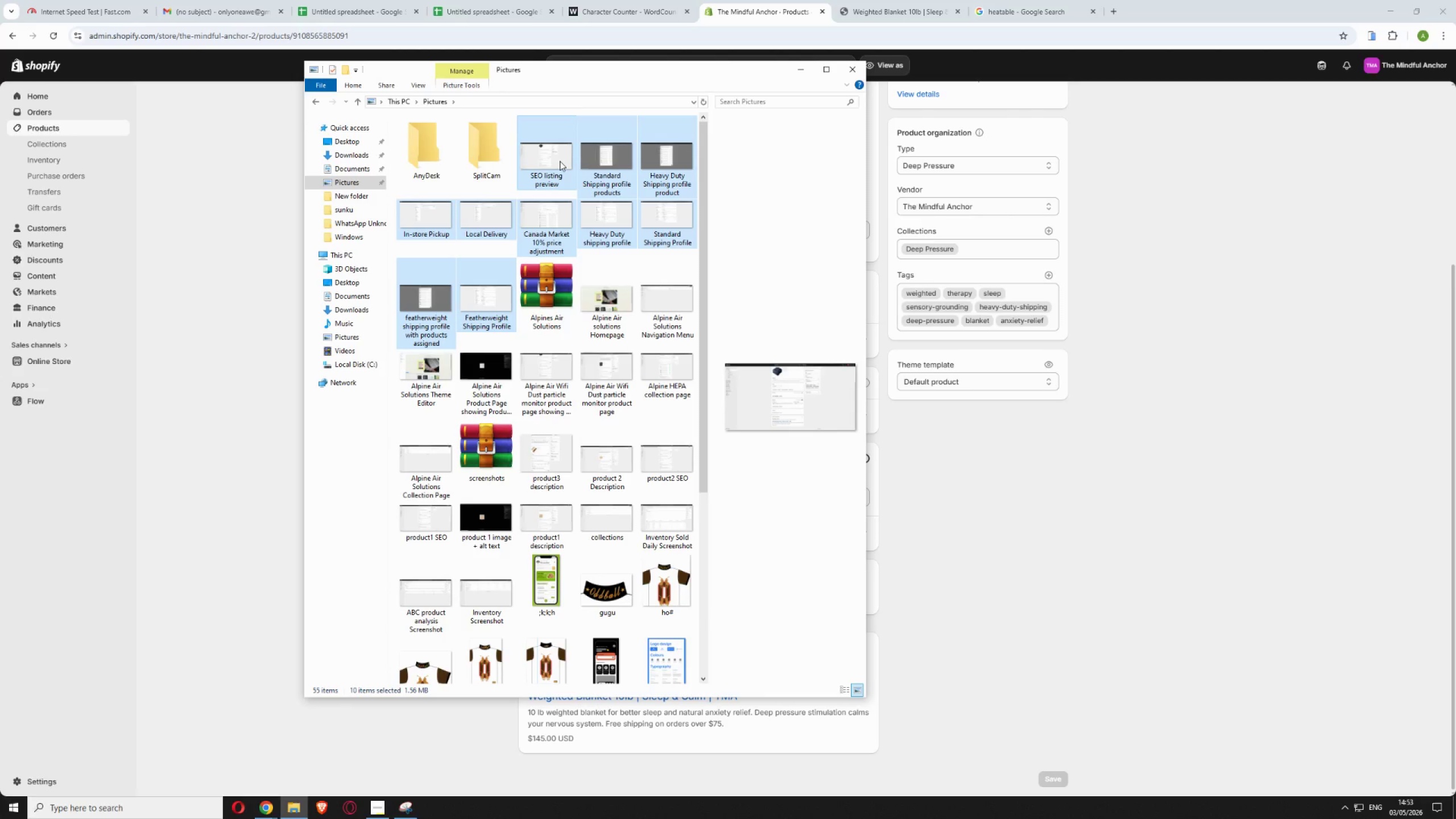 
right_click([555, 160])
 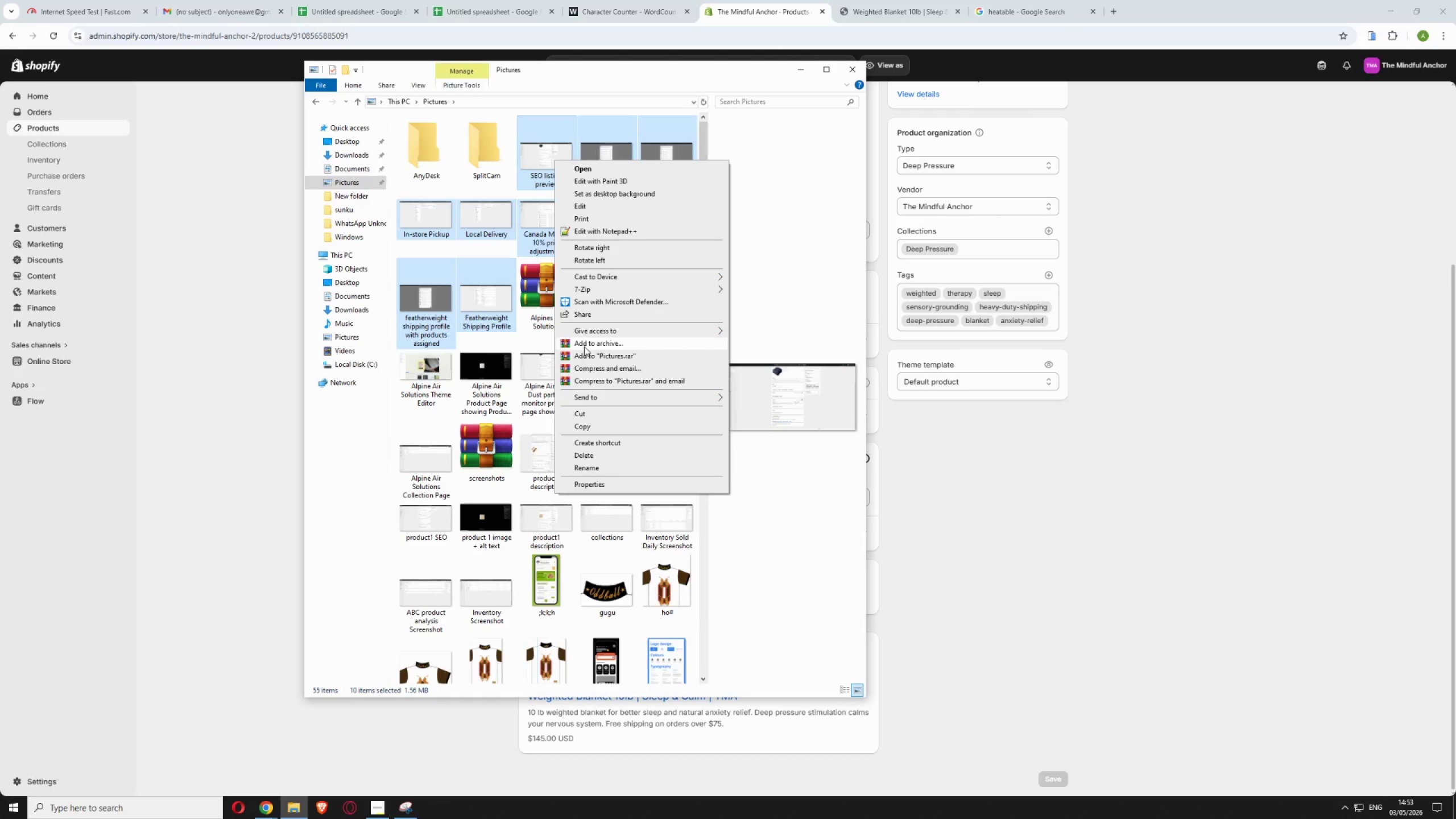 
left_click([586, 345])
 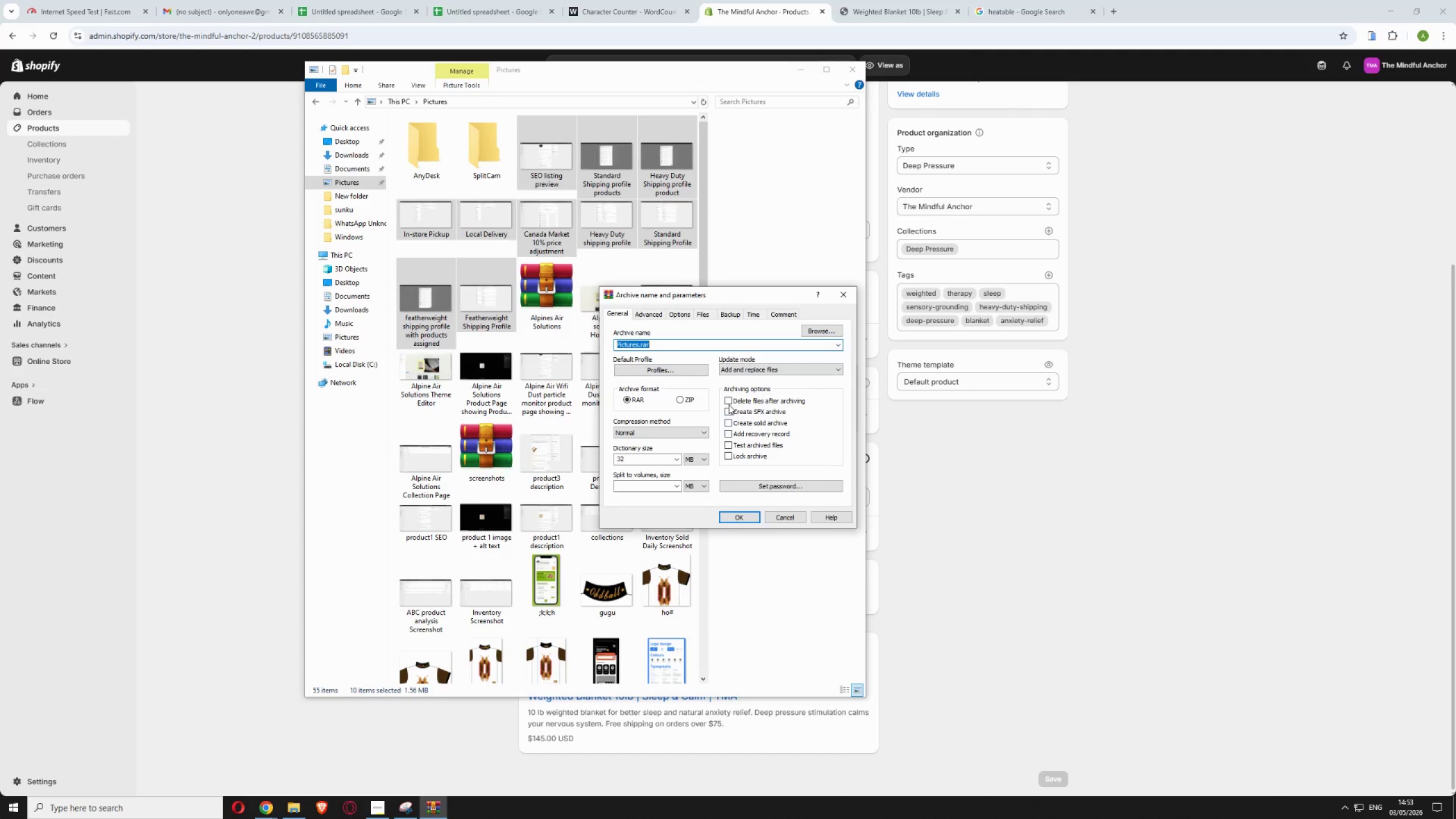 
left_click([680, 398])
 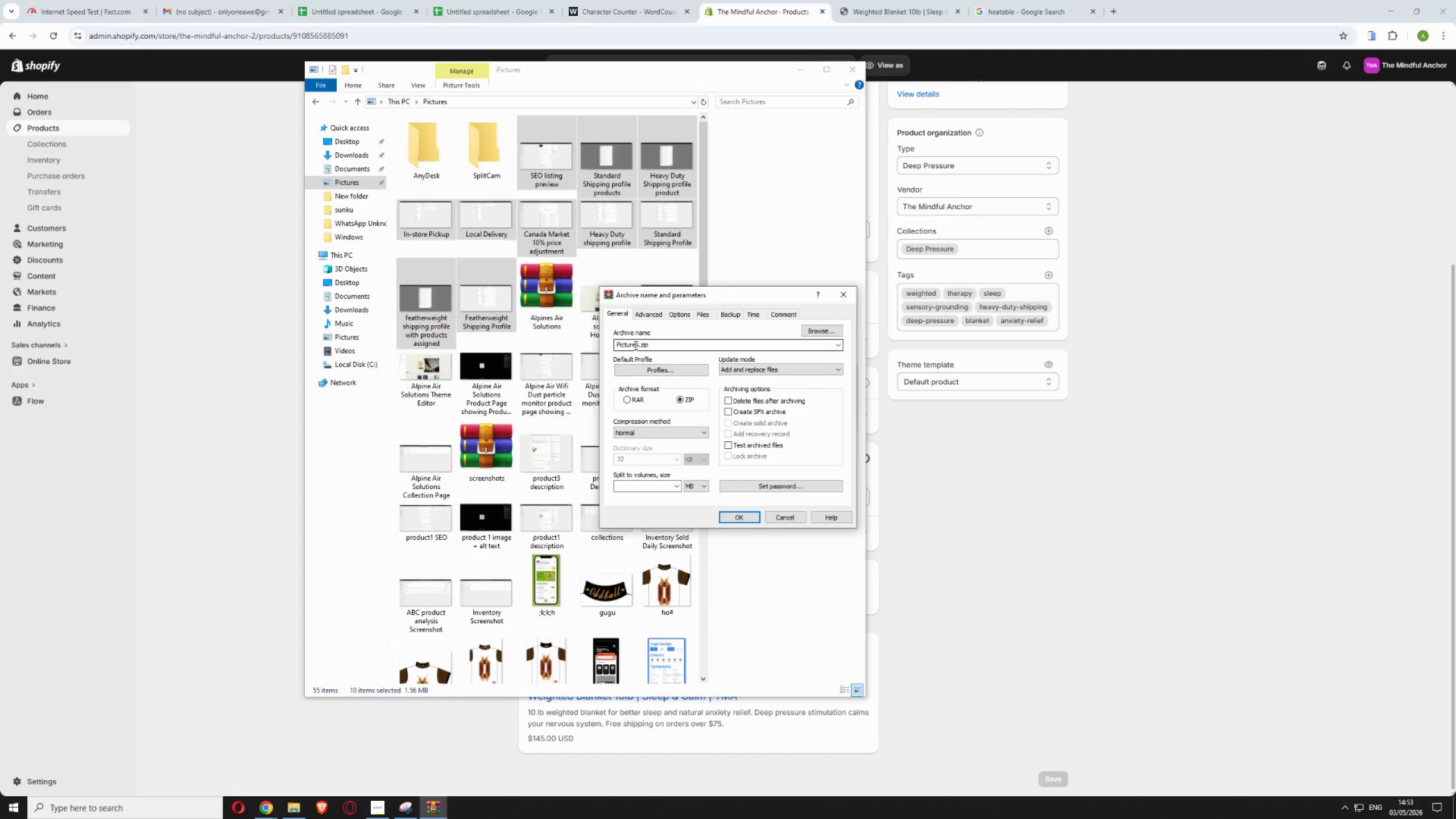 
left_click_drag(start_coordinate=[637, 344], to_coordinate=[605, 344])
 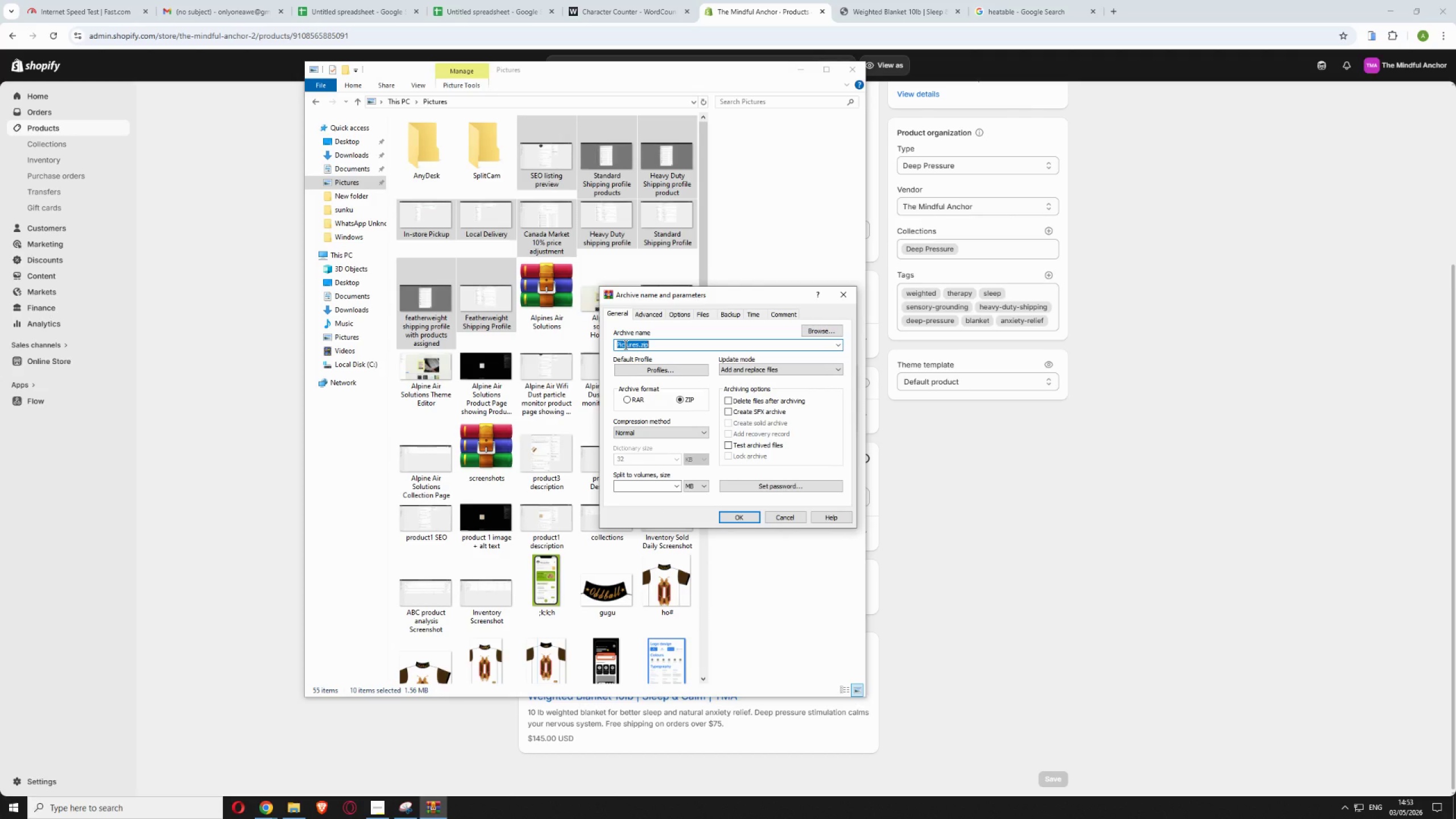 
left_click([632, 345])
 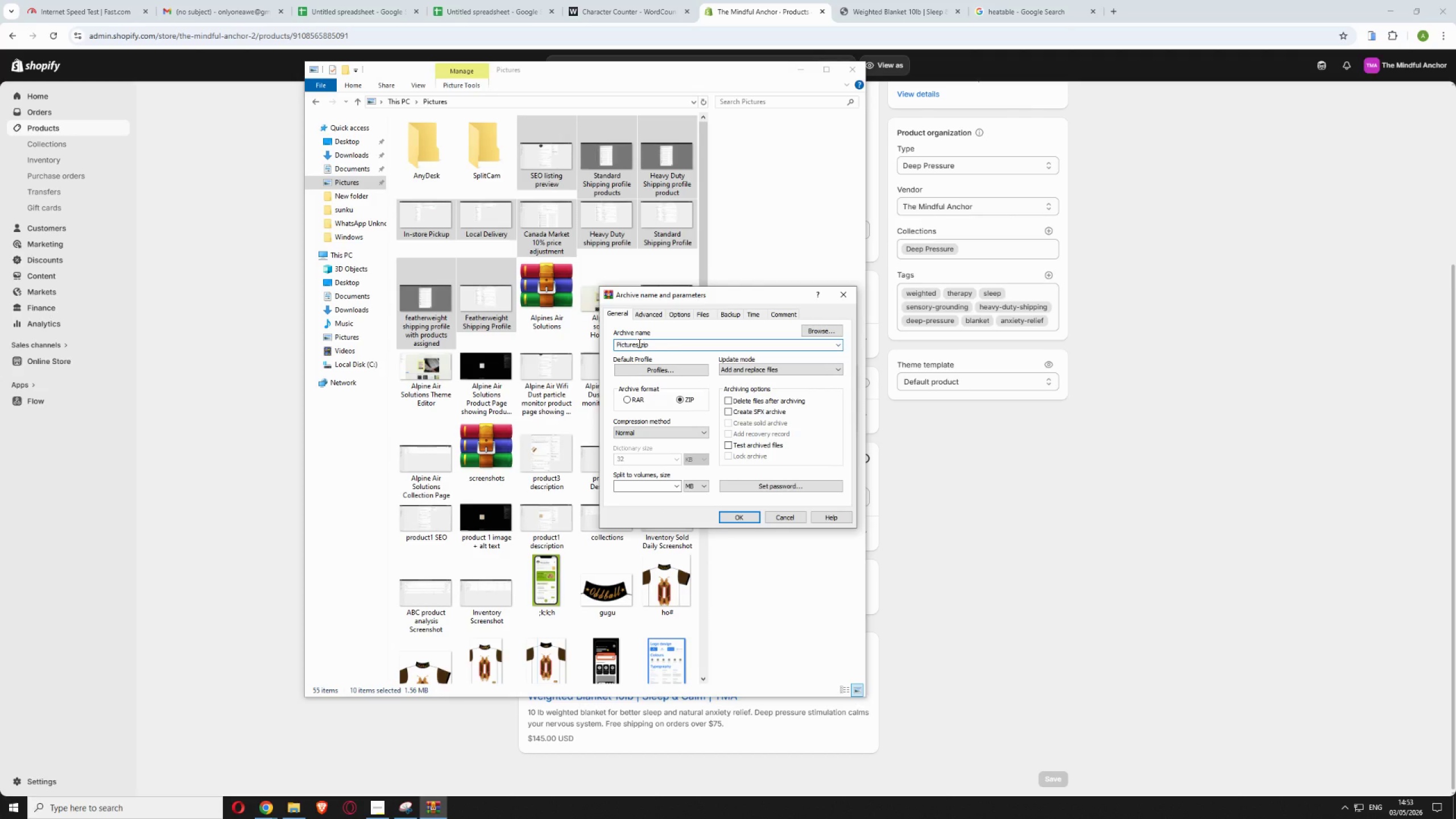 
left_click_drag(start_coordinate=[638, 343], to_coordinate=[607, 344])
 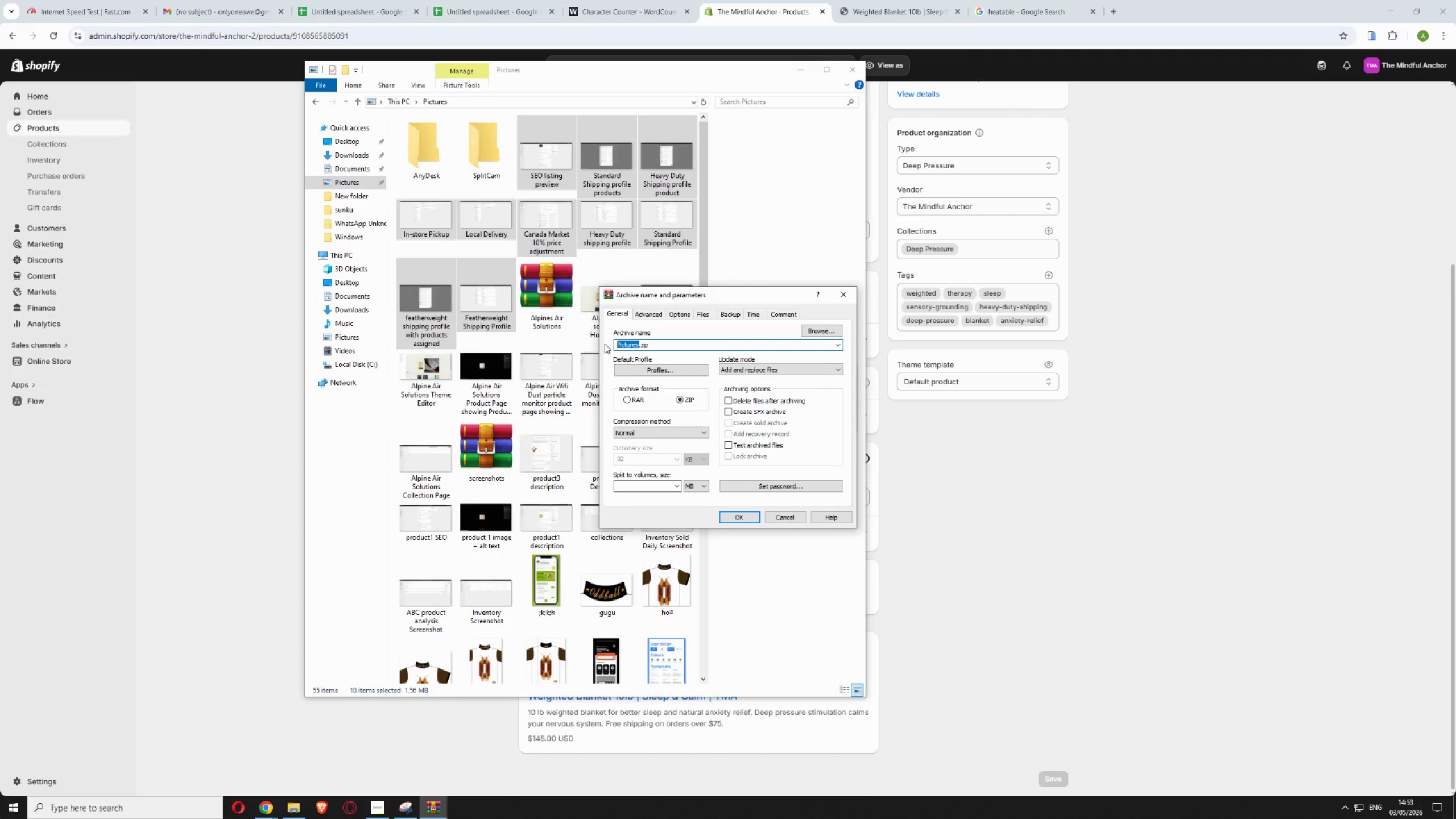 
type(The Mindful Anchor)
 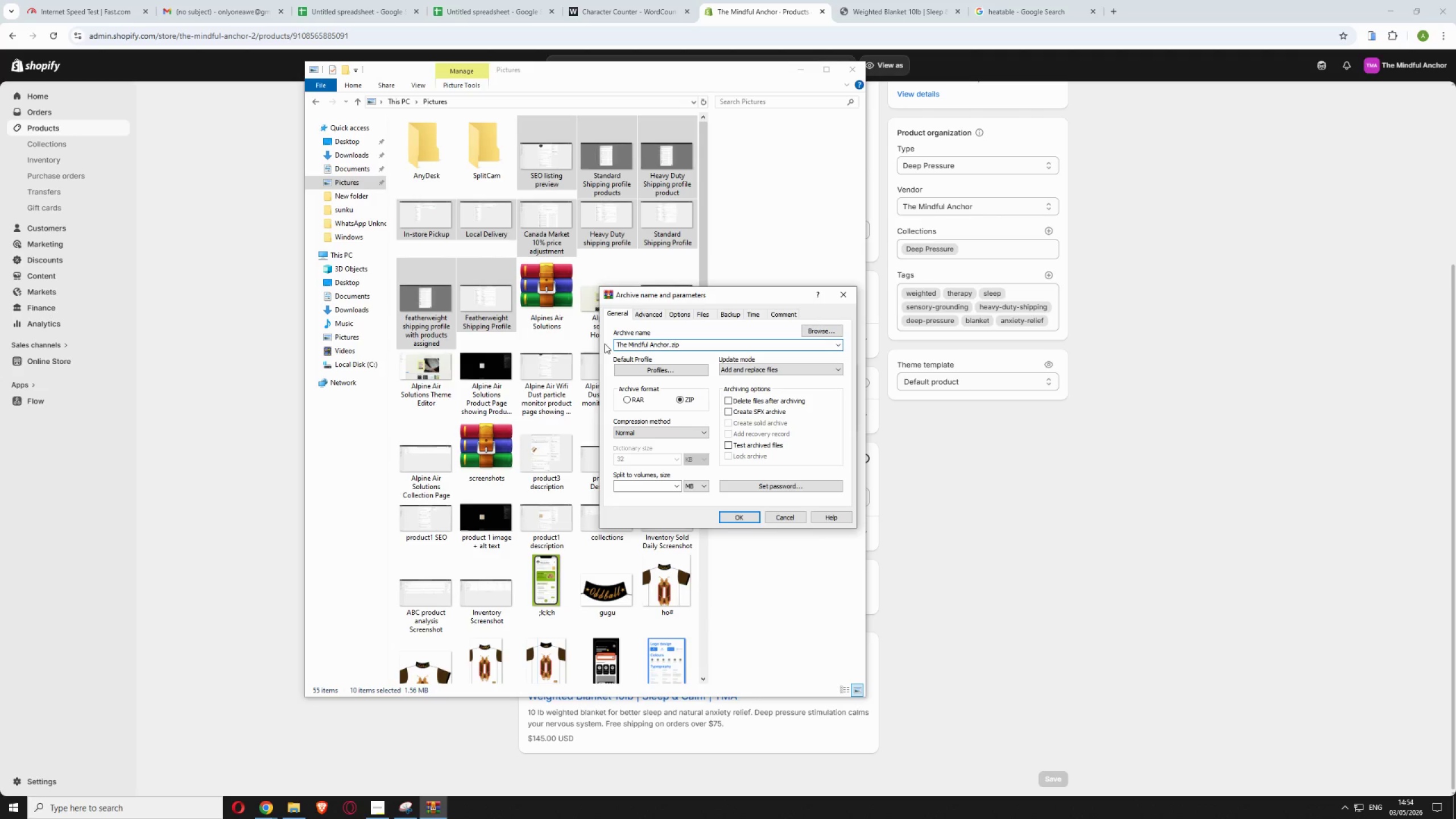 
hold_key(key=Enter, duration=0.34)
 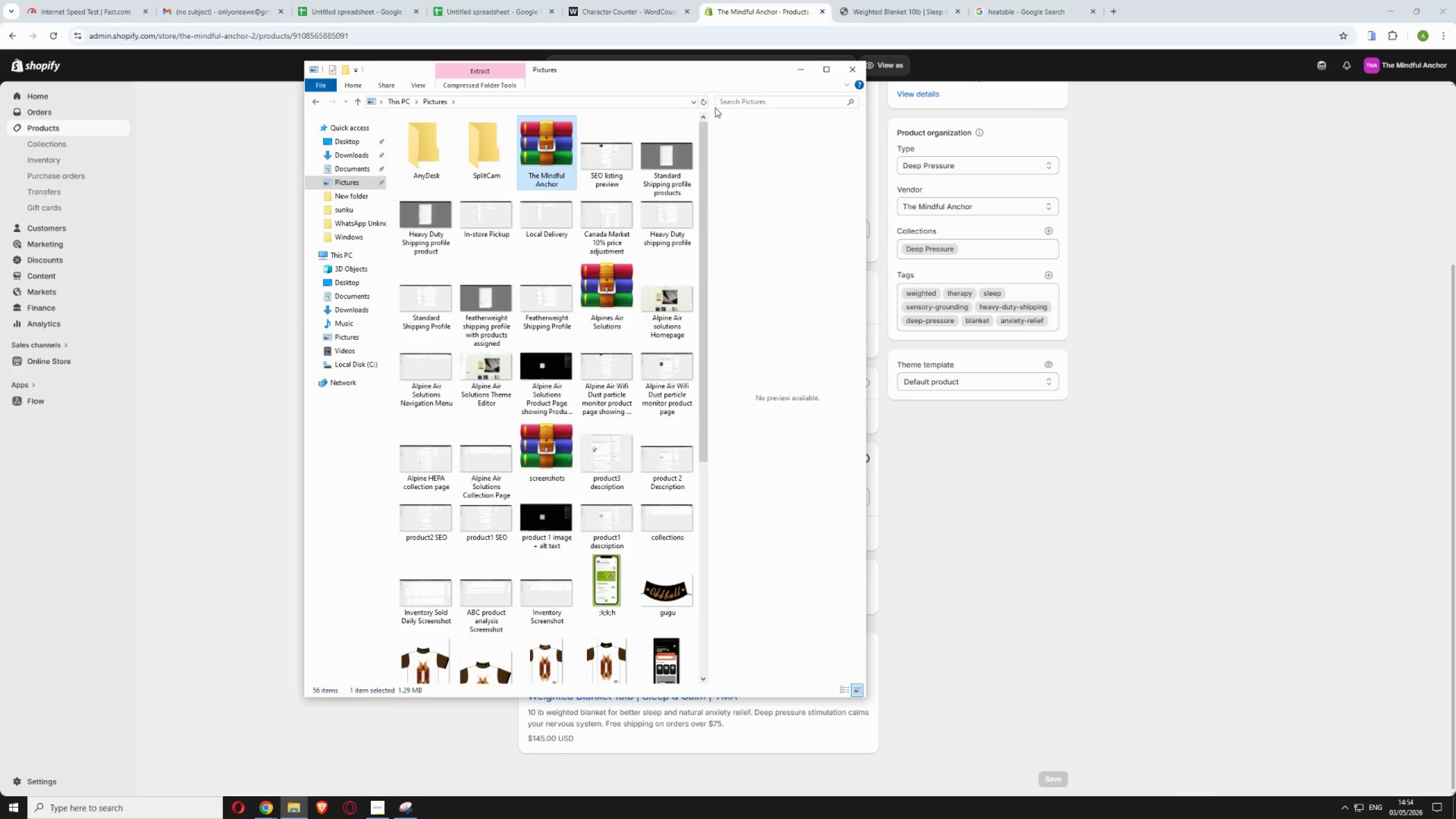 
left_click([792, 69])
 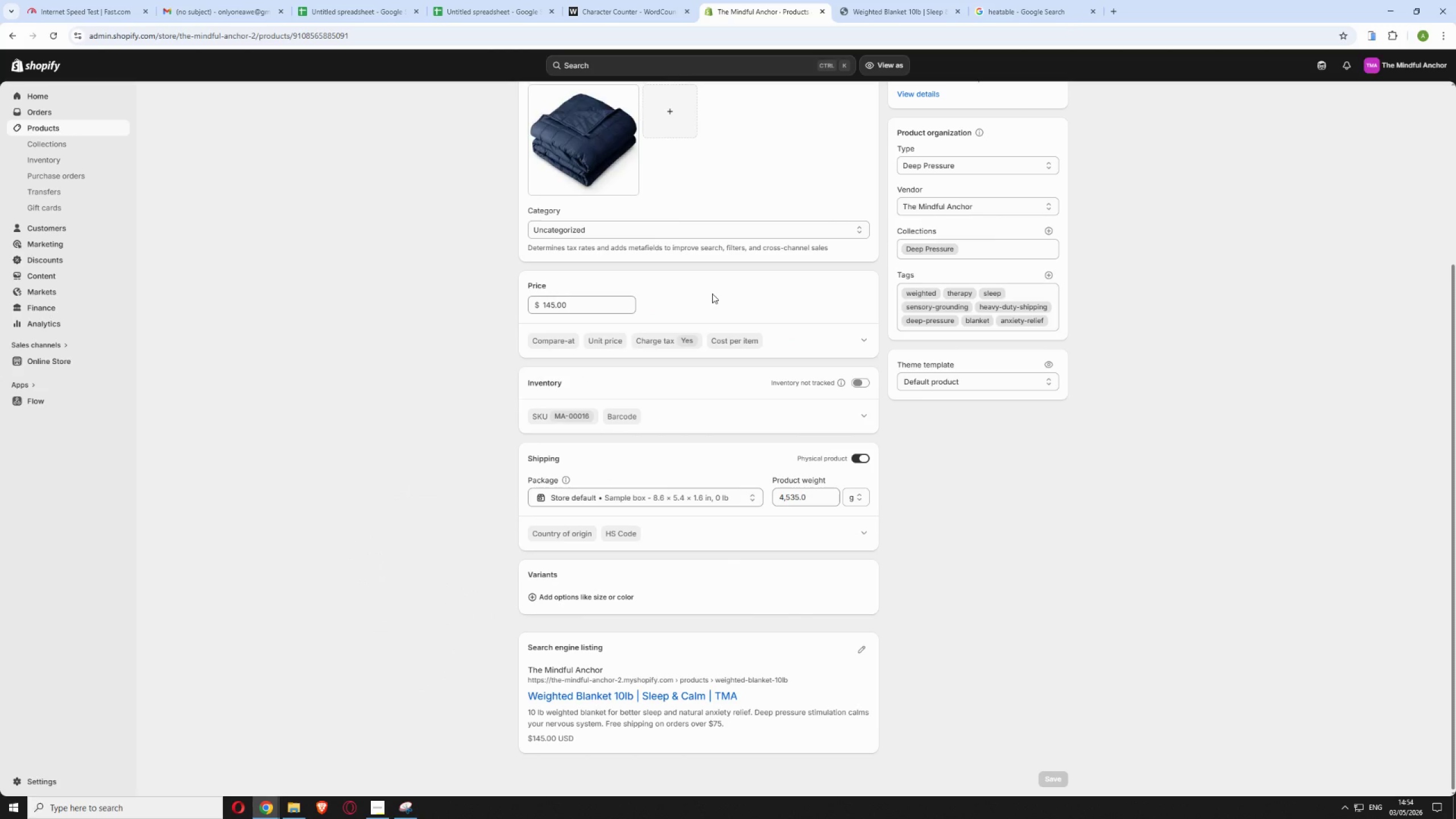 
wait(15.77)
 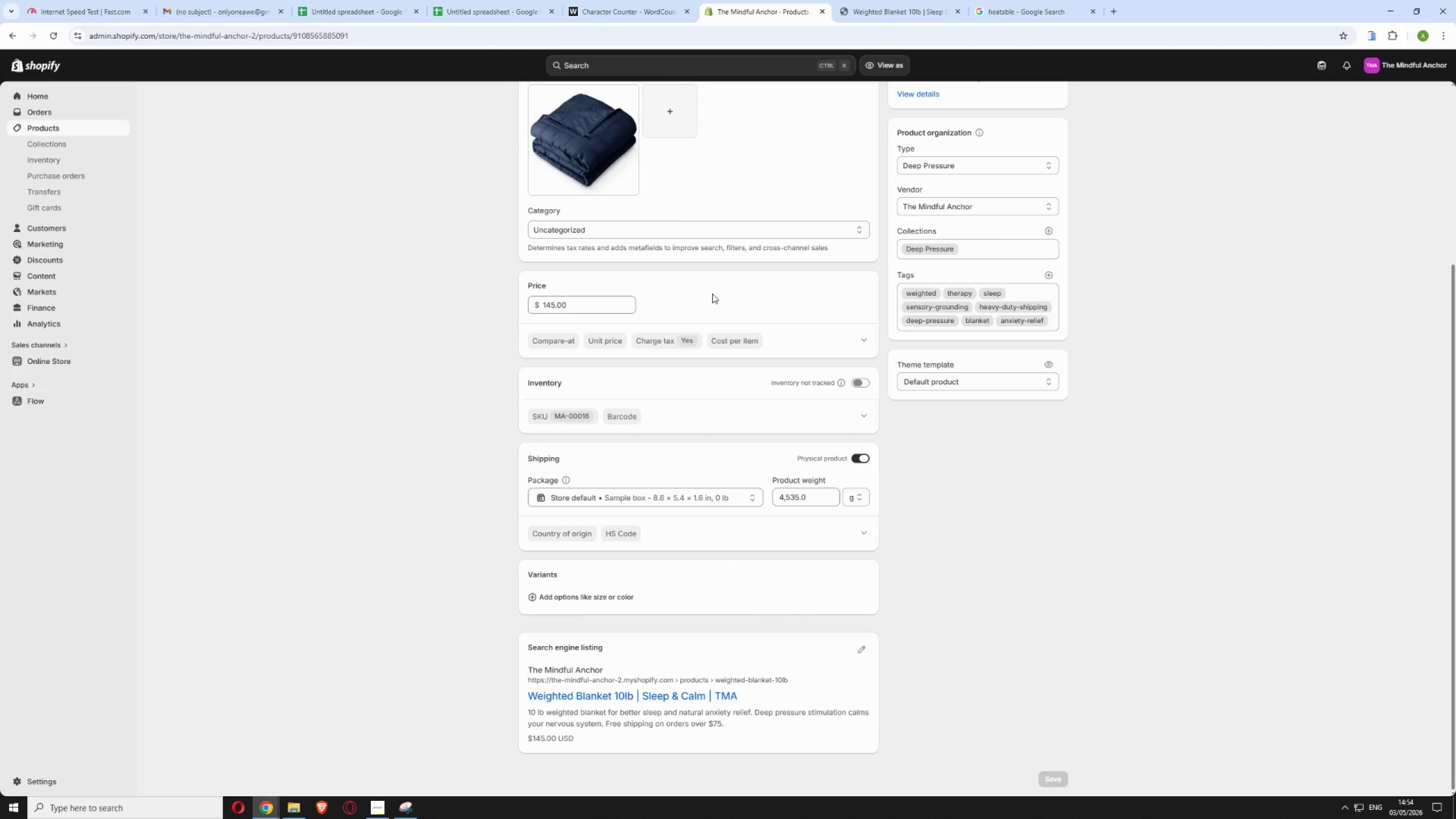 
left_click([70, 126])
 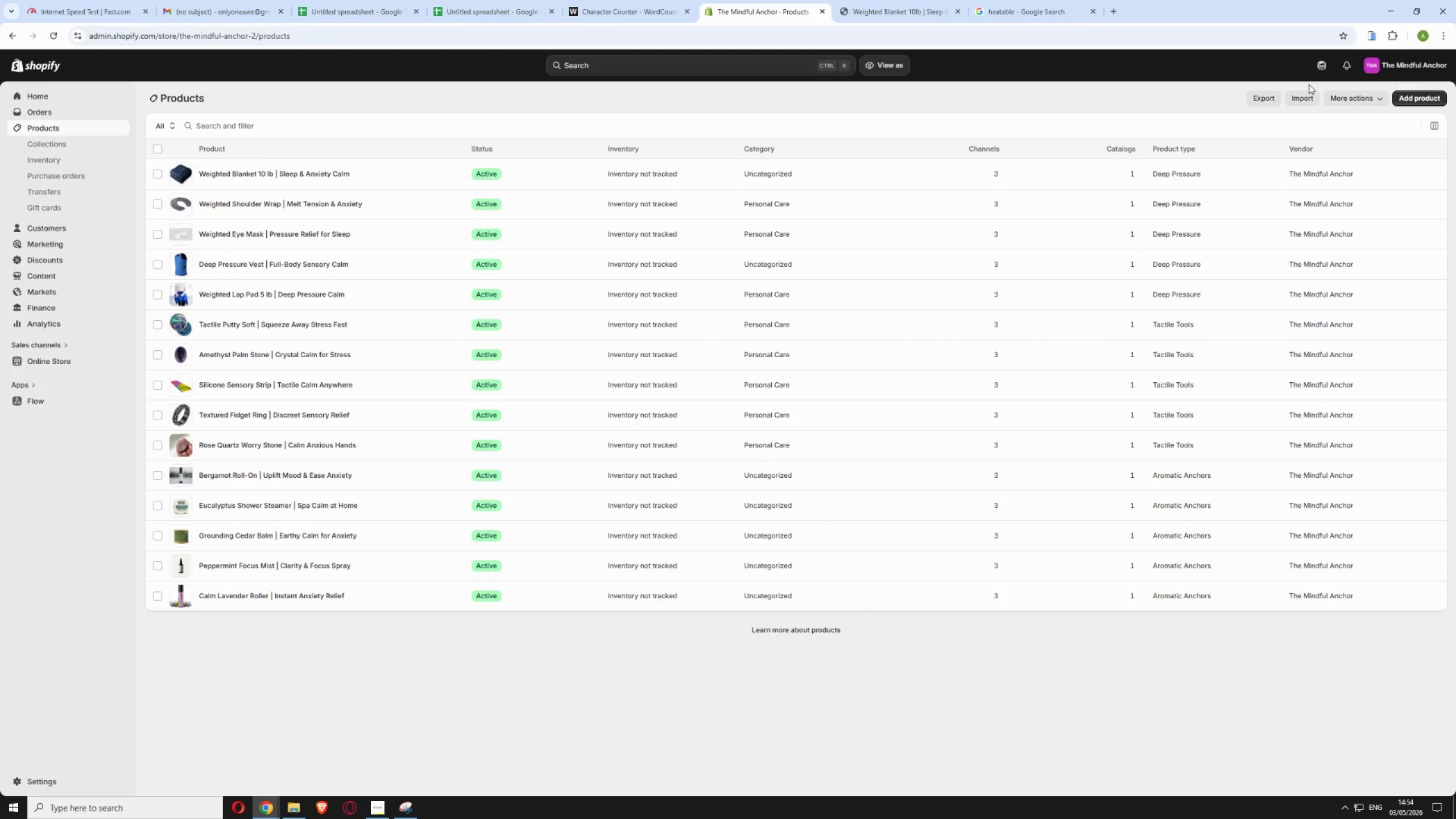 
left_click([1259, 99])
 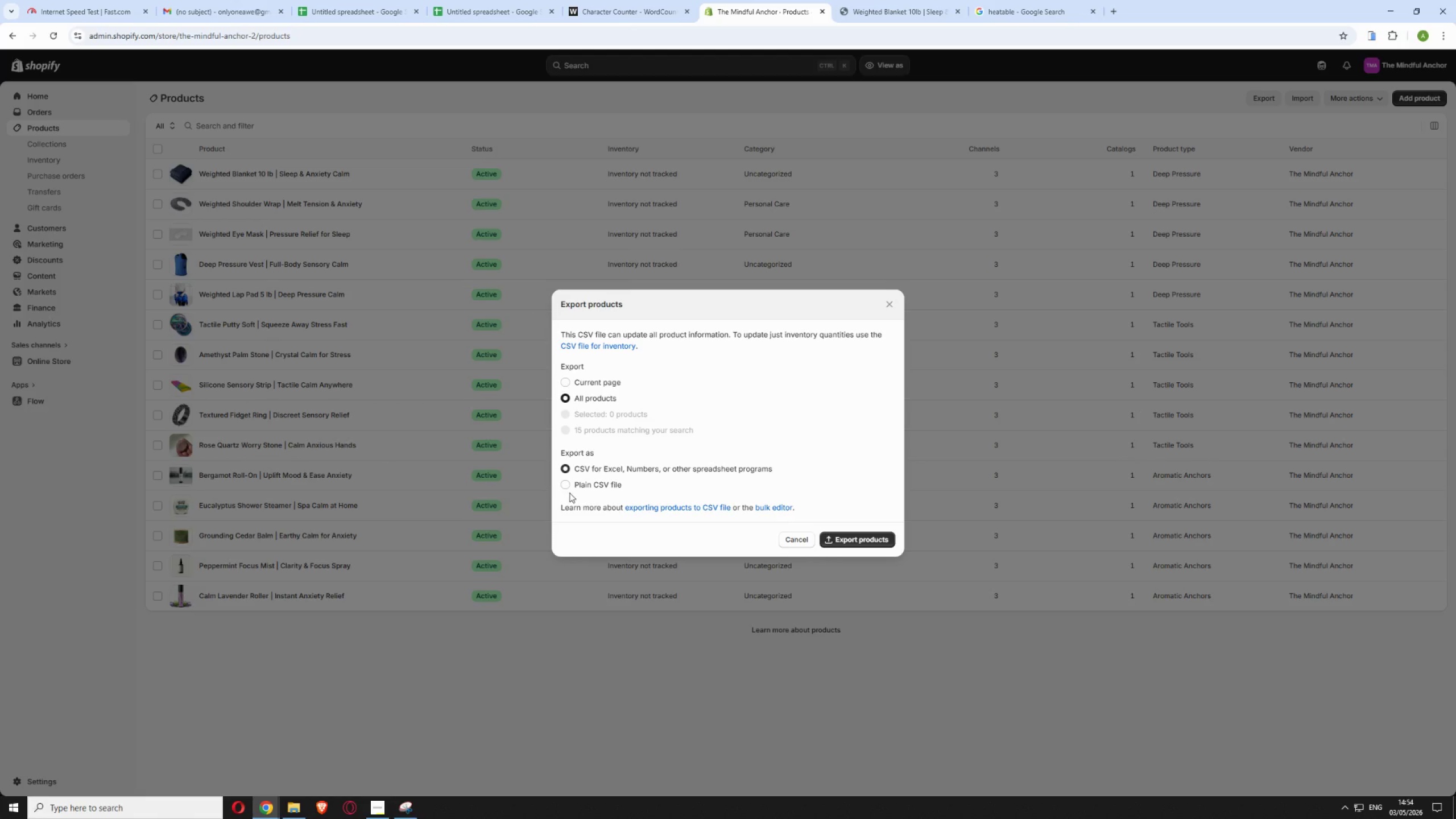 
wait(5.72)
 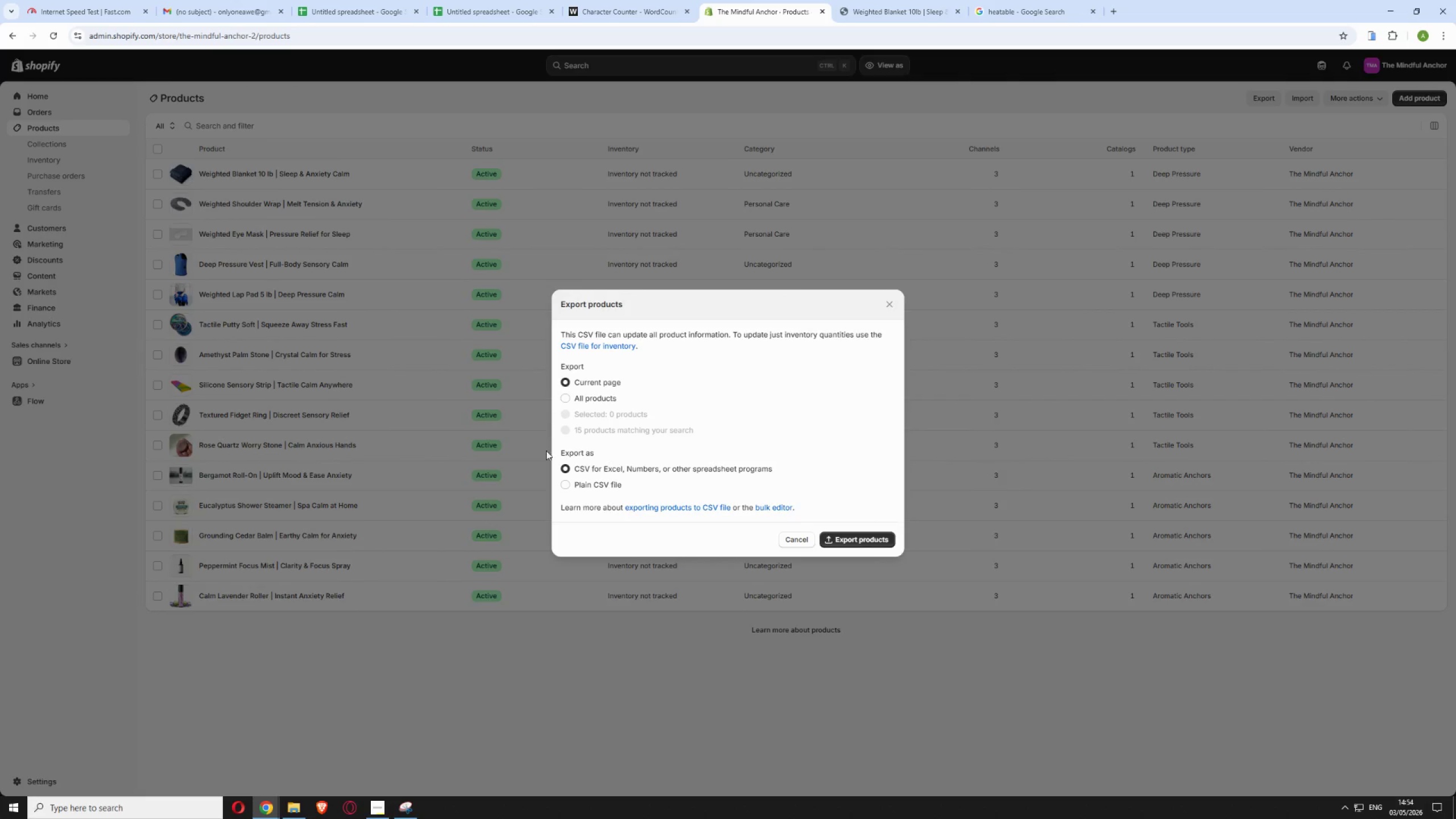 
left_click([842, 539])
 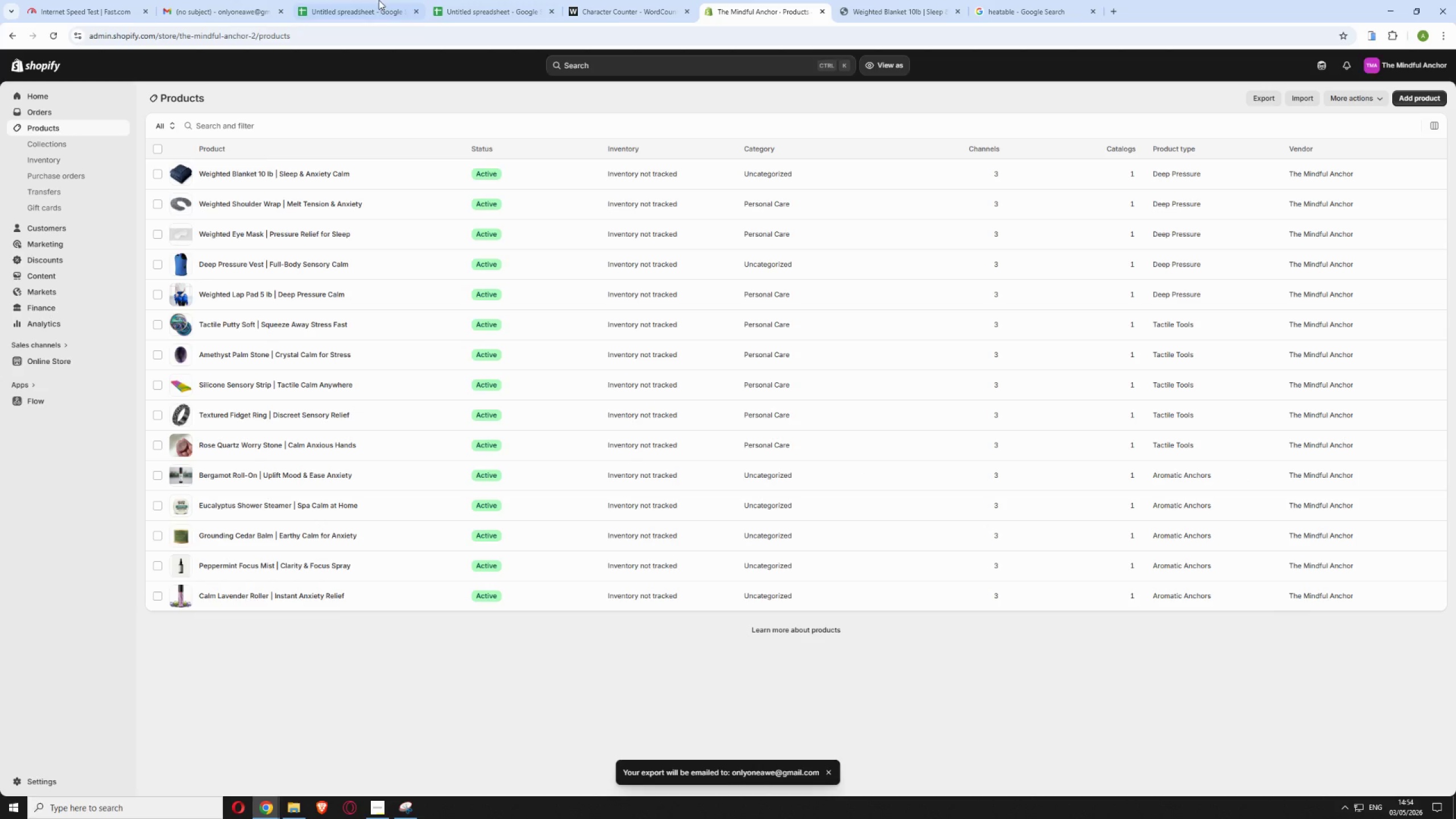 
wait(9.83)
 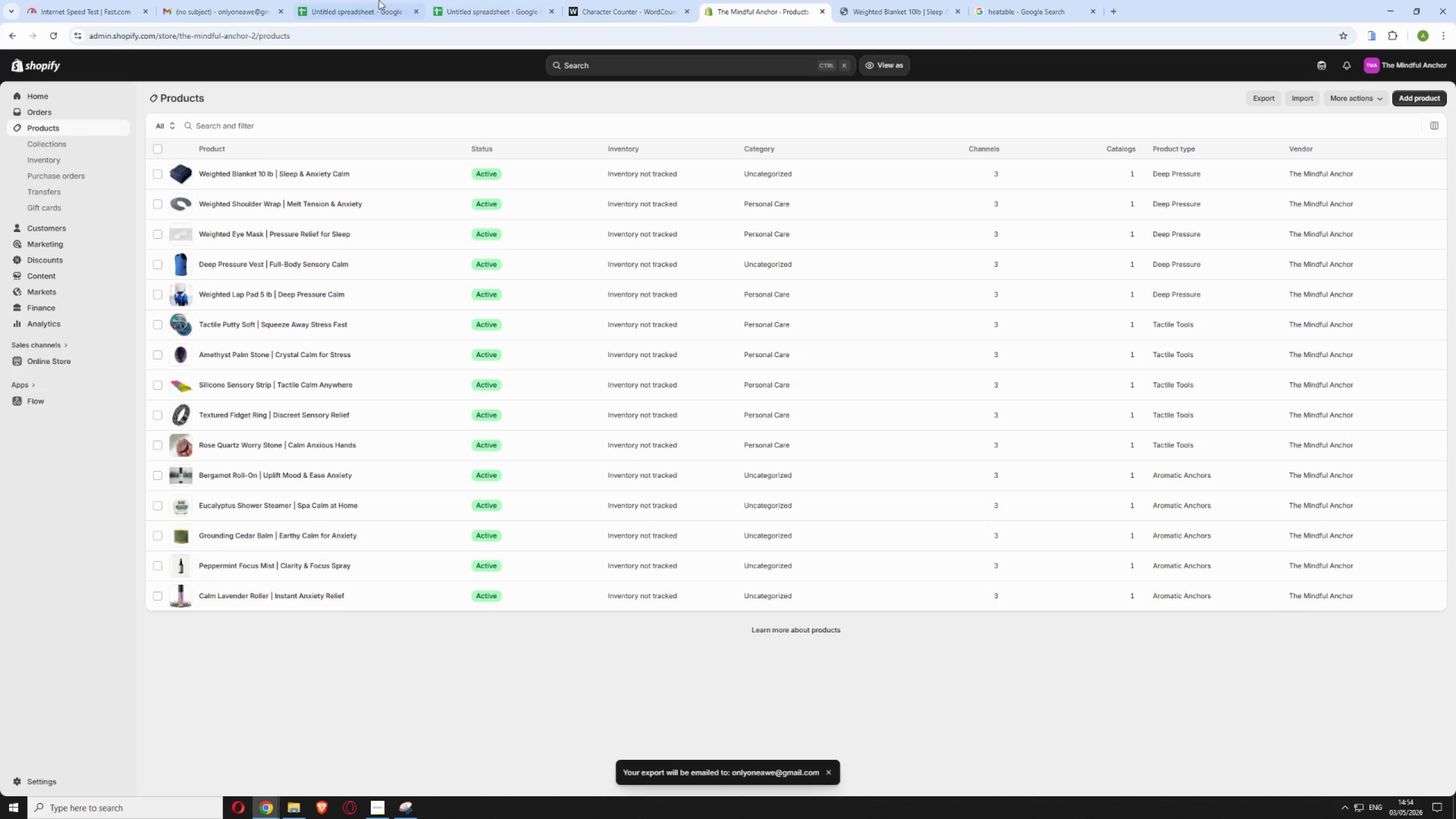 
left_click([205, 18])
 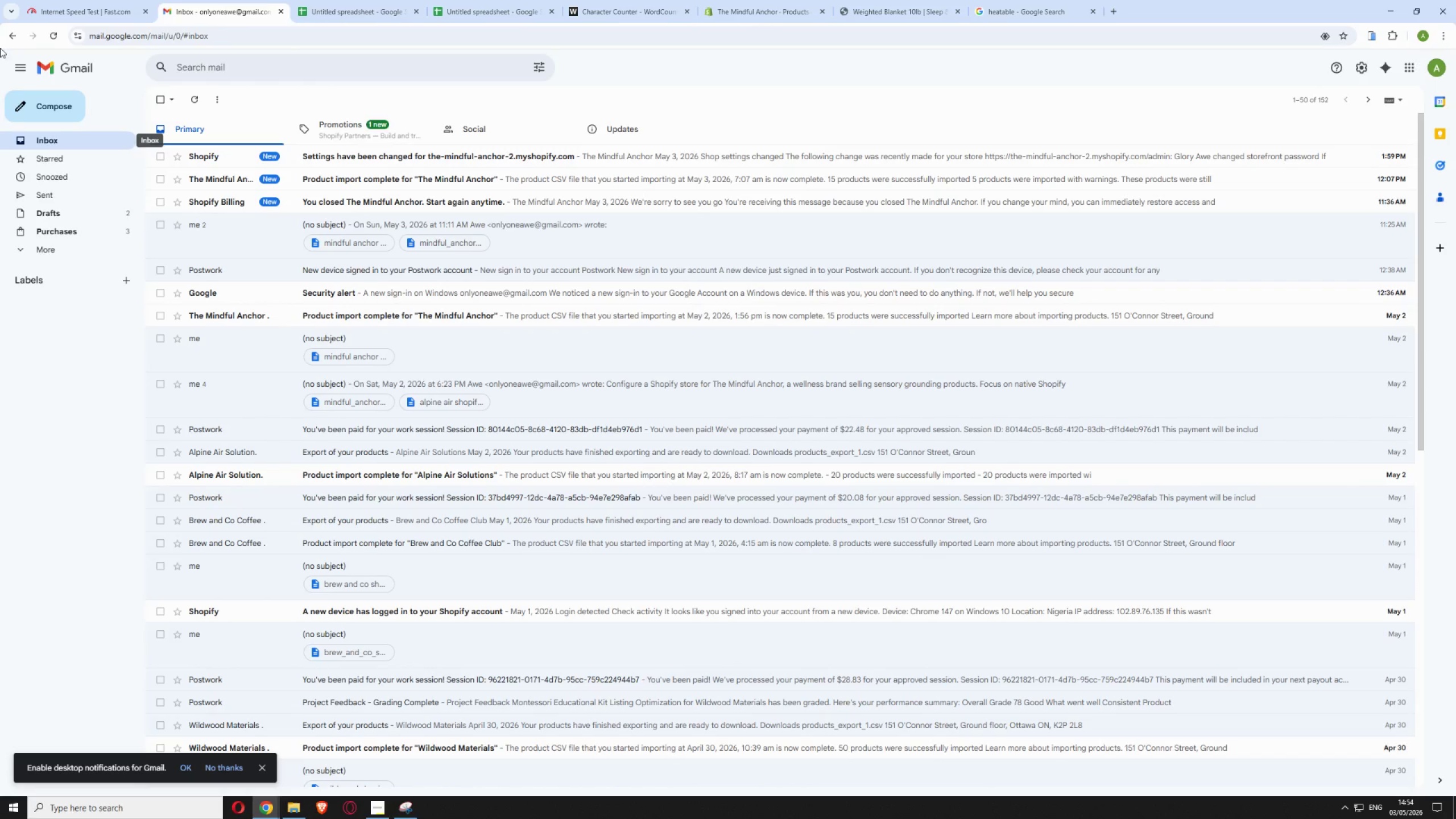 
left_click([55, 39])
 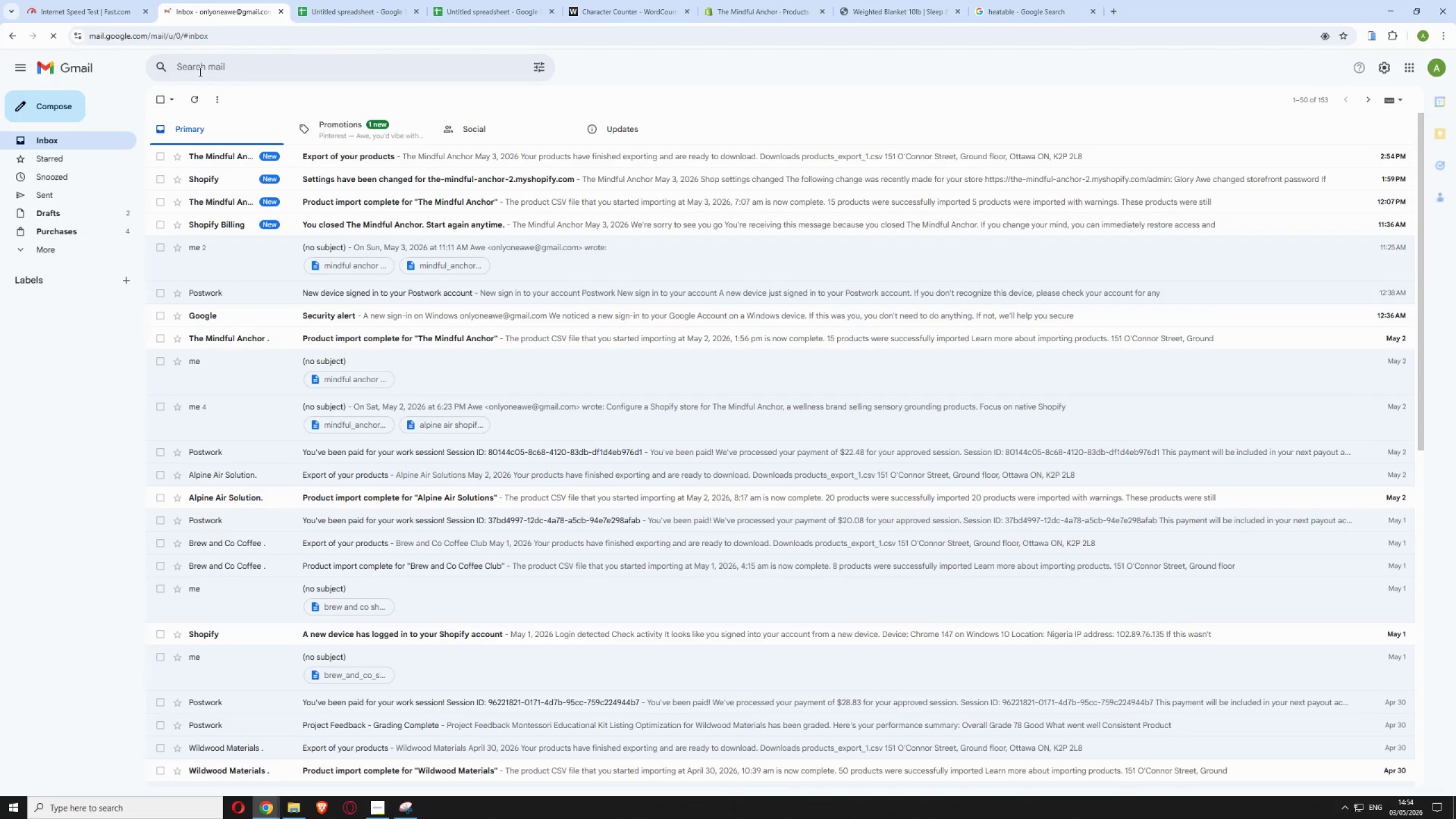 
left_click([427, 160])
 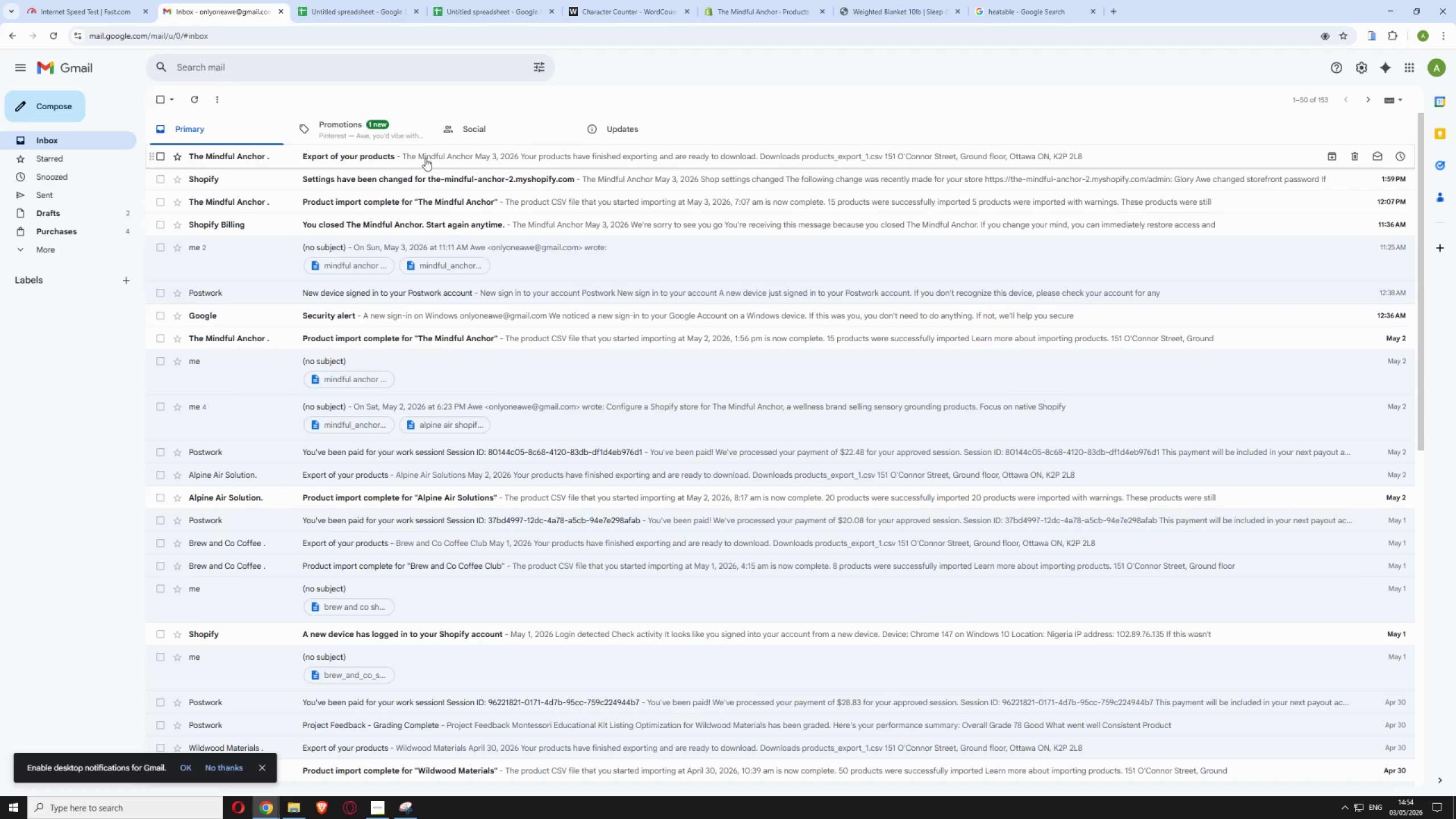 
wait(5.25)
 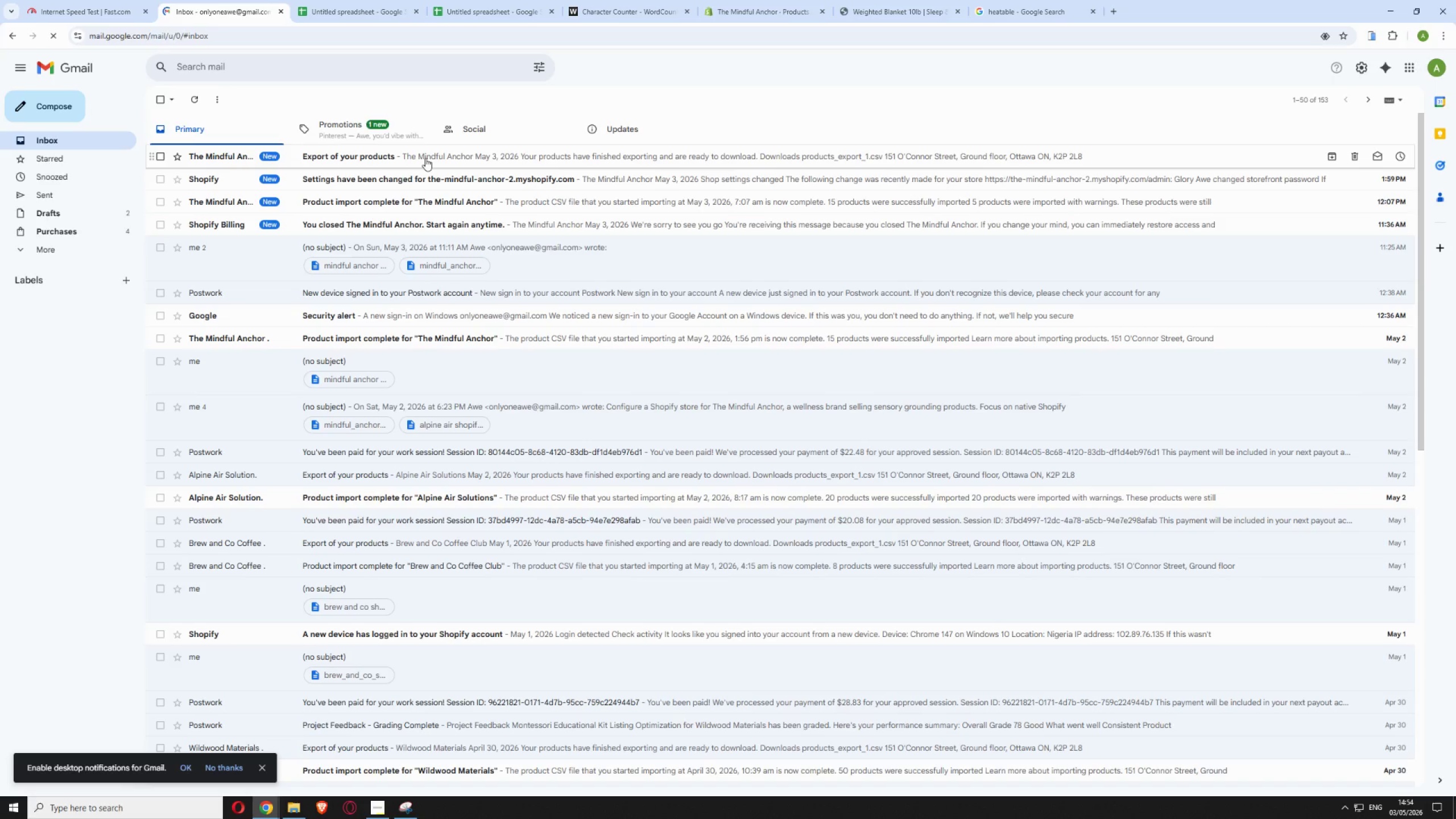 
left_click([425, 158])
 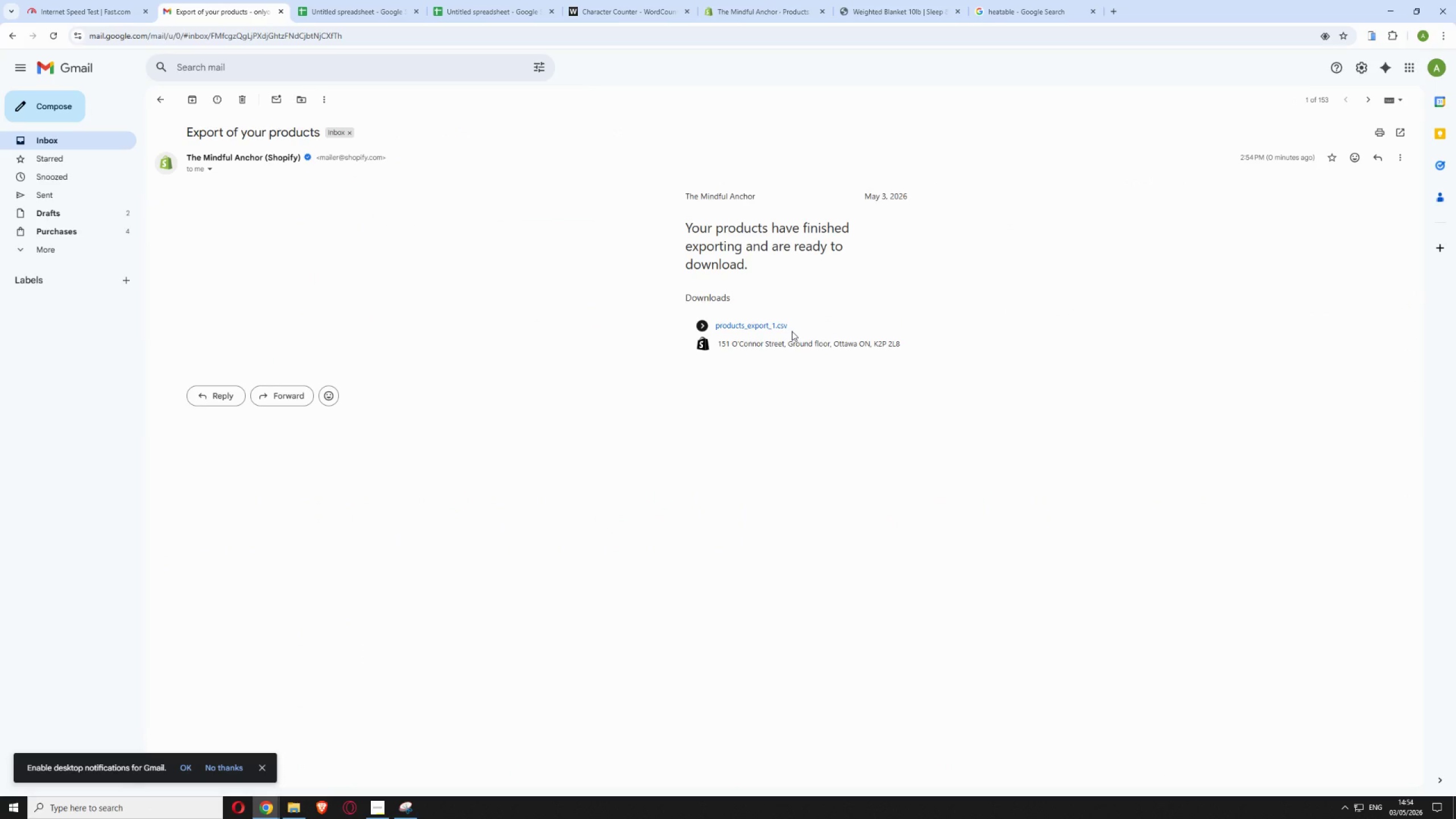 
left_click([763, 325])
 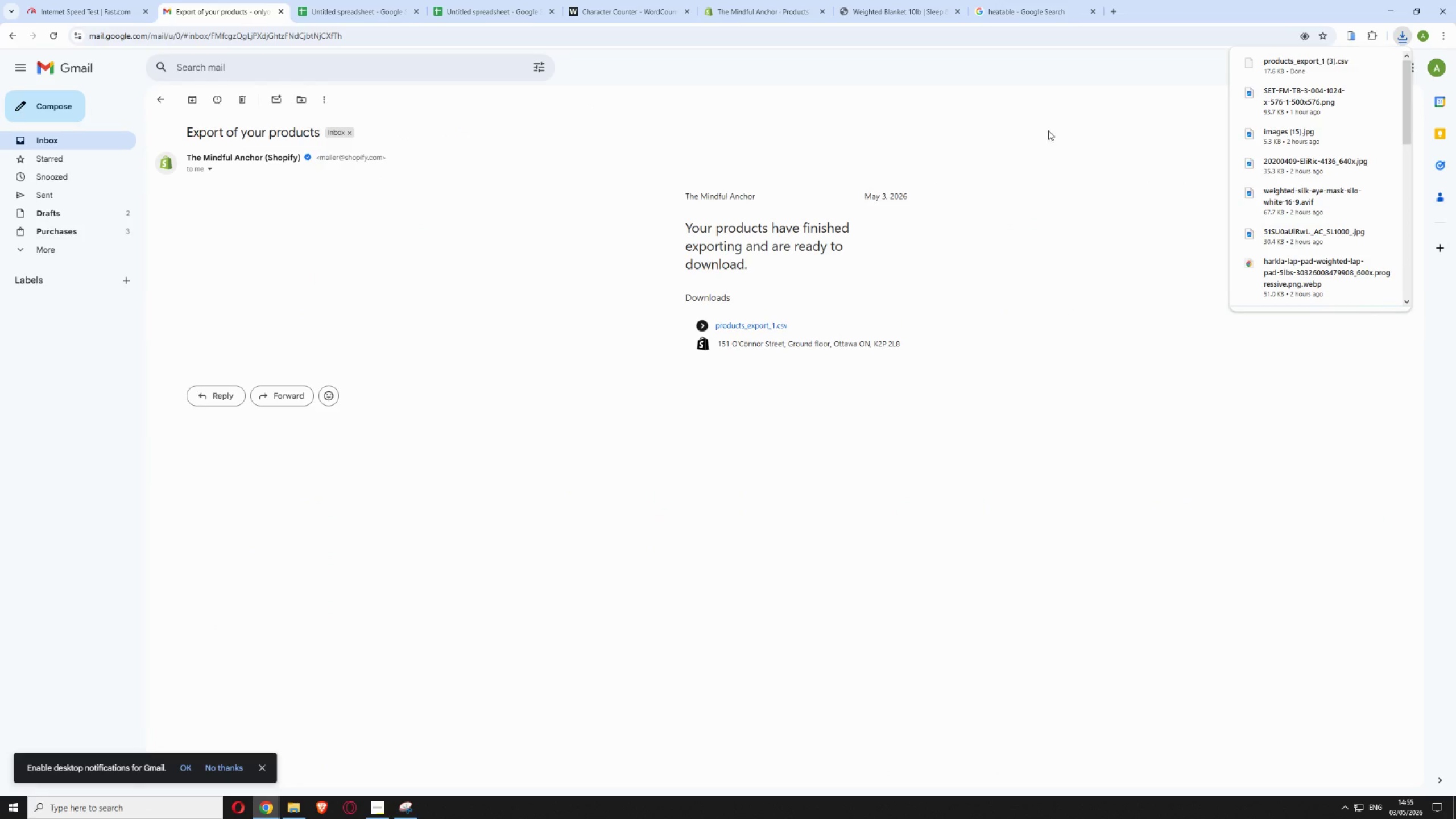 
left_click([1358, 62])
 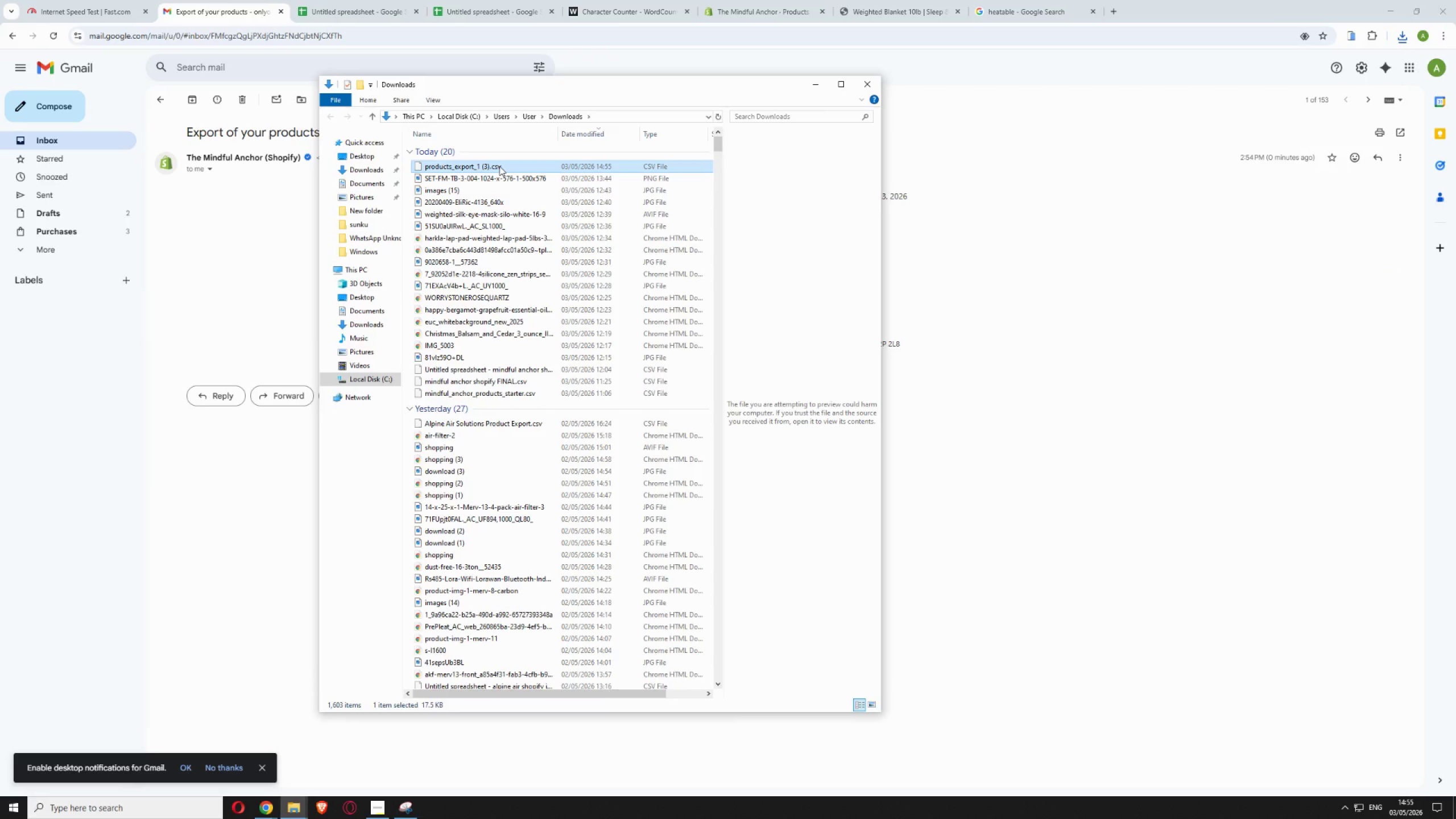 
key(F2)
 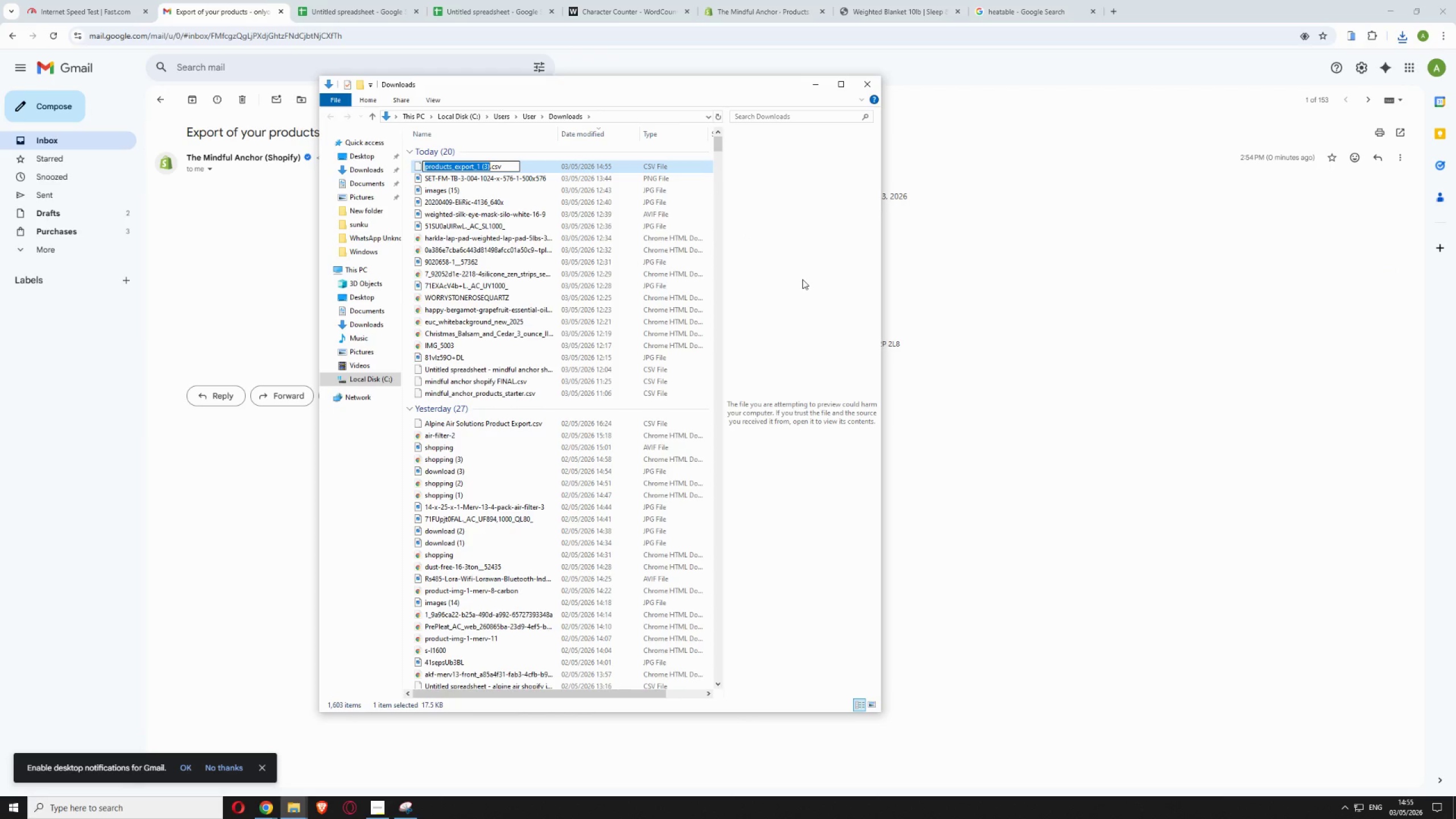 
wait(5.42)
 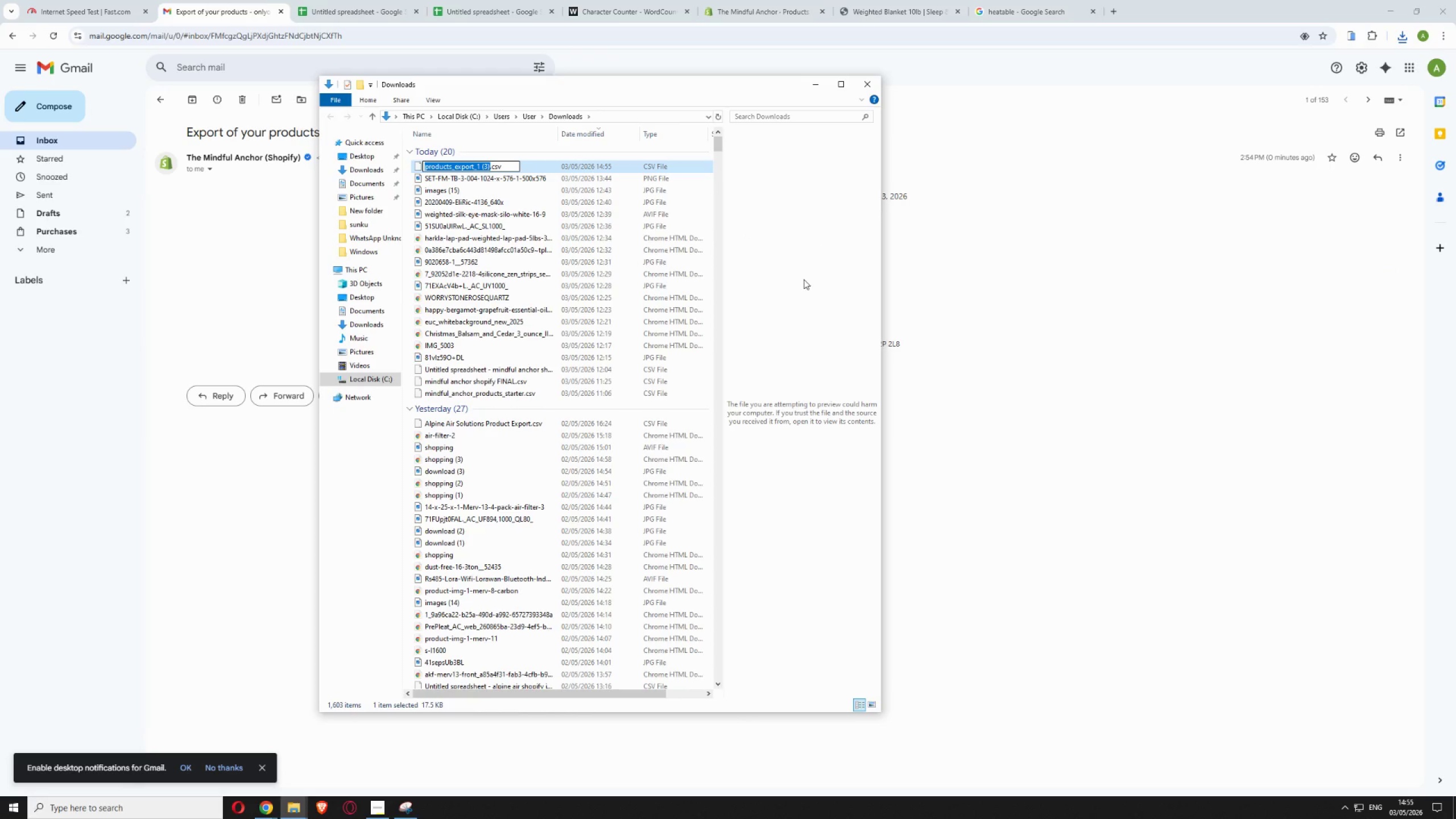 
type(TH])
key(Backspace)
key(Backspace)
type(he Mindful Anchor)
 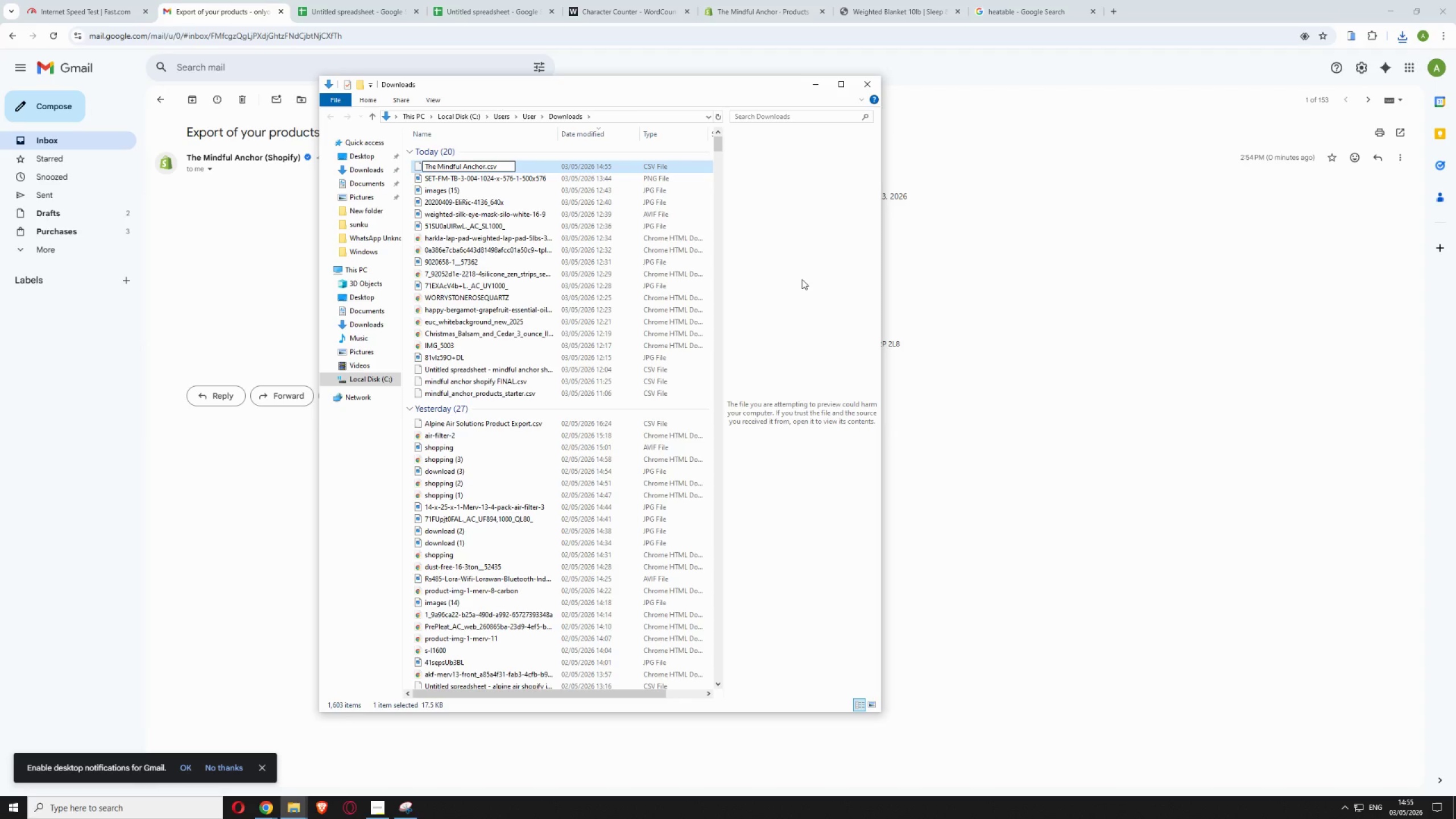 
key(Enter)
 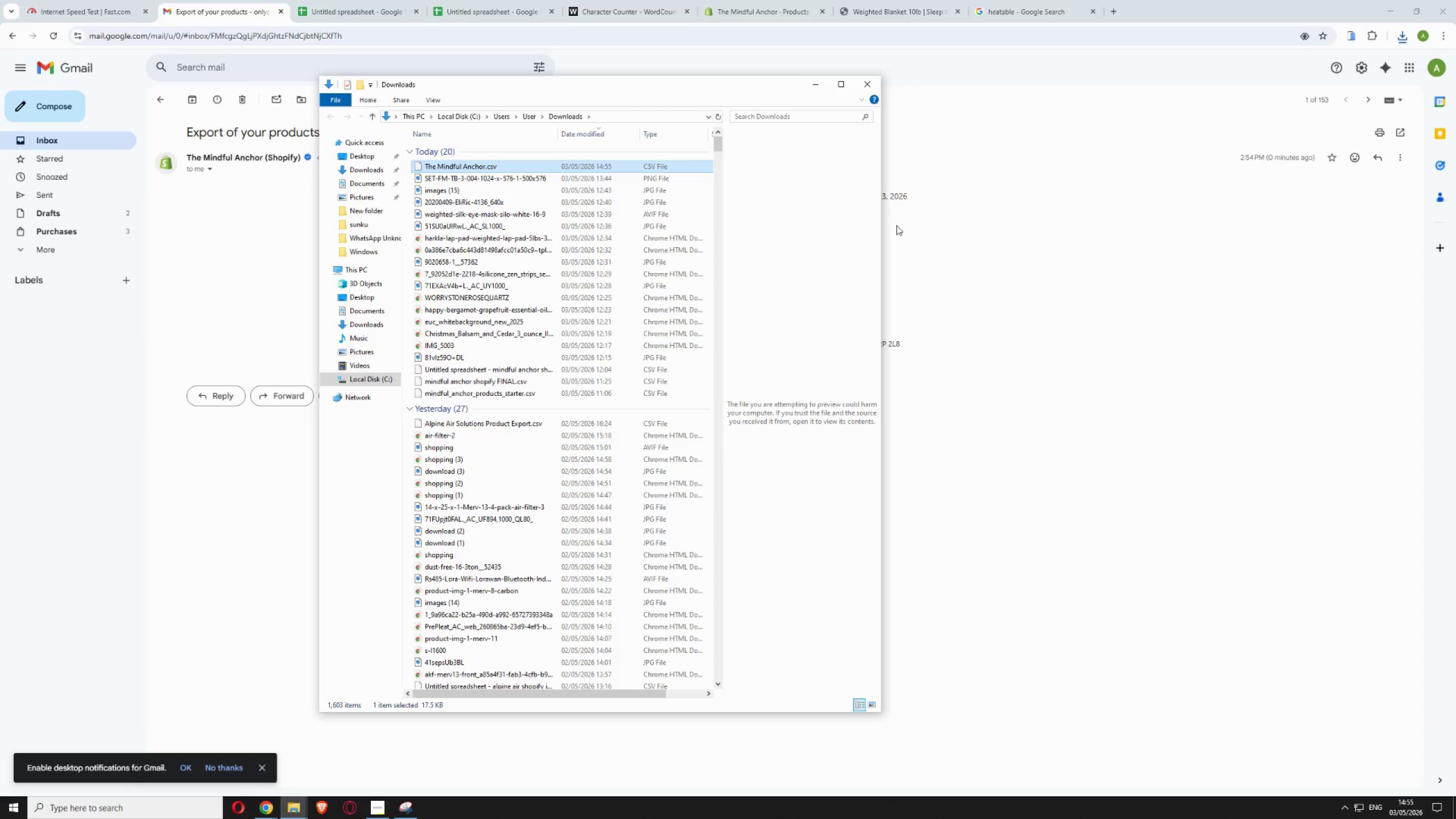 
left_click([1020, 222])
 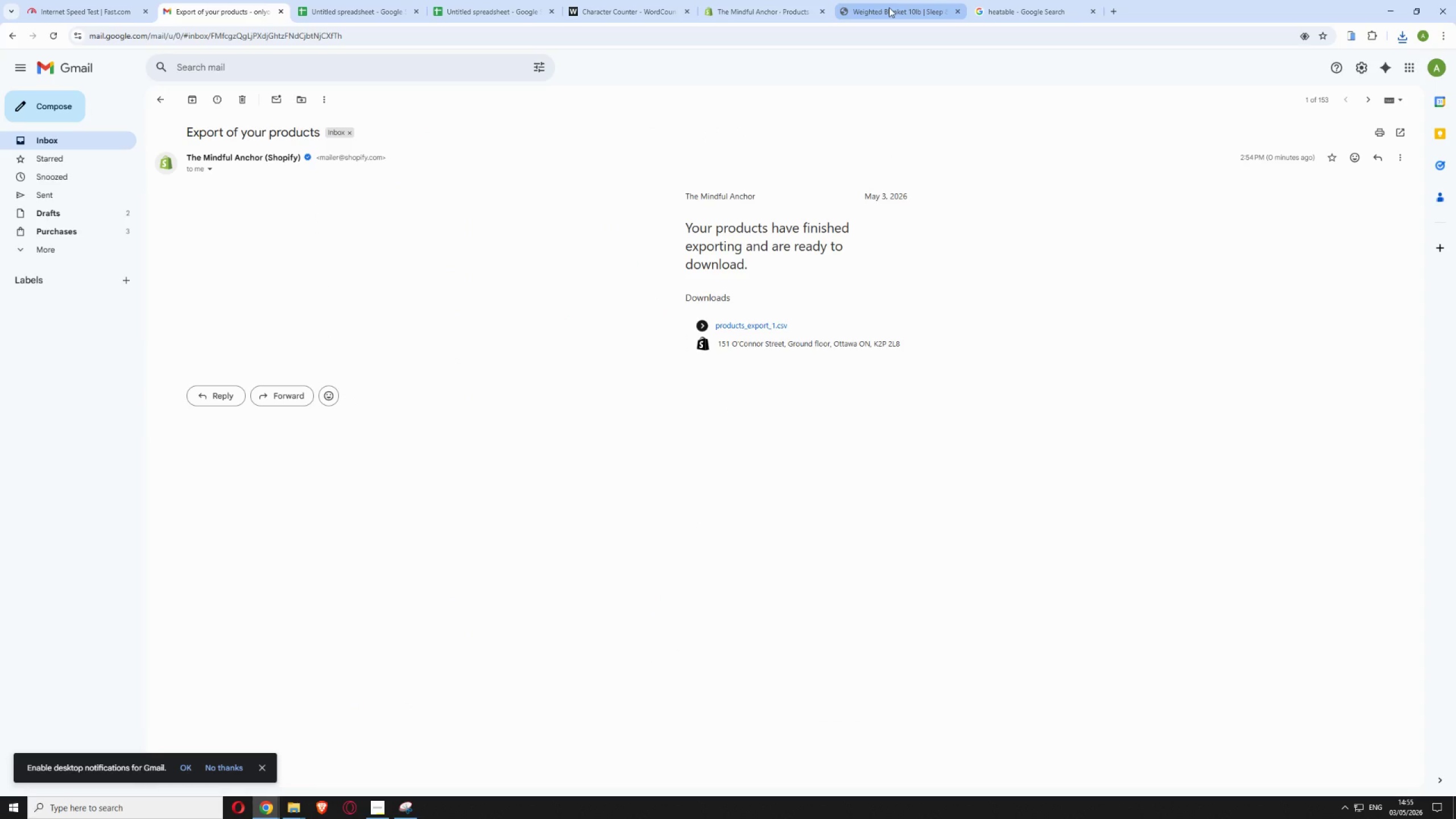 
mouse_move([775, 5])
 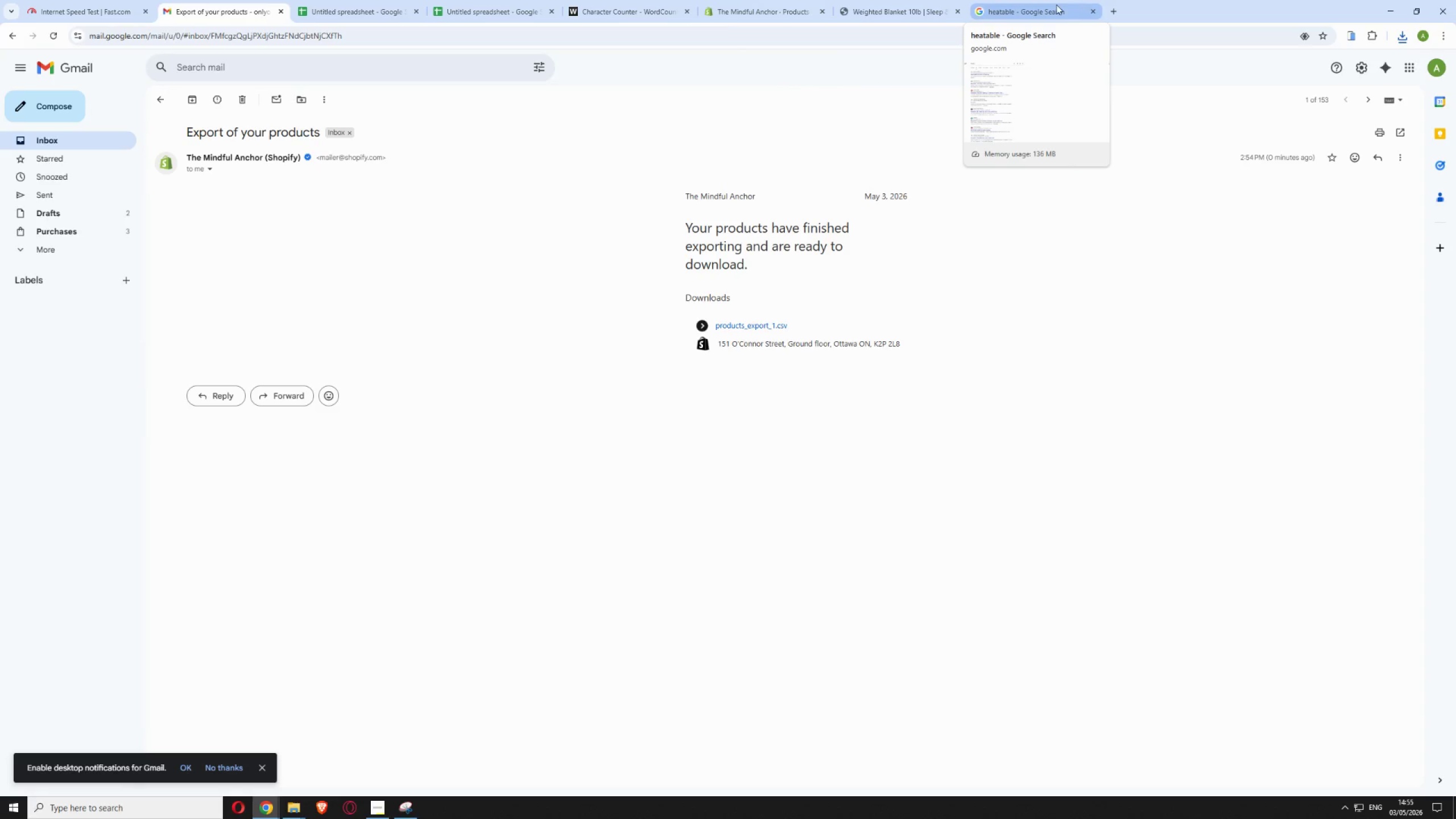 
left_click([1056, 5])
 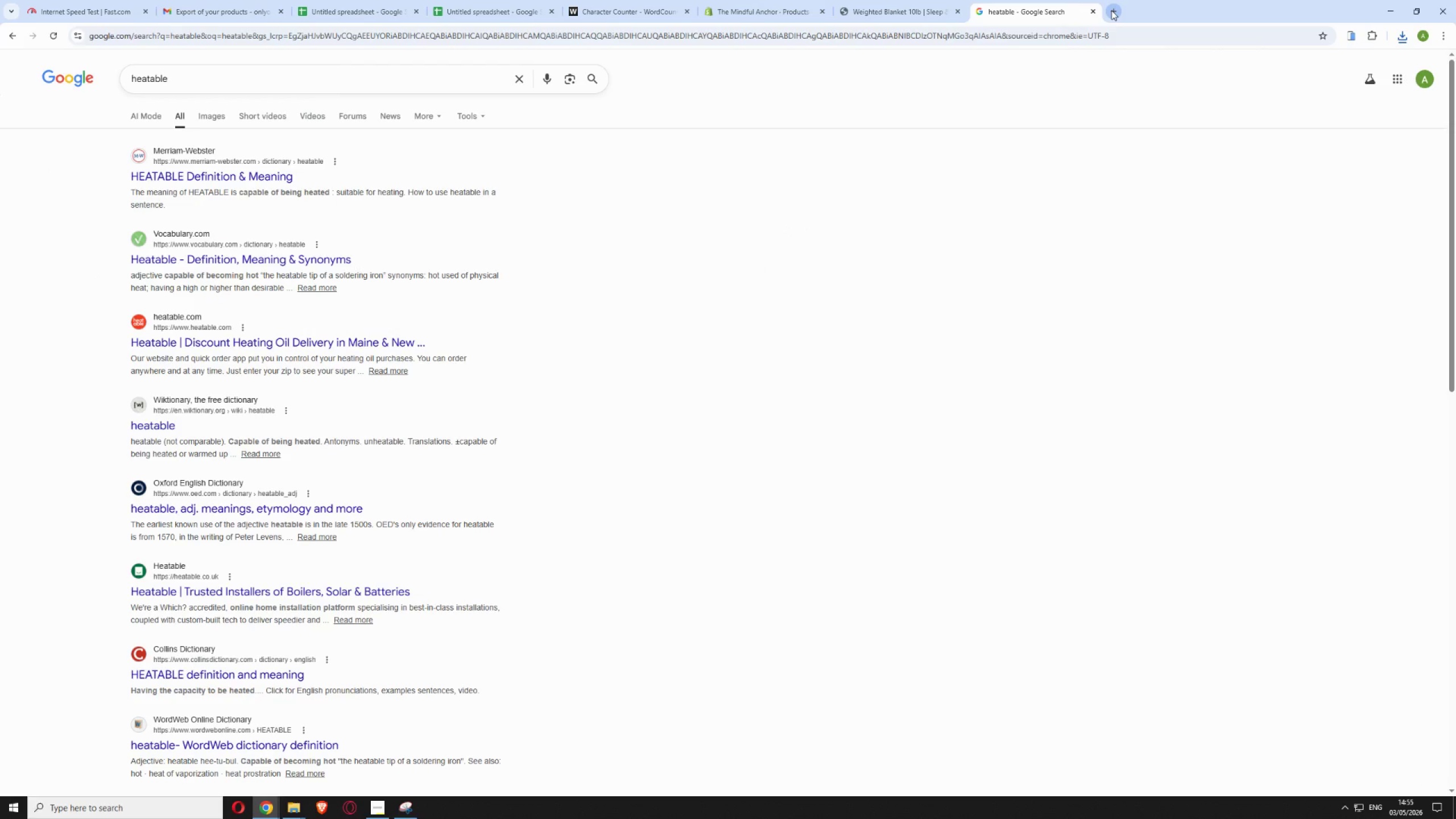 
left_click([1111, 10])
 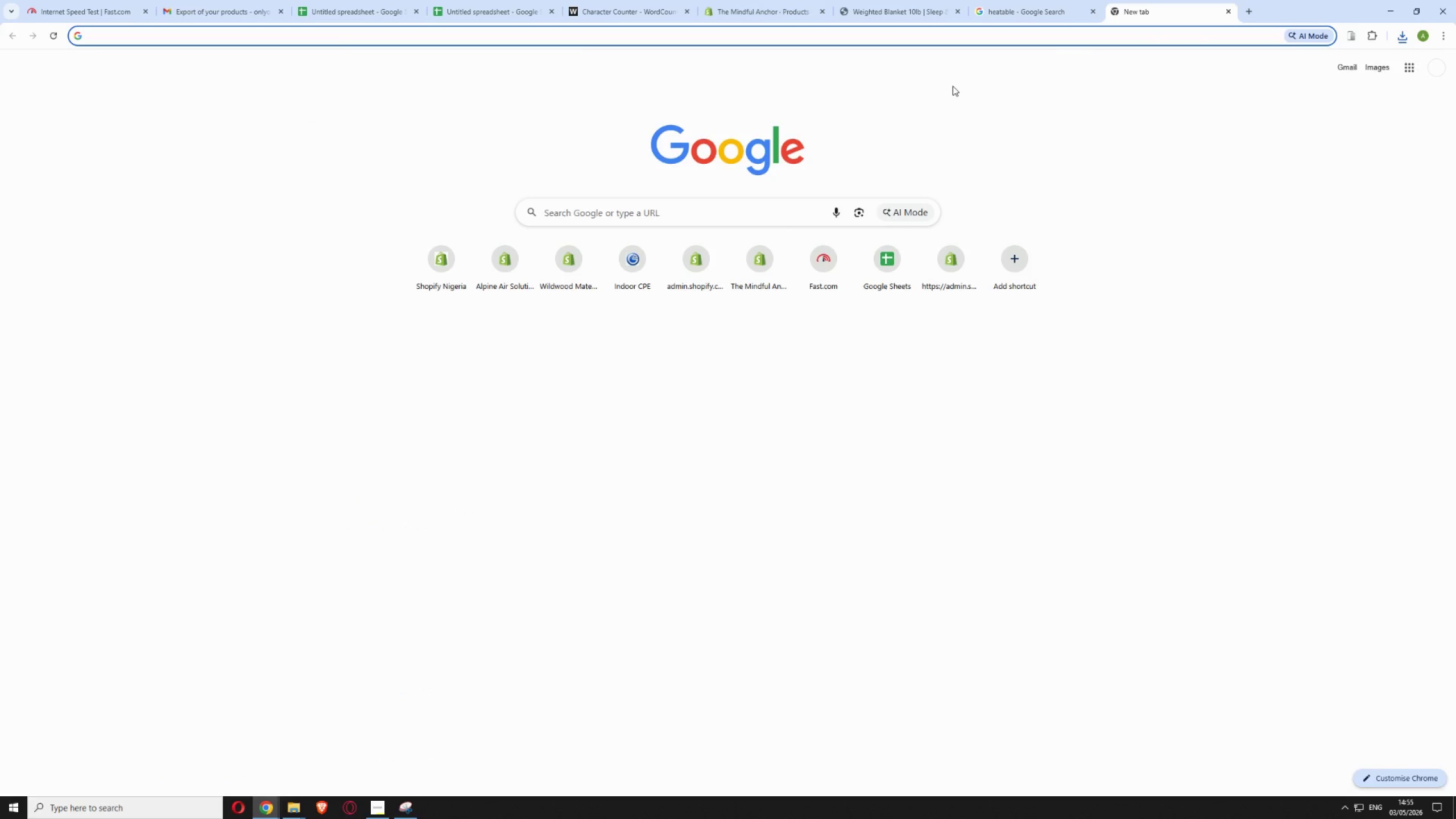 
key(Meta+MetaLeft)
 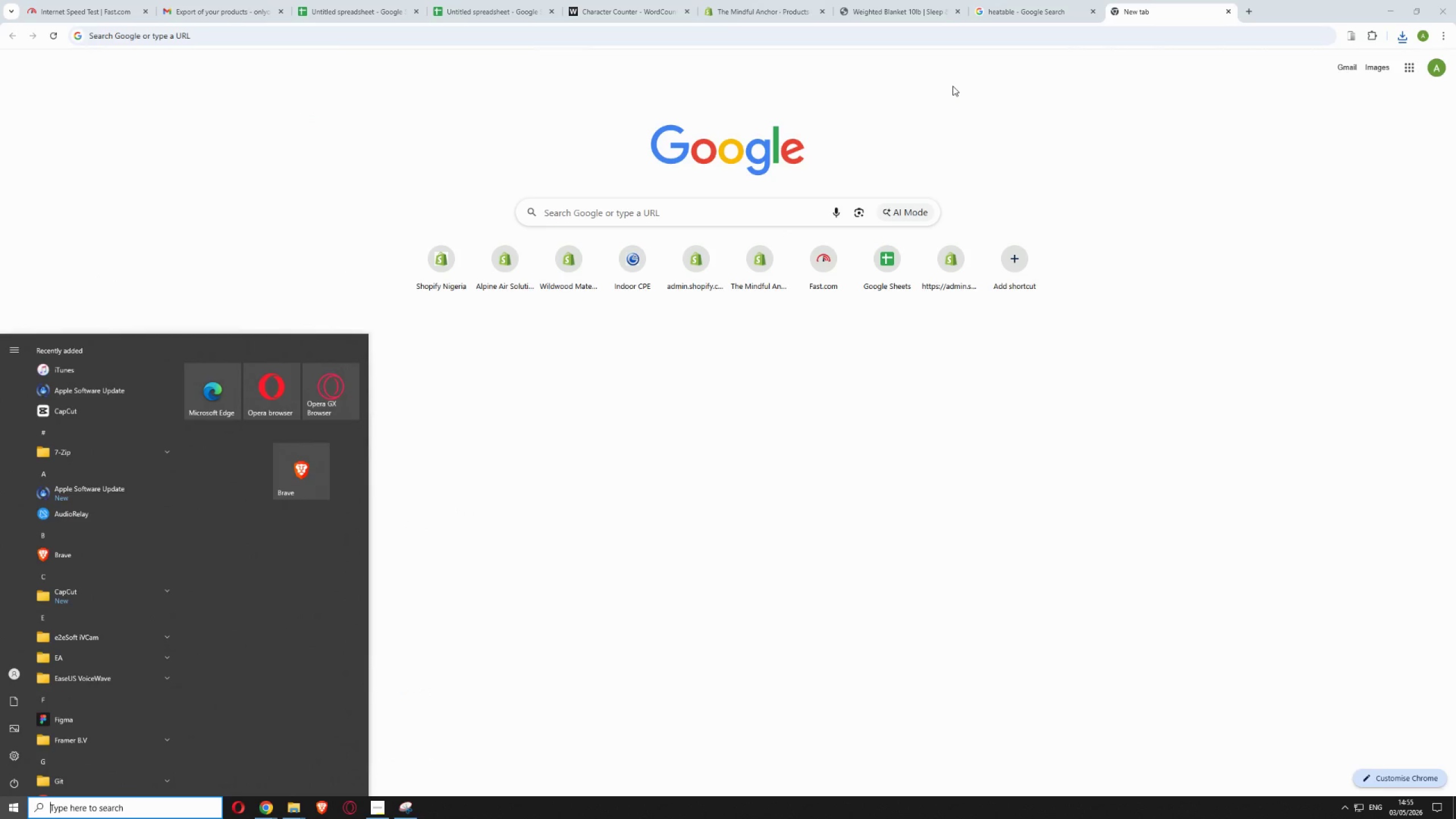 
key(N)
 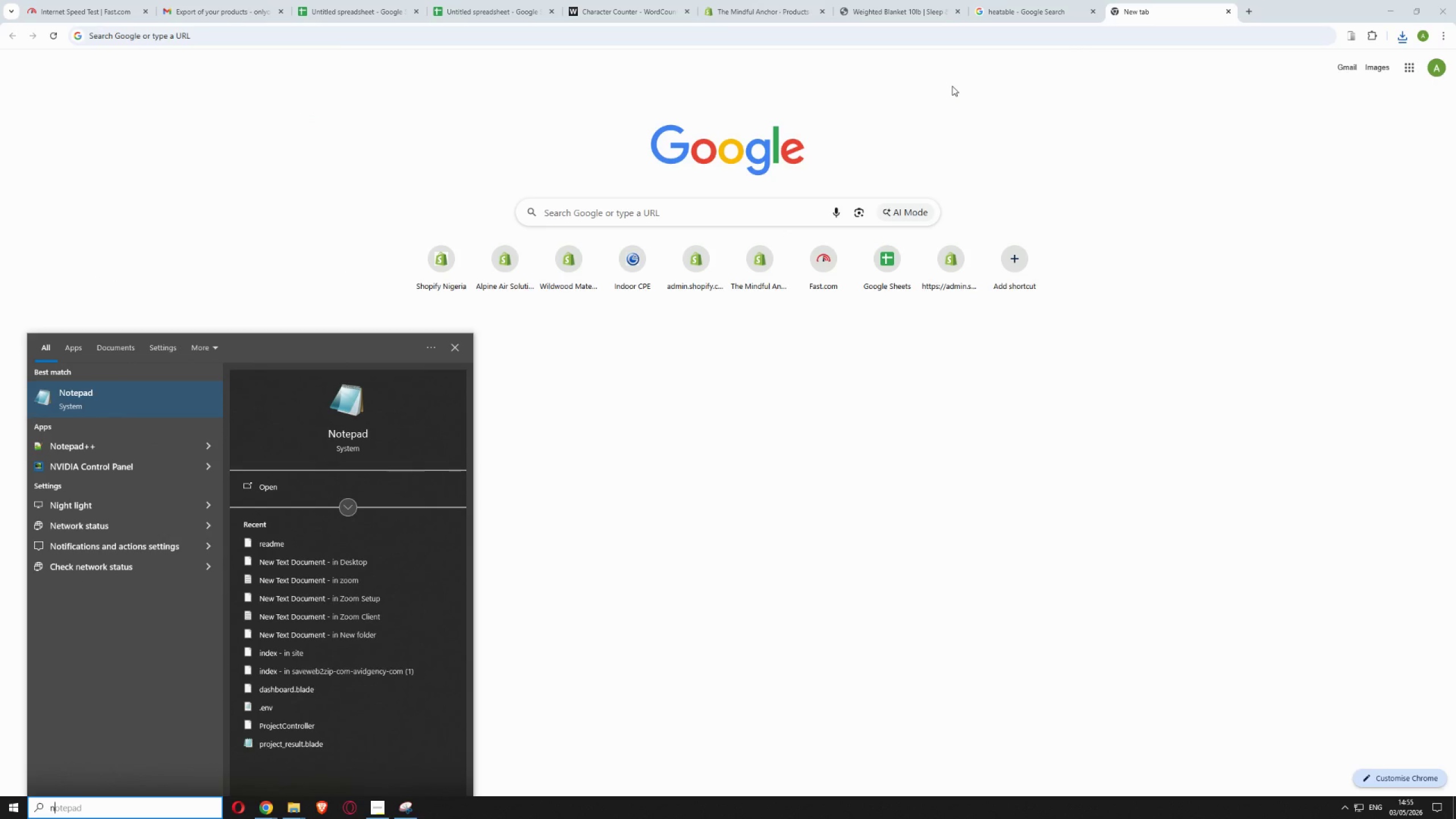 
key(Enter)
 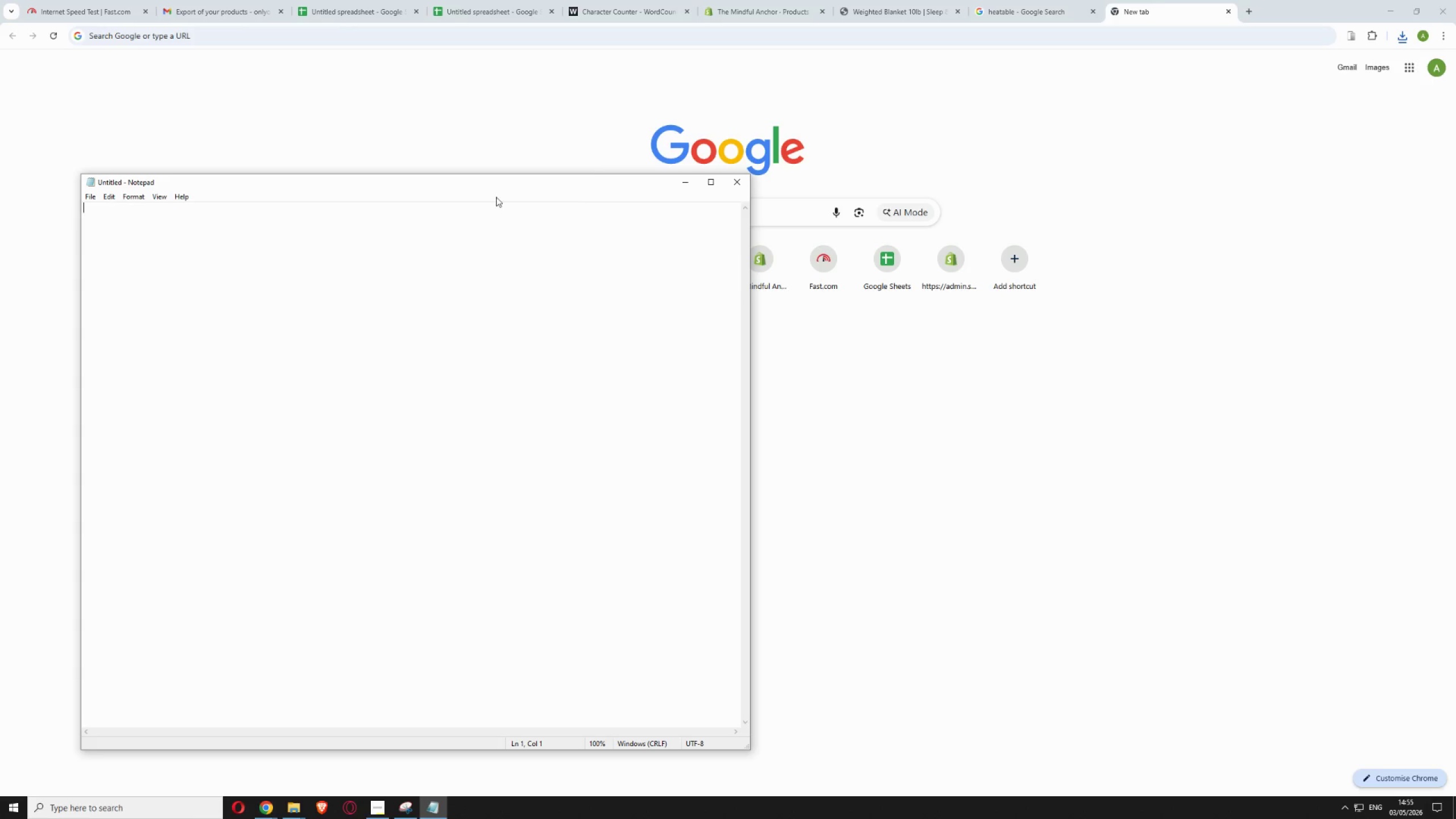 
left_click_drag(start_coordinate=[499, 183], to_coordinate=[937, 123])
 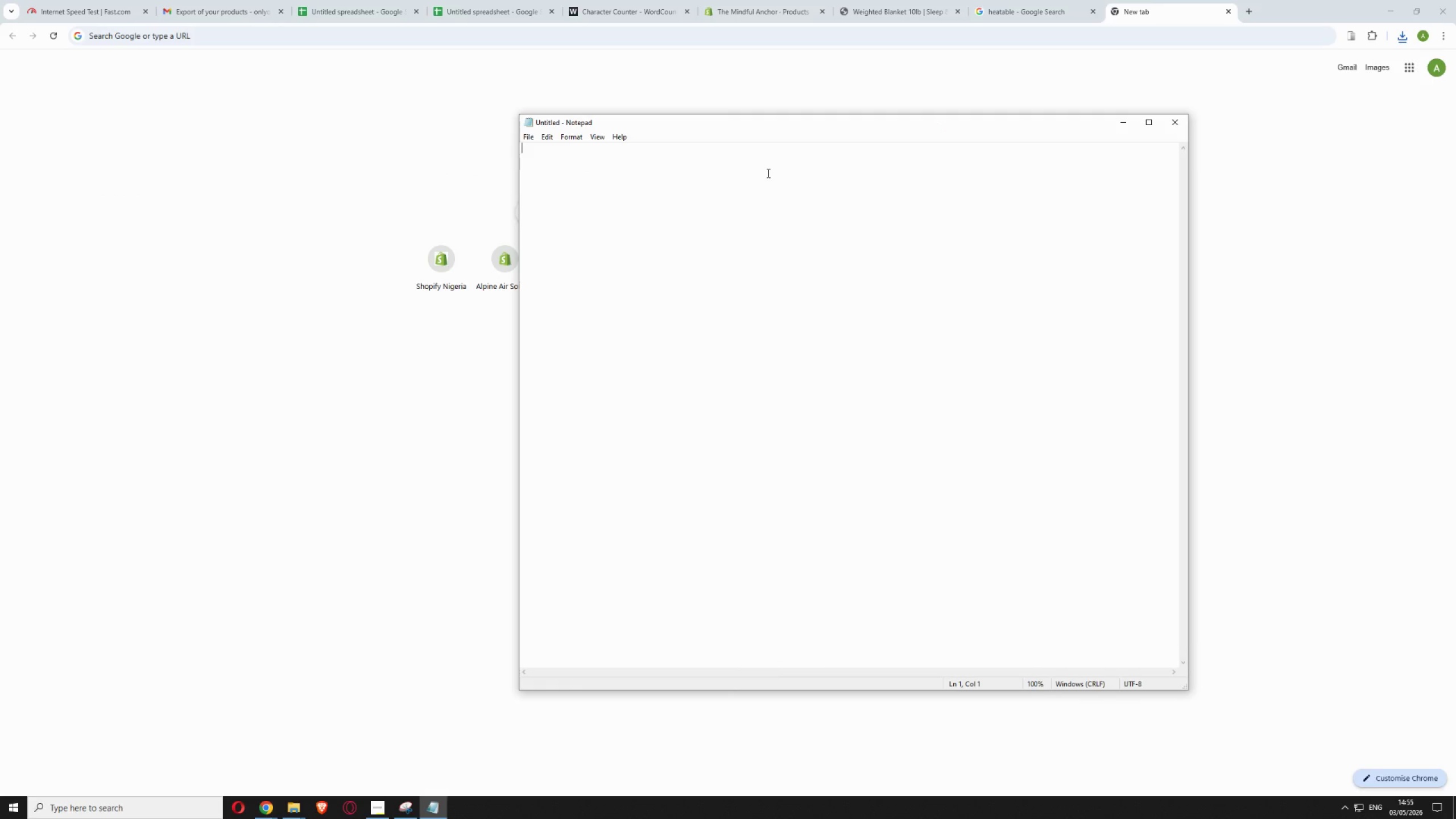 
type(Co)
 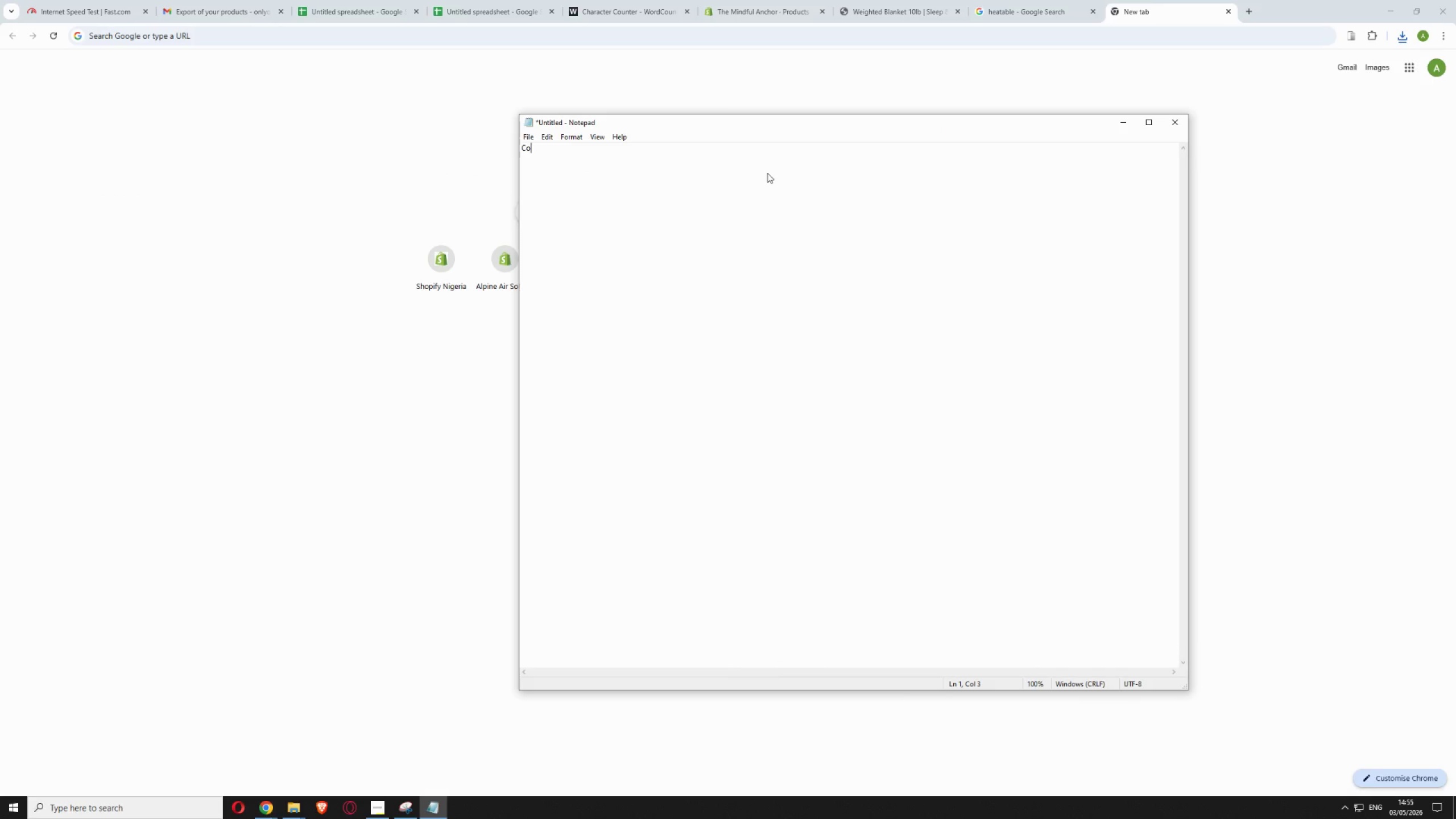 
type(mpleted full Shopify store setup for The Mindfy)
key(Backspace)
type(ul Anchor wellness brand. Built 3 collections ())
 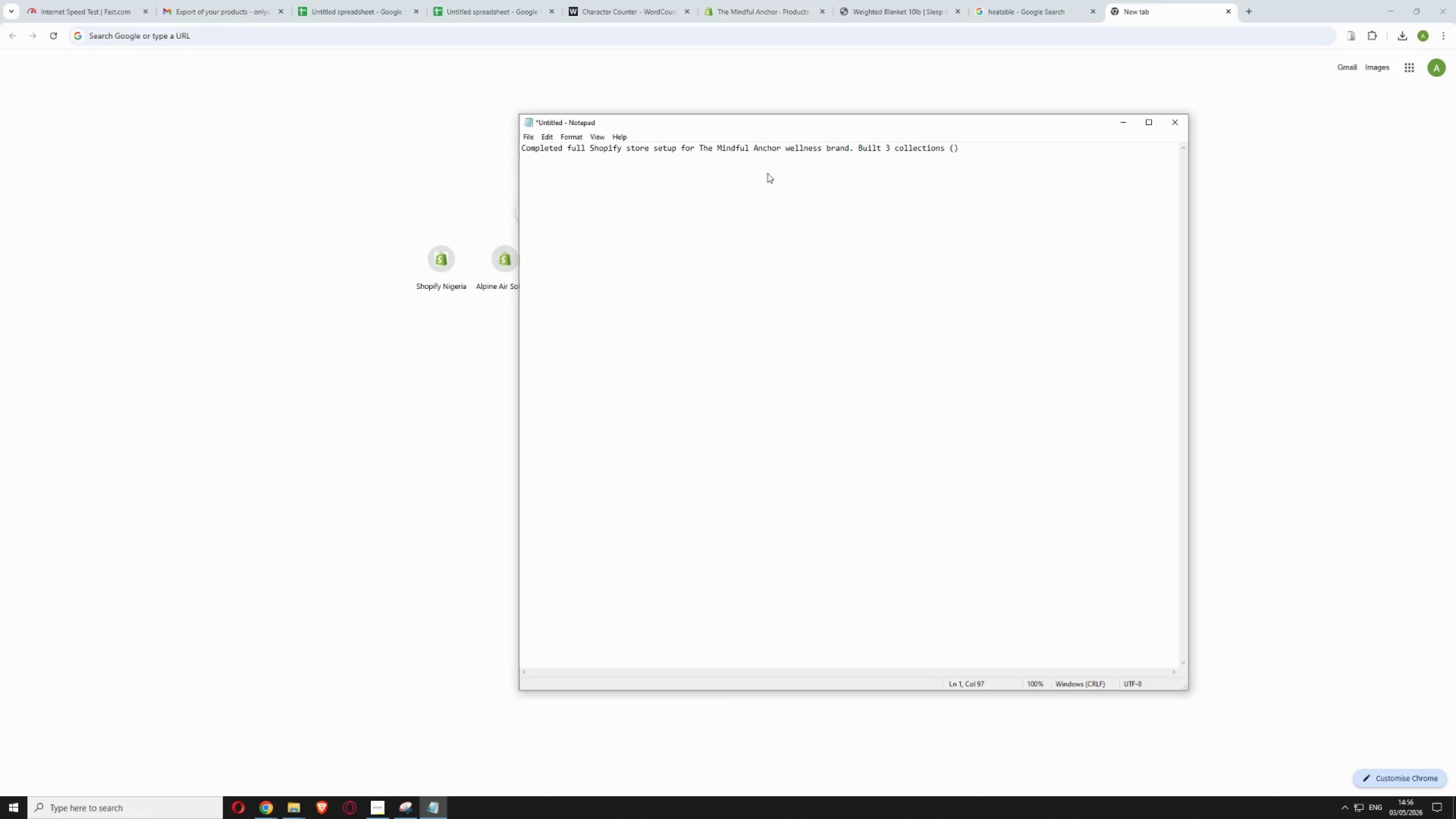 
key(ArrowLeft)
 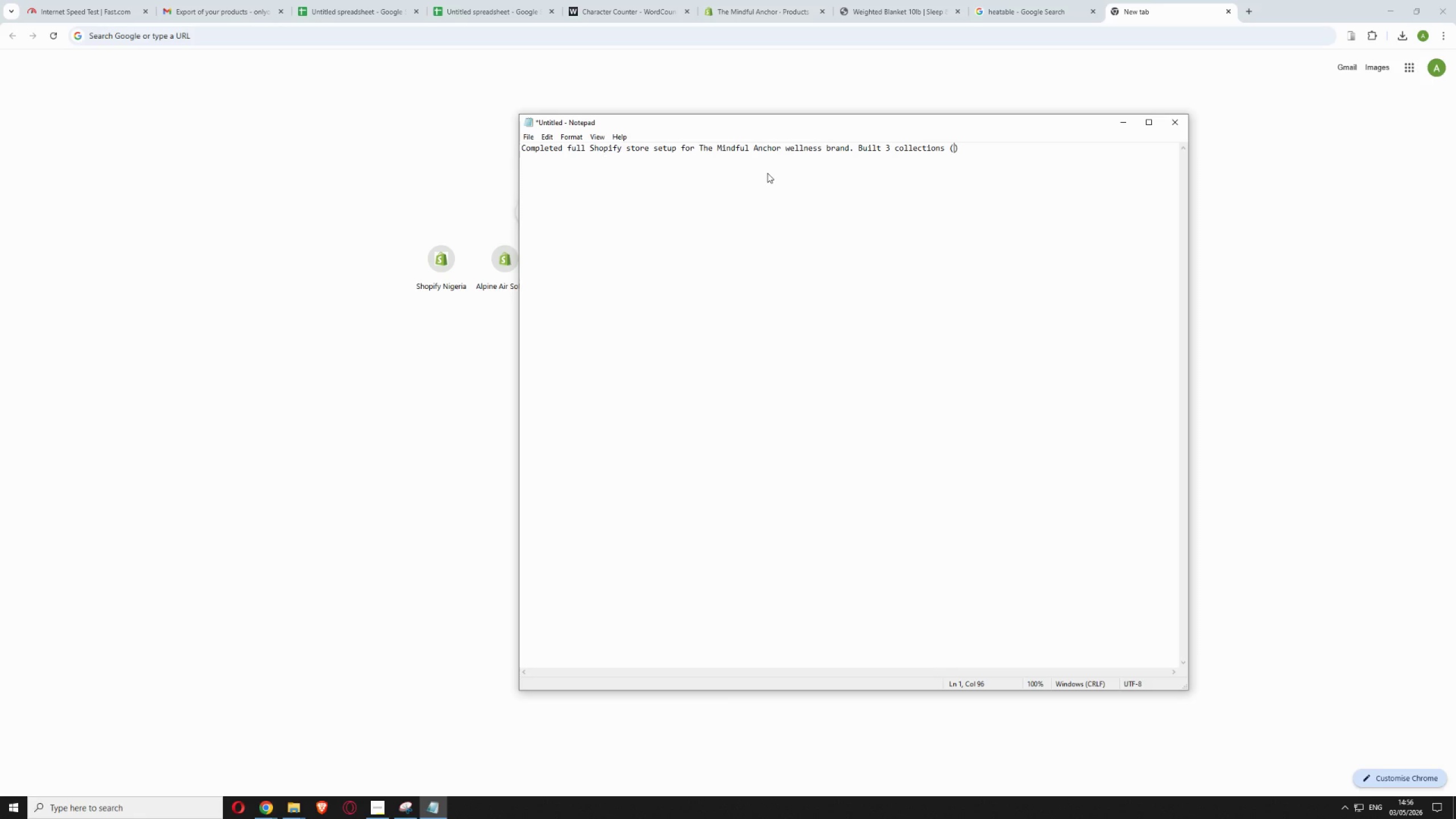 
type(Aromatic Anchors, Tactile Tools, Deep Pressure)
 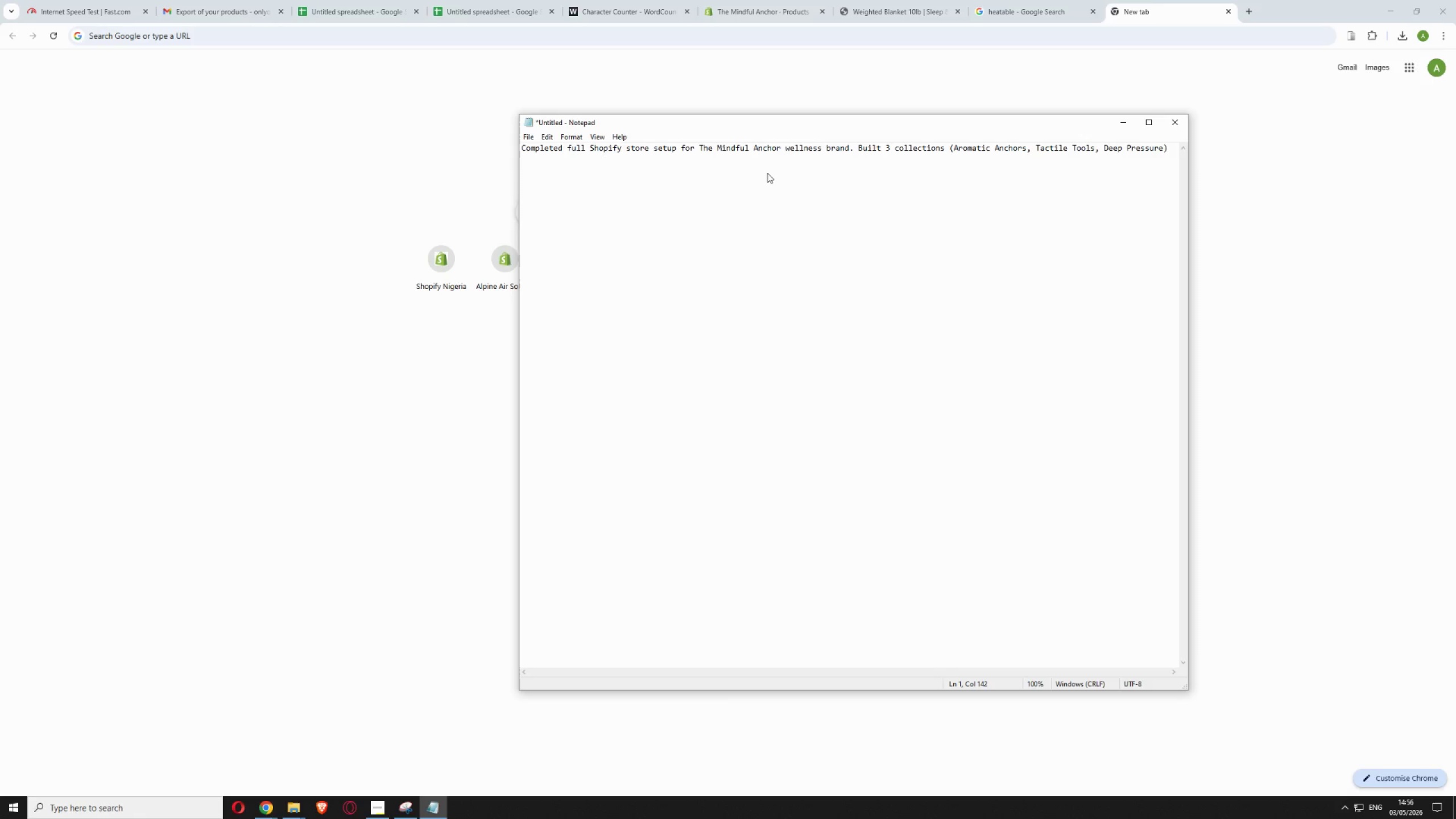 
key(ArrowRight)
 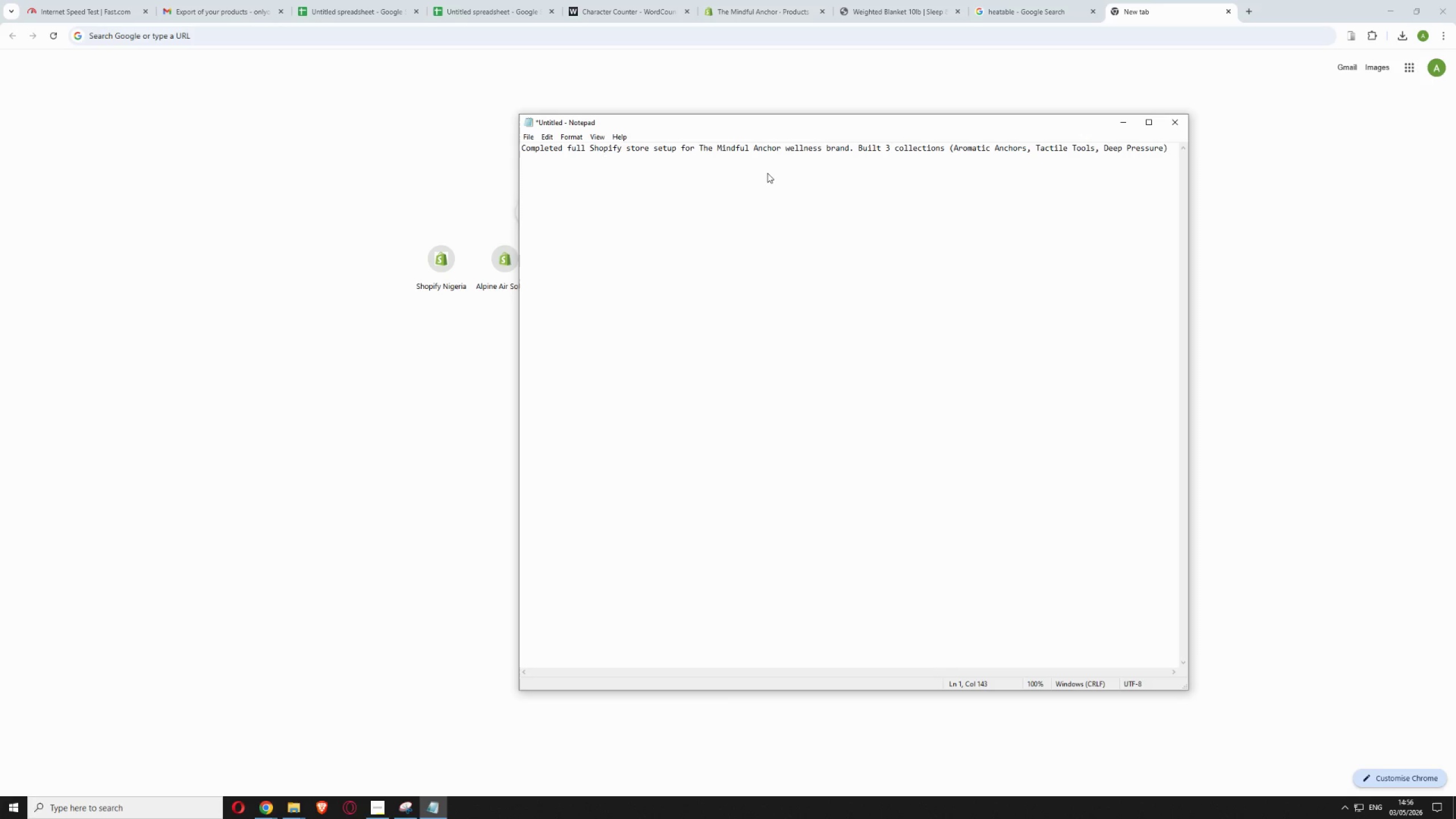 
type( with 15 products. )
 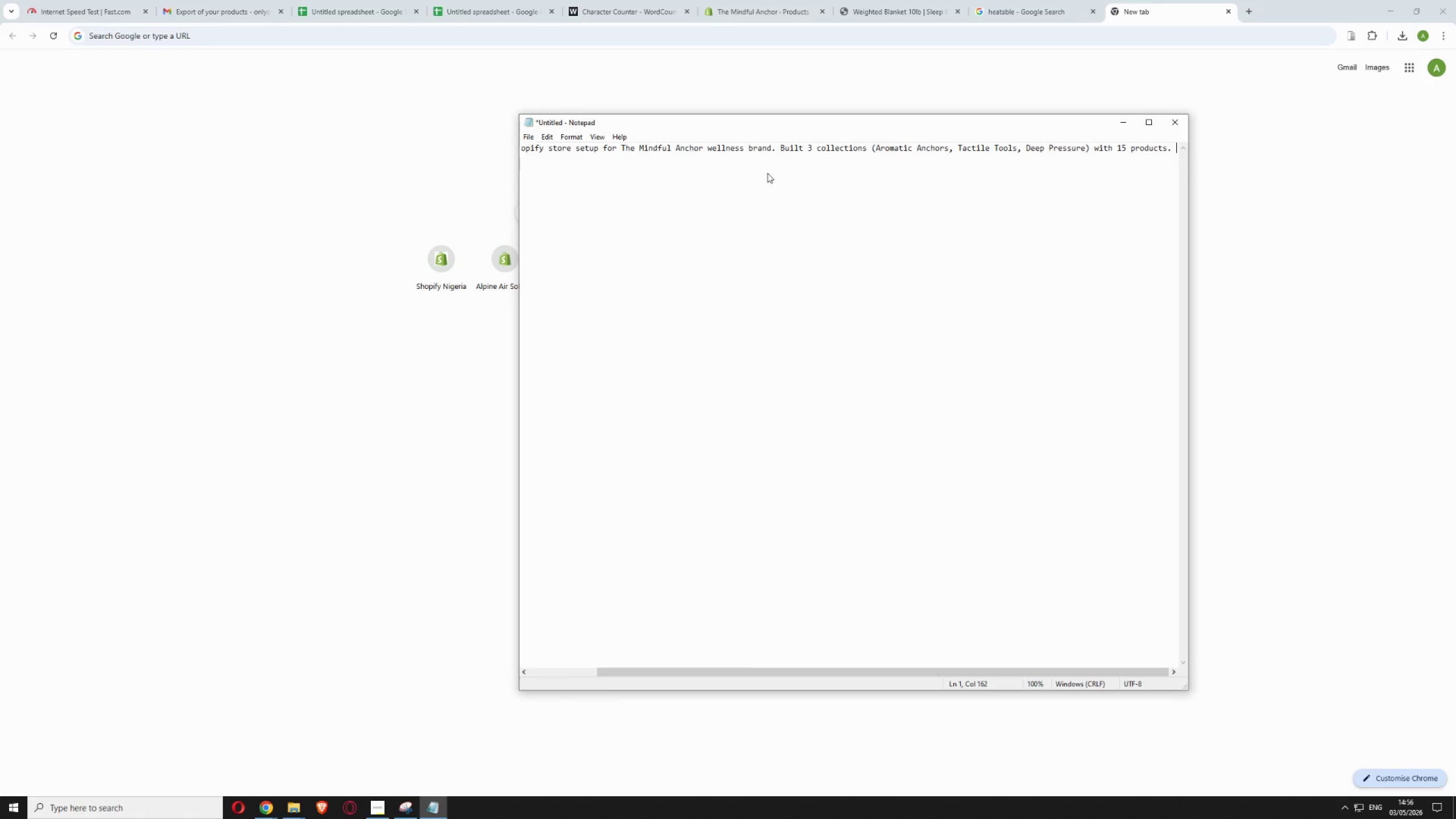 
hold_key(key=ShiftLeft, duration=1.5)
 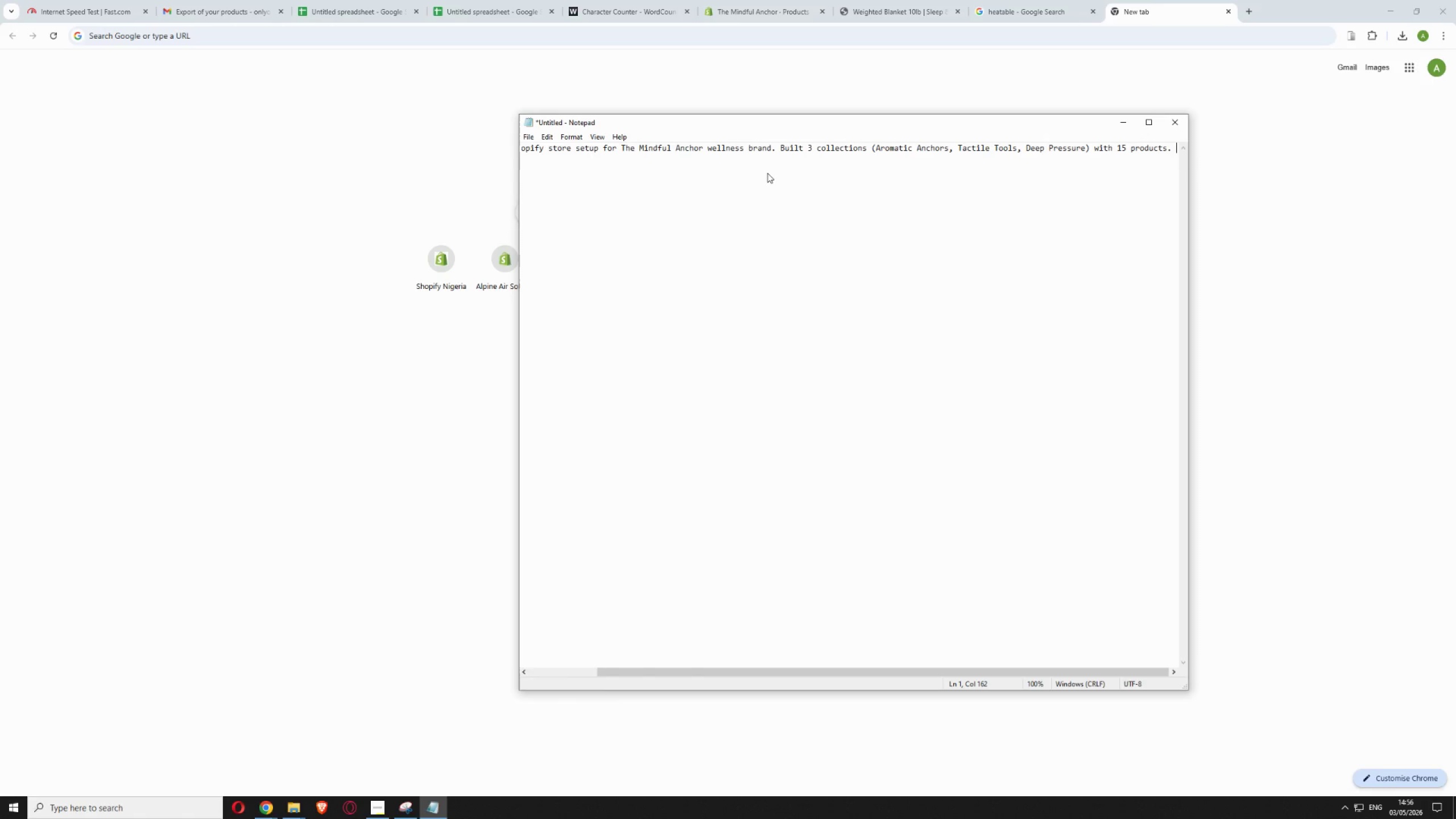 
type(Configured 3 weigth )
key(Backspace)
type(-based shipping profiles ())
 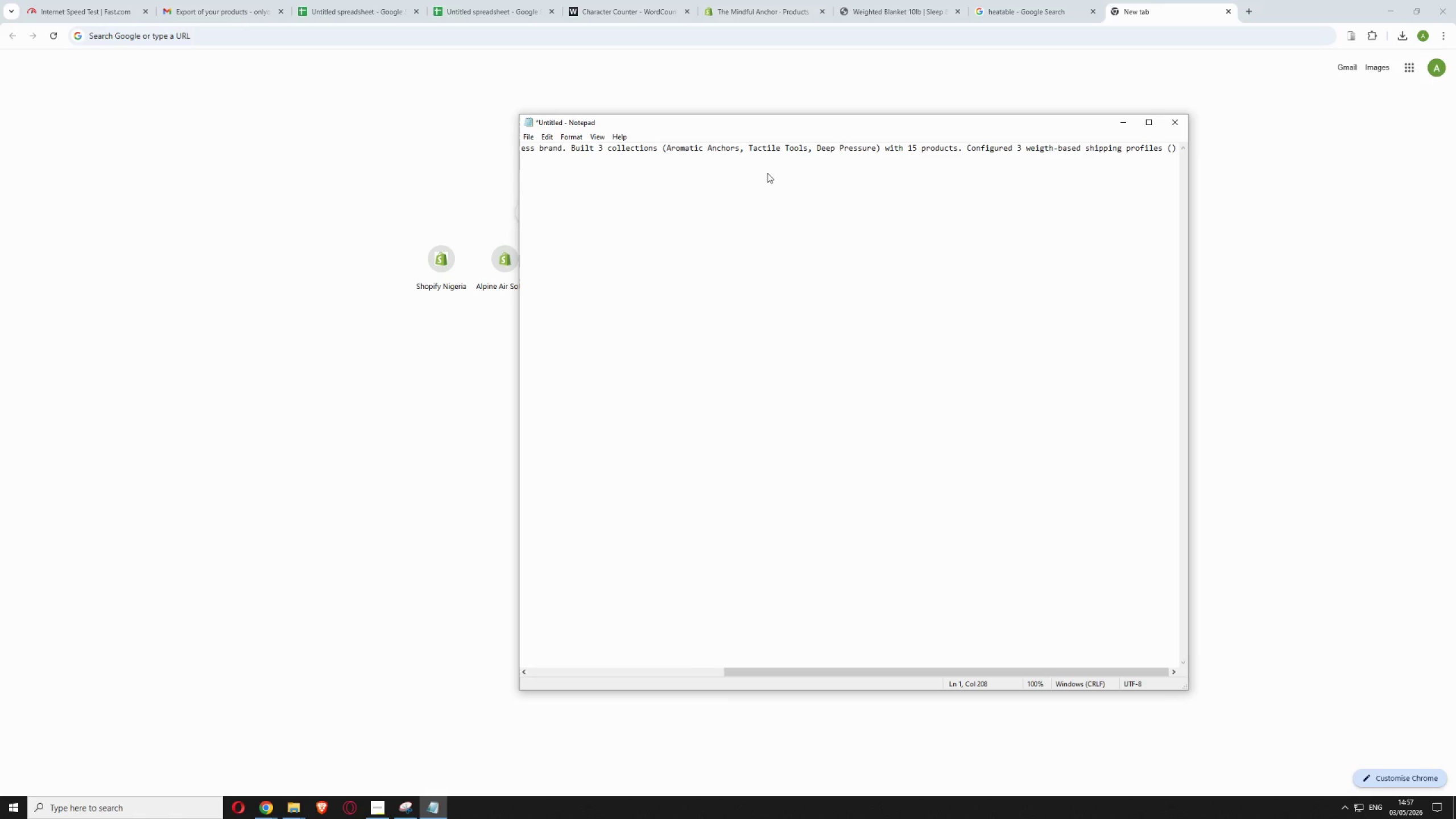 
key(ArrowLeft)
 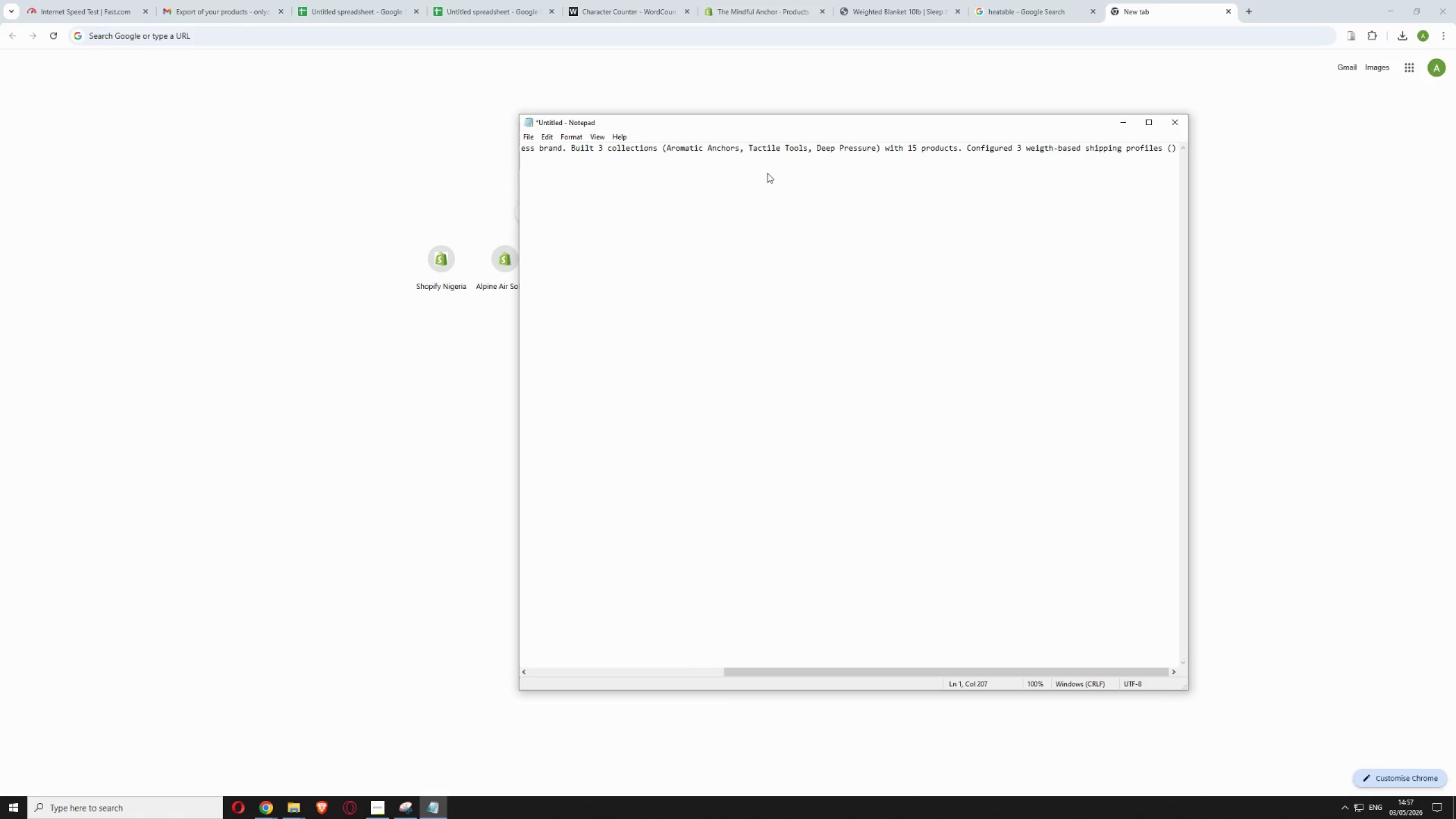 
type(Featherweight $3.99)
 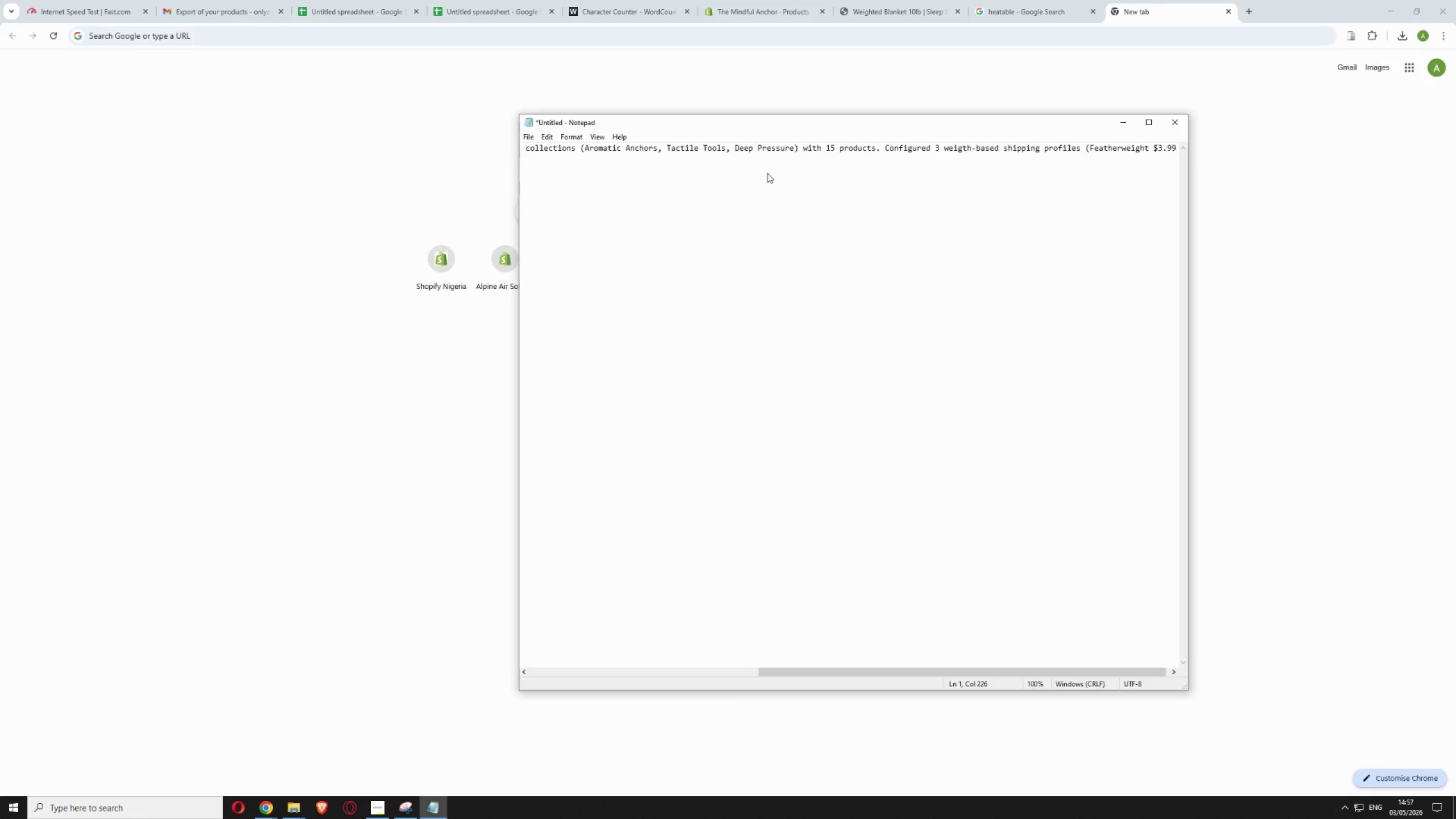 
key(Comma)
 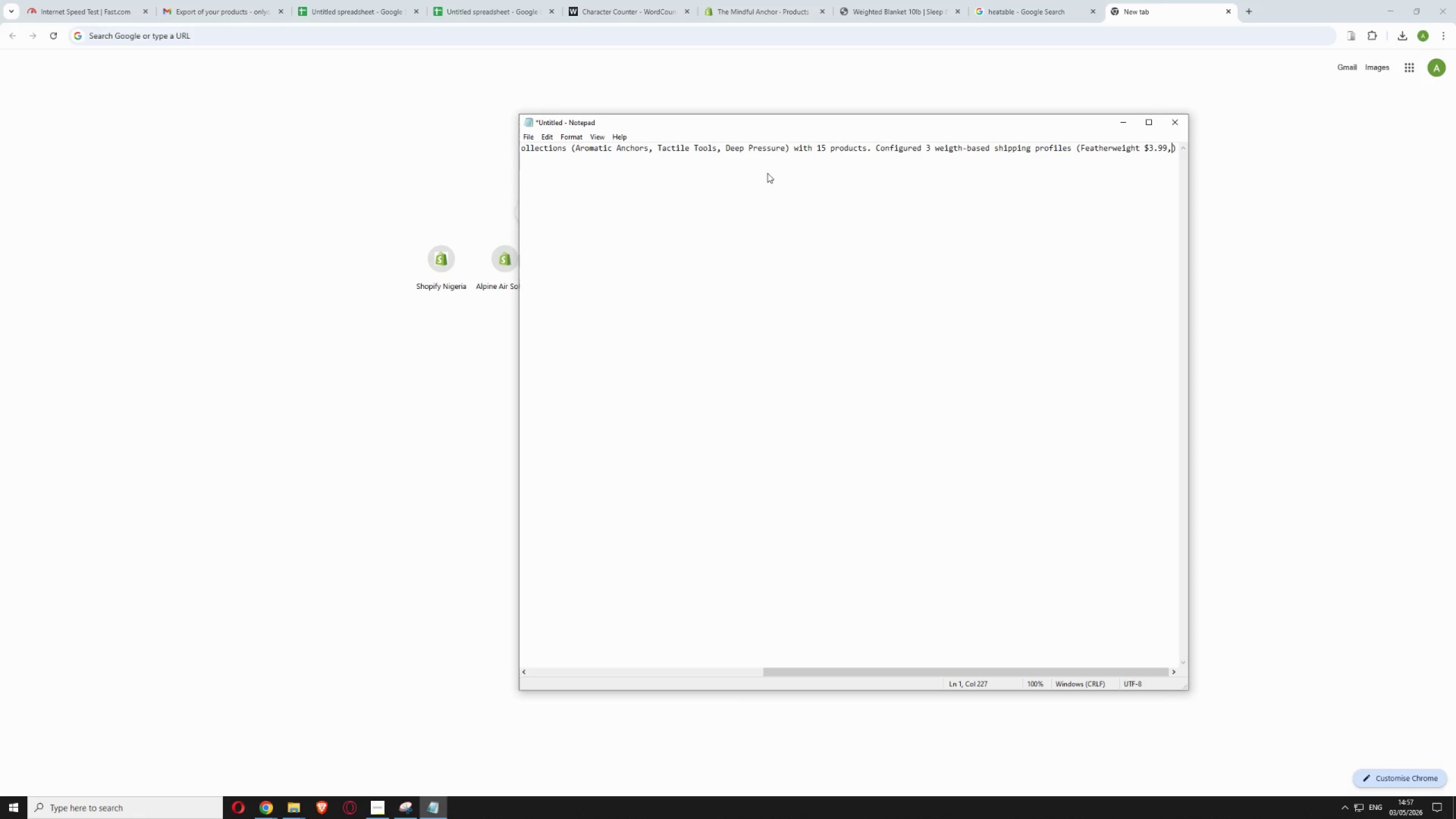 
type(Standard $8.99, Heavy Duty )
 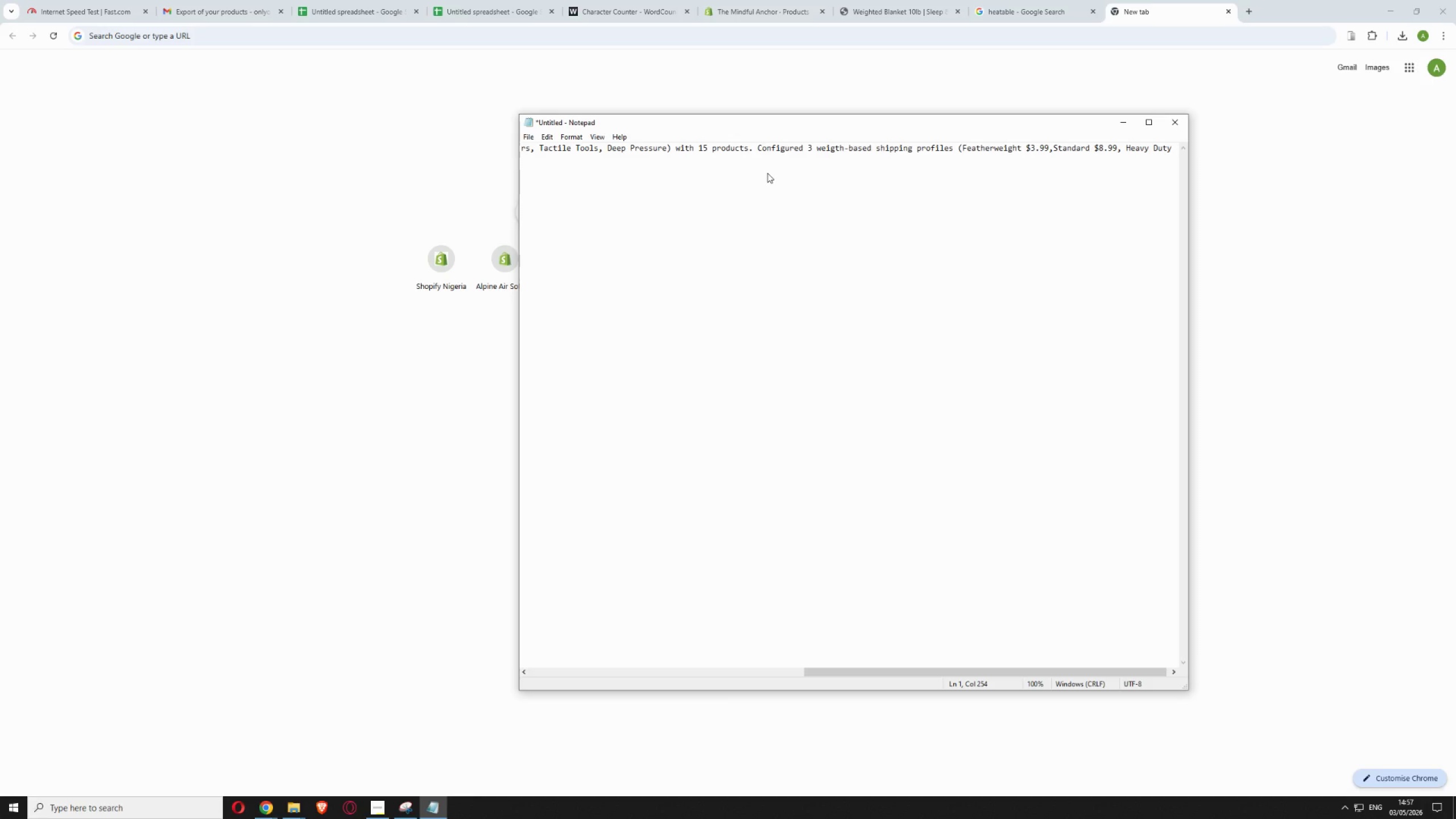 
 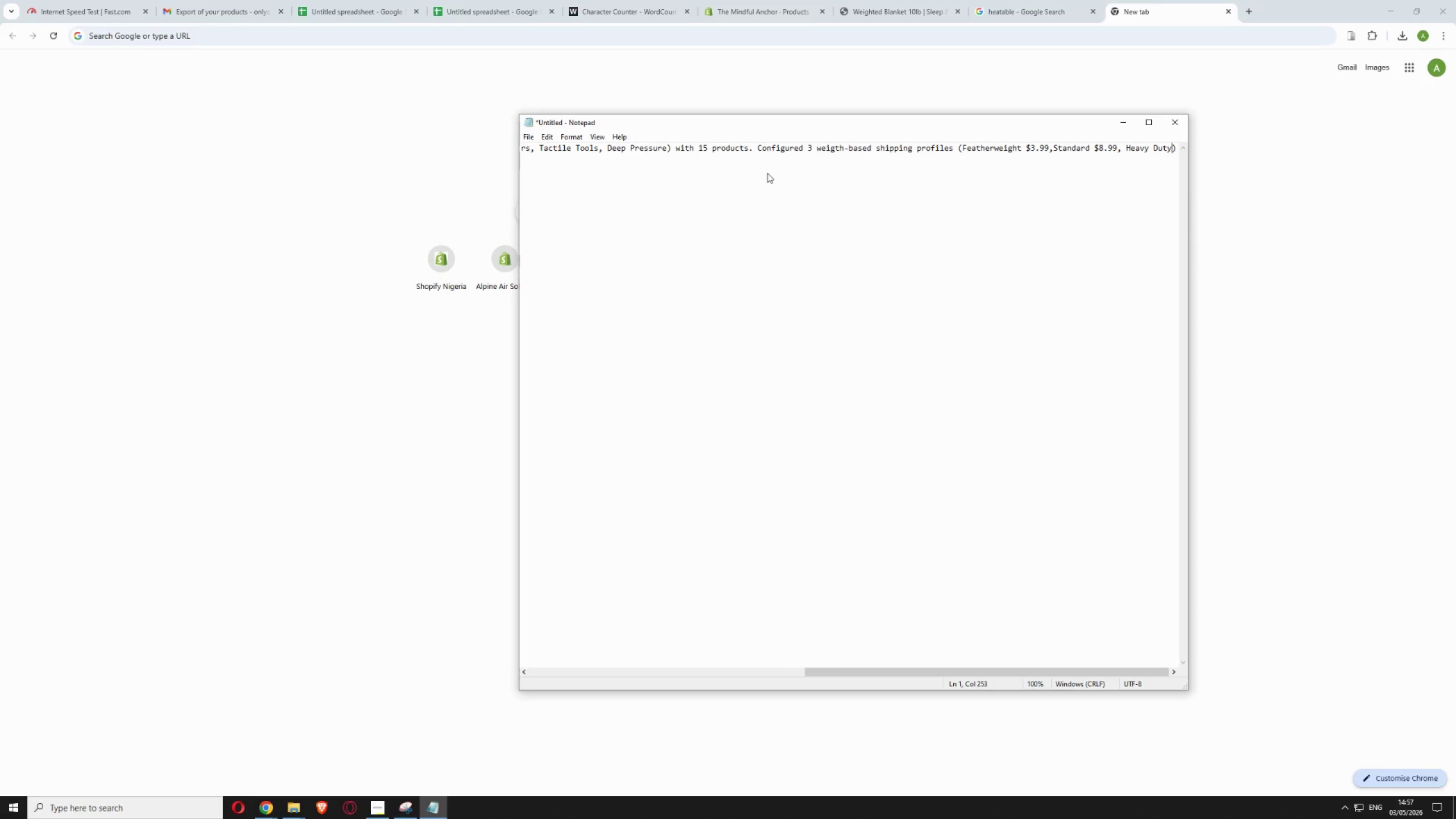 
hold_key(key=ShiftLeft, duration=1.53)
 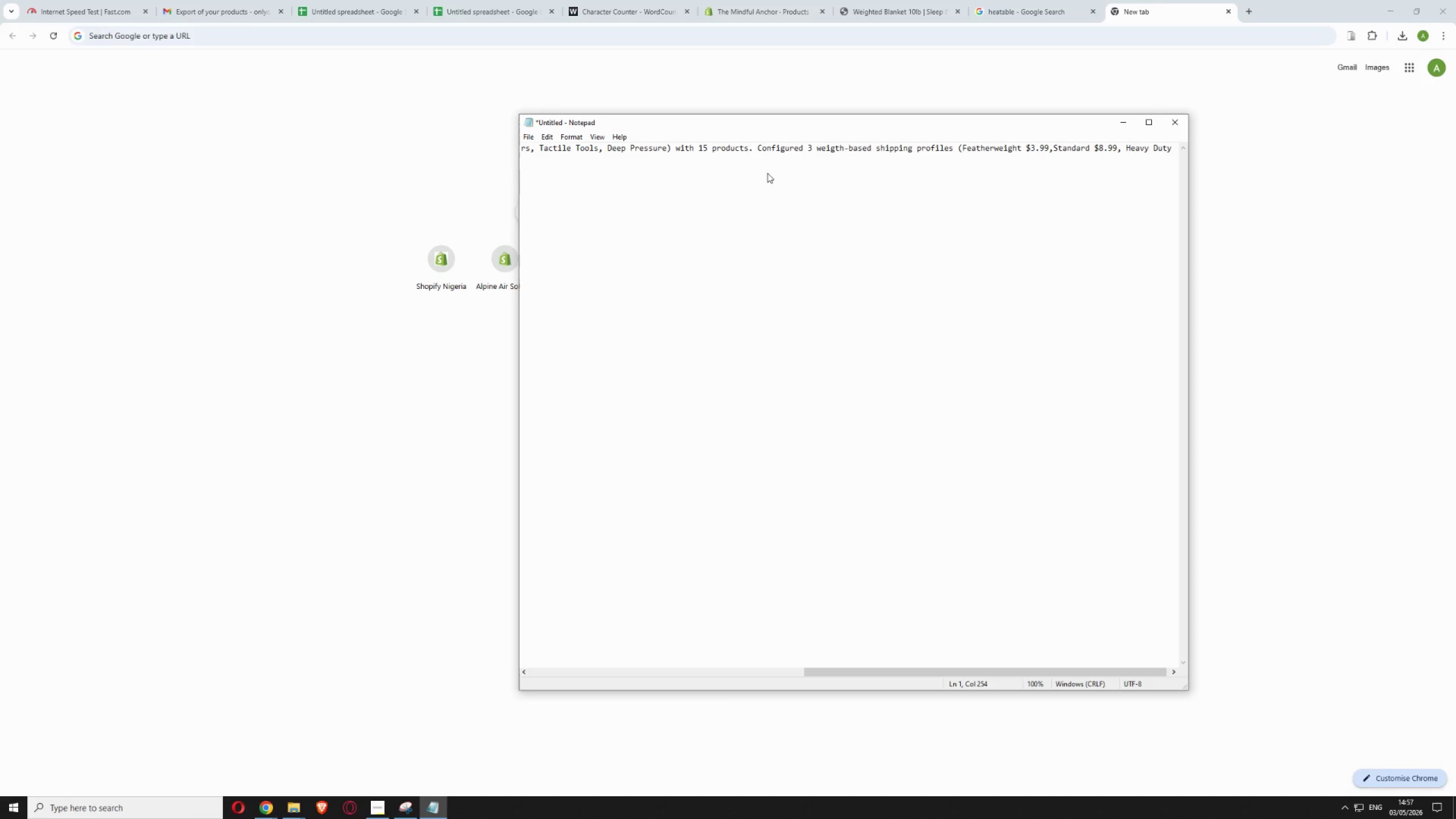 
hold_key(key=ShiftLeft, duration=1.28)
 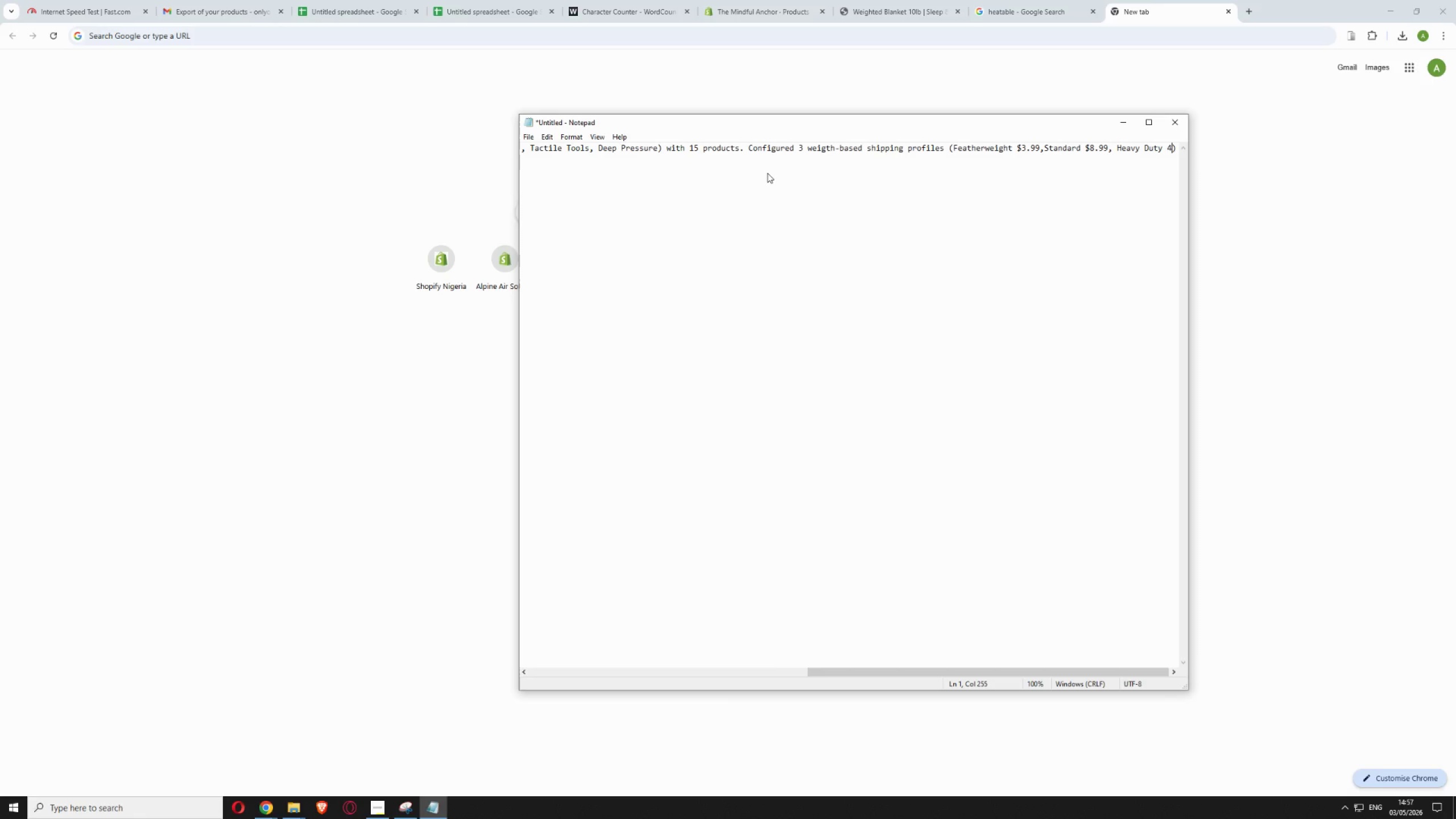 
type(418.99)
 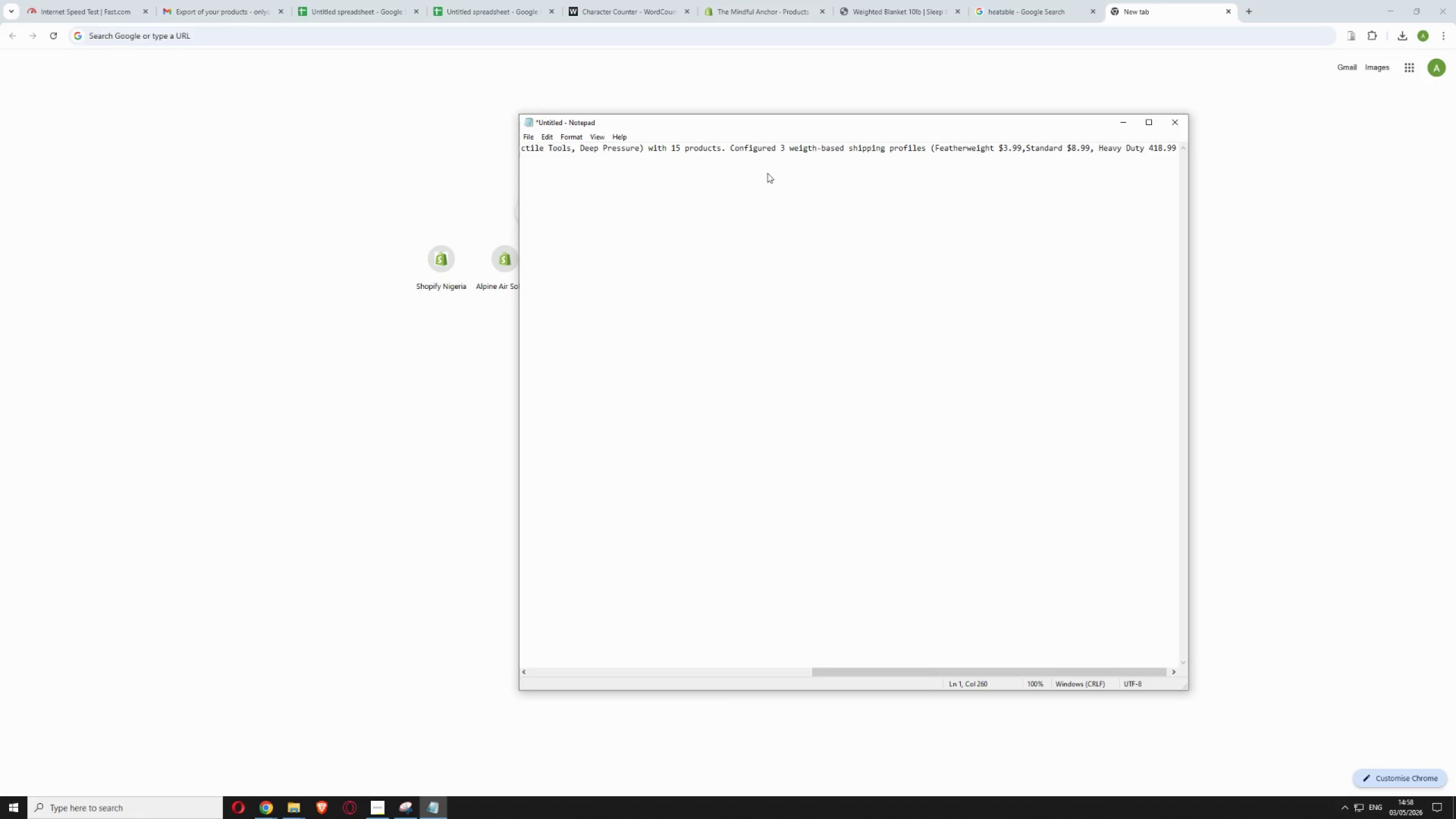 
hold_key(key=ArrowRight, duration=0.55)
 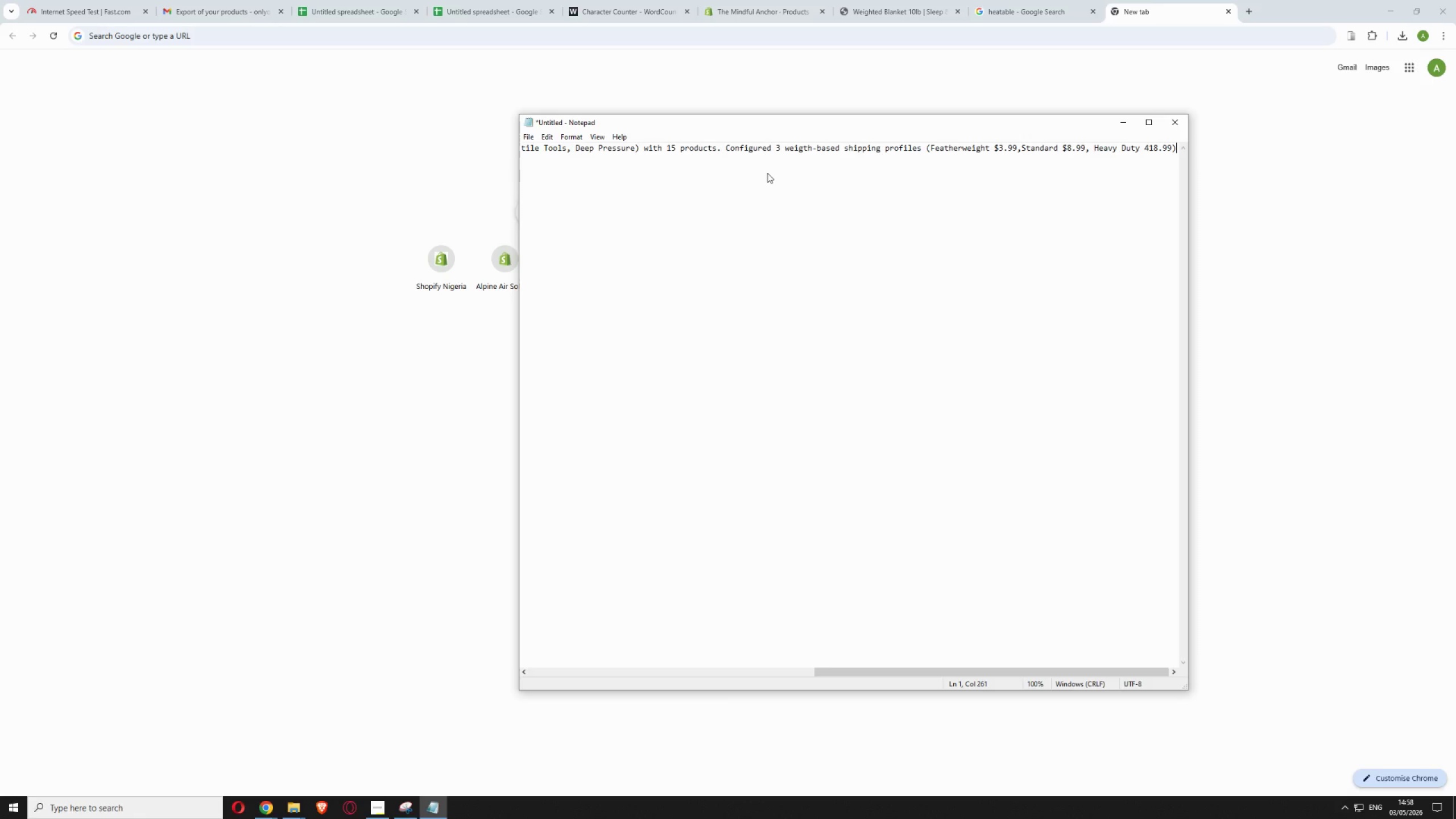 
key(ArrowLeft)
 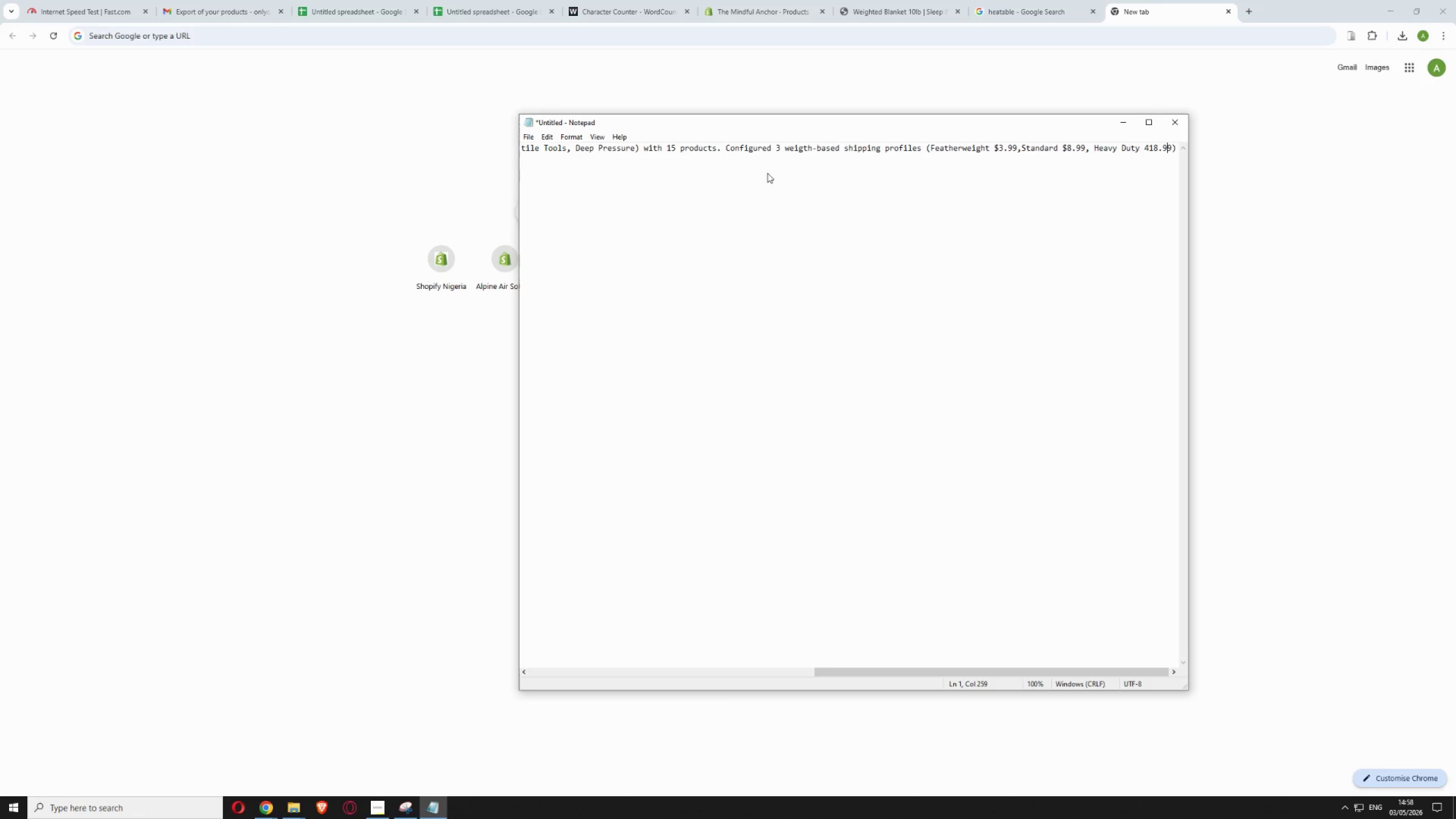 
key(ArrowLeft)
 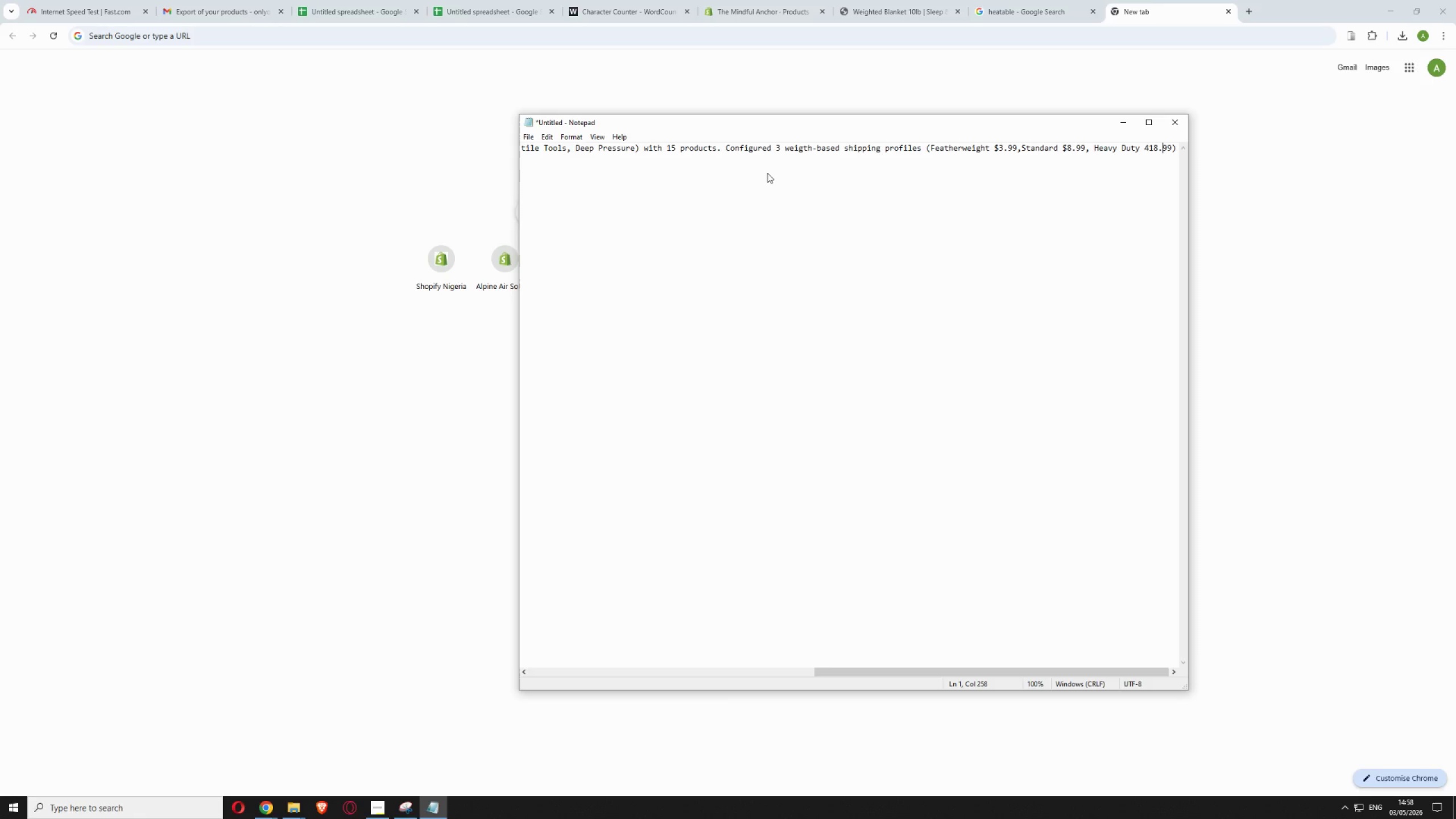 
key(ArrowLeft)
 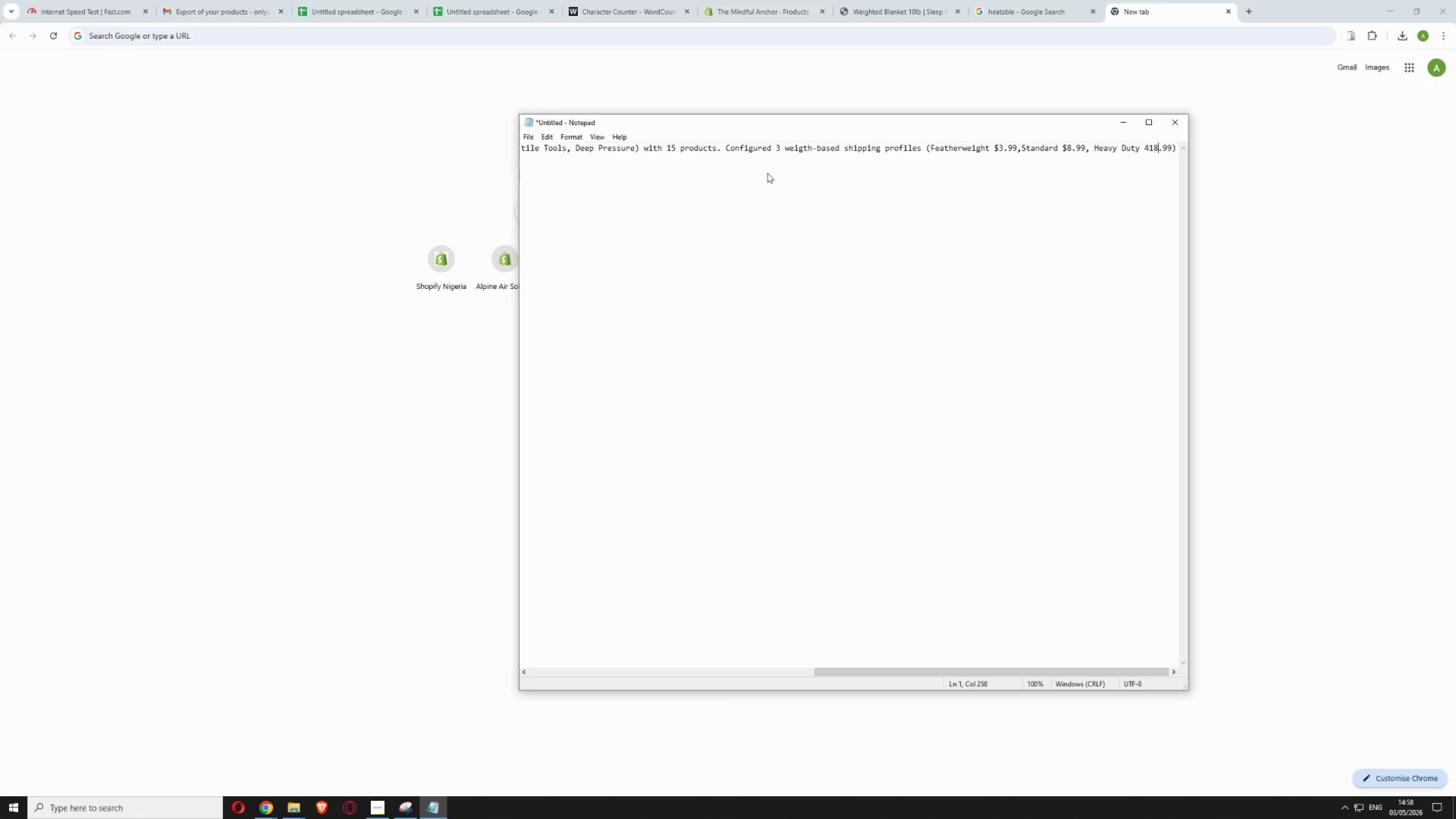 
key(ArrowLeft)
 